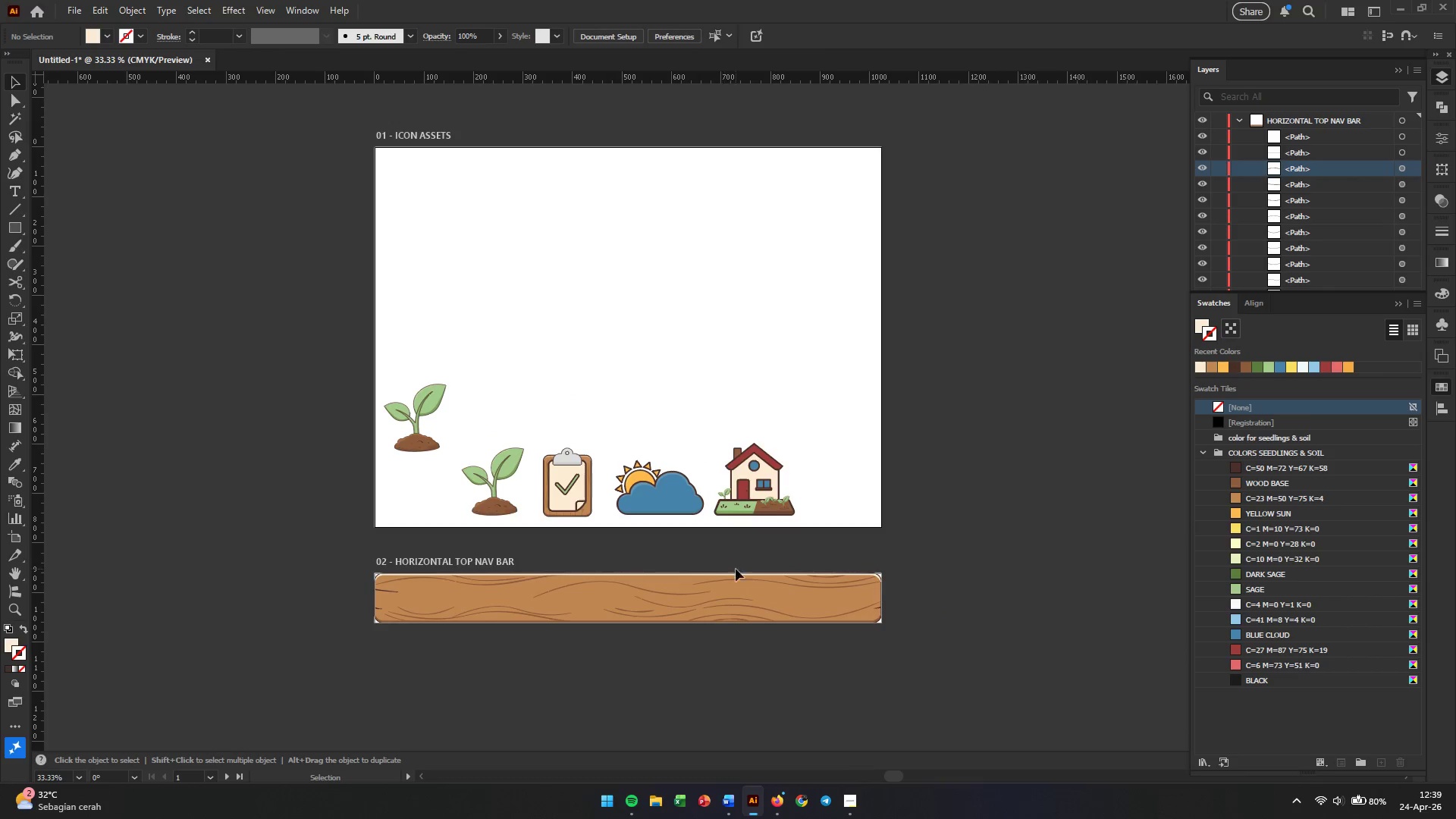 
hold_key(key=AltLeft, duration=1.25)
scroll: coordinate [980, 579], scroll_direction: up, amount: 5.0
 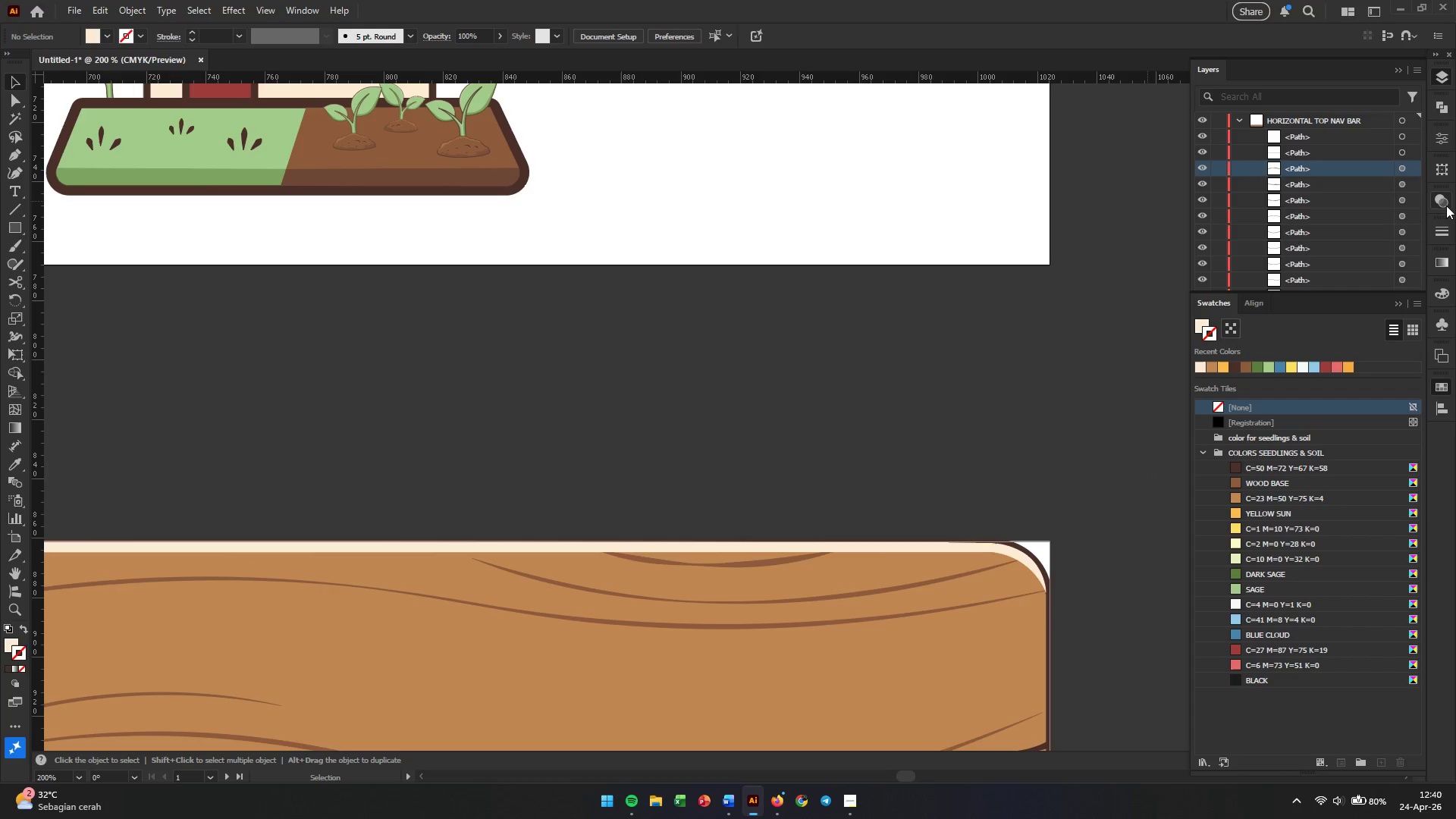 
left_click([1445, 138])
 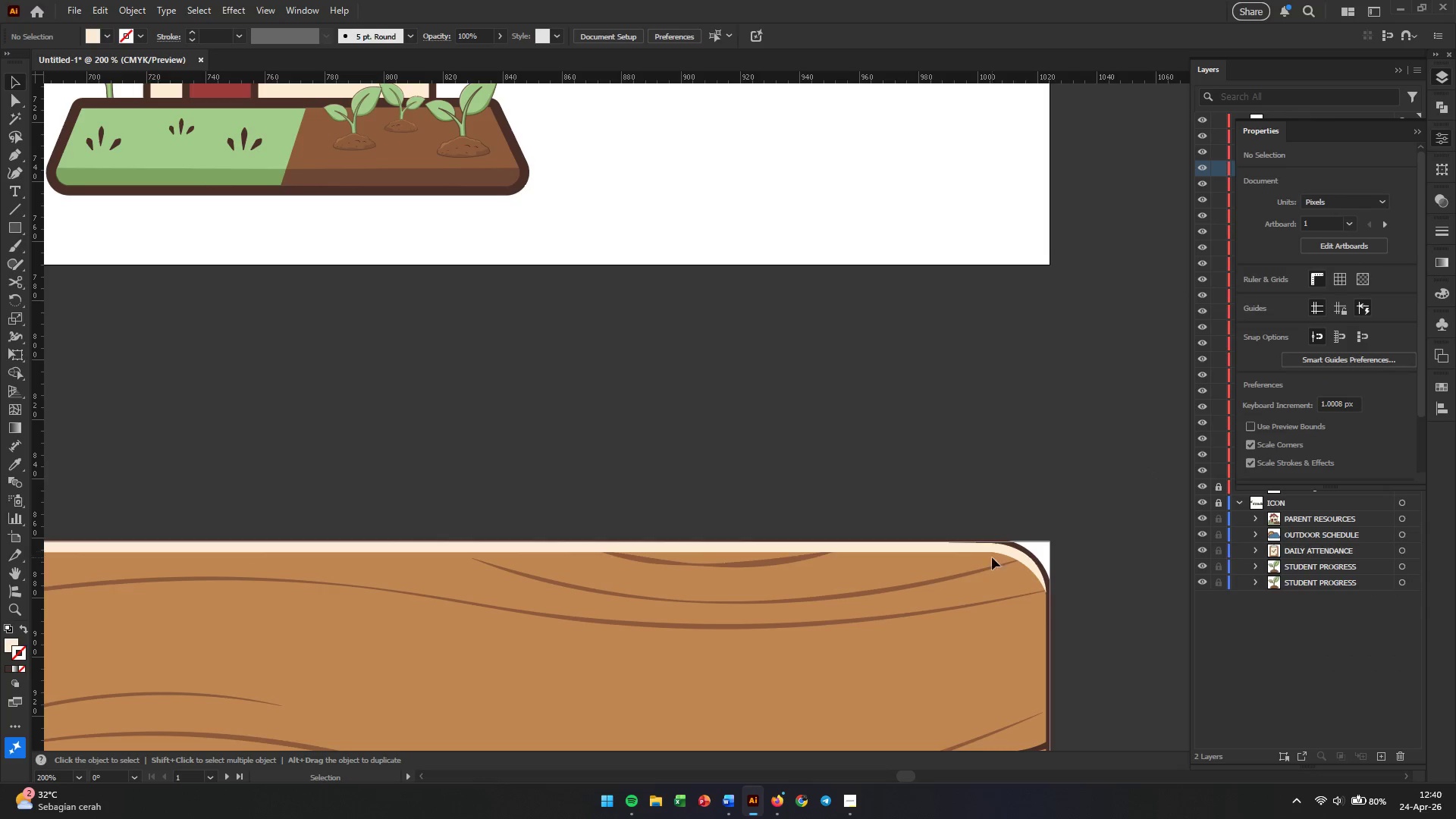 
left_click([931, 548])
 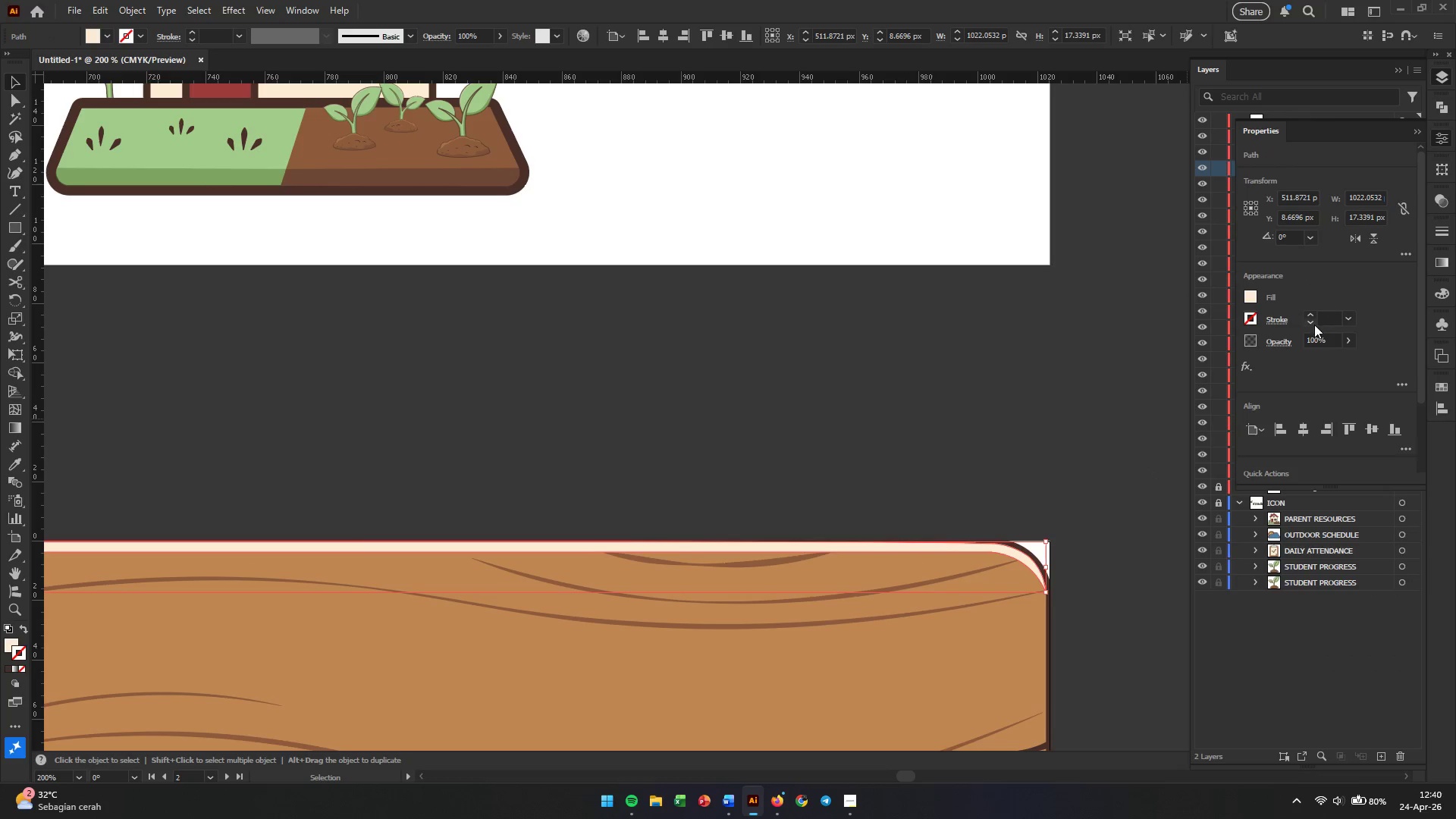 
double_click([1312, 341])
 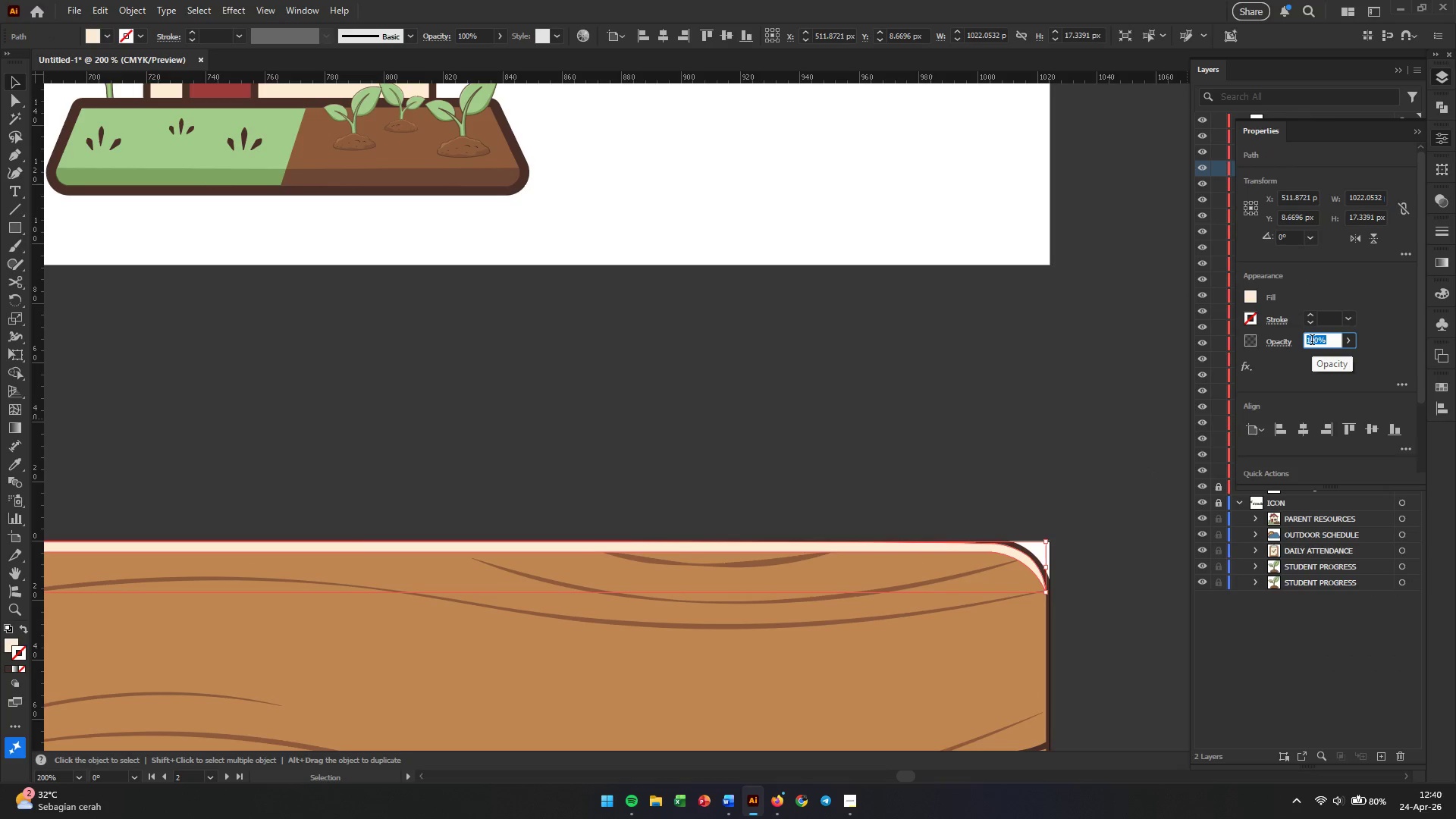 
key(Numpad3)
 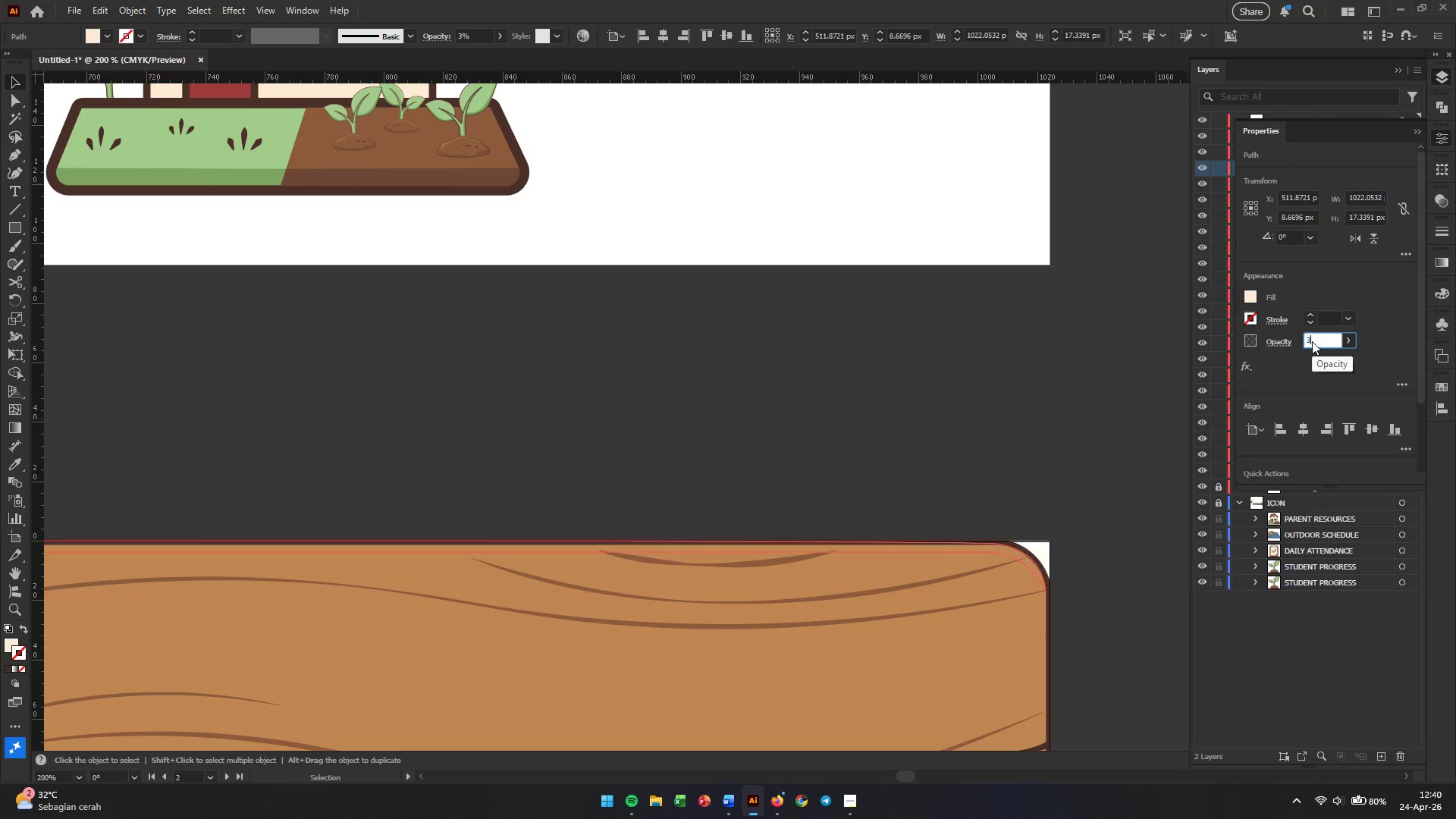 
key(Numpad0)
 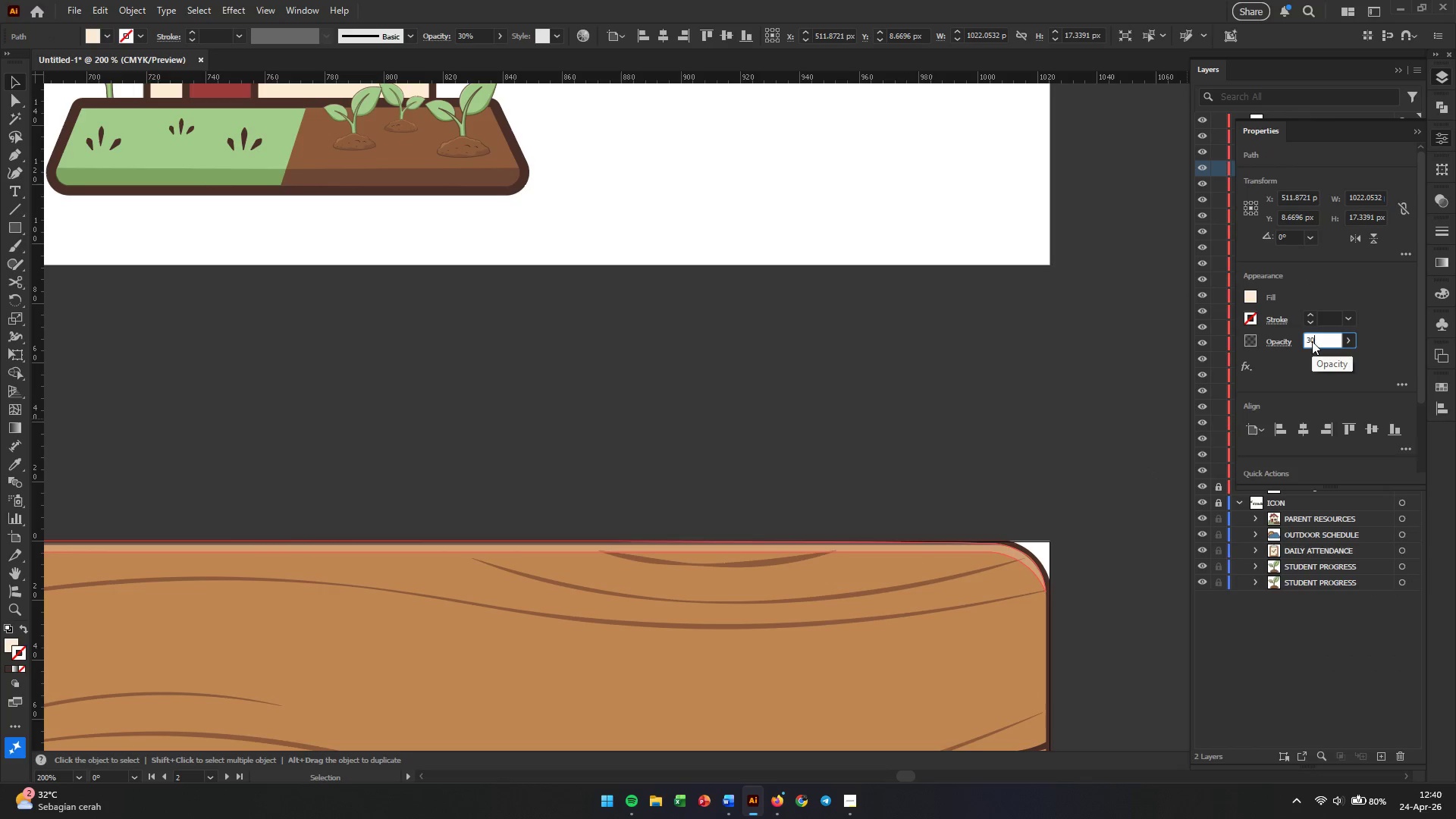 
key(Enter)
 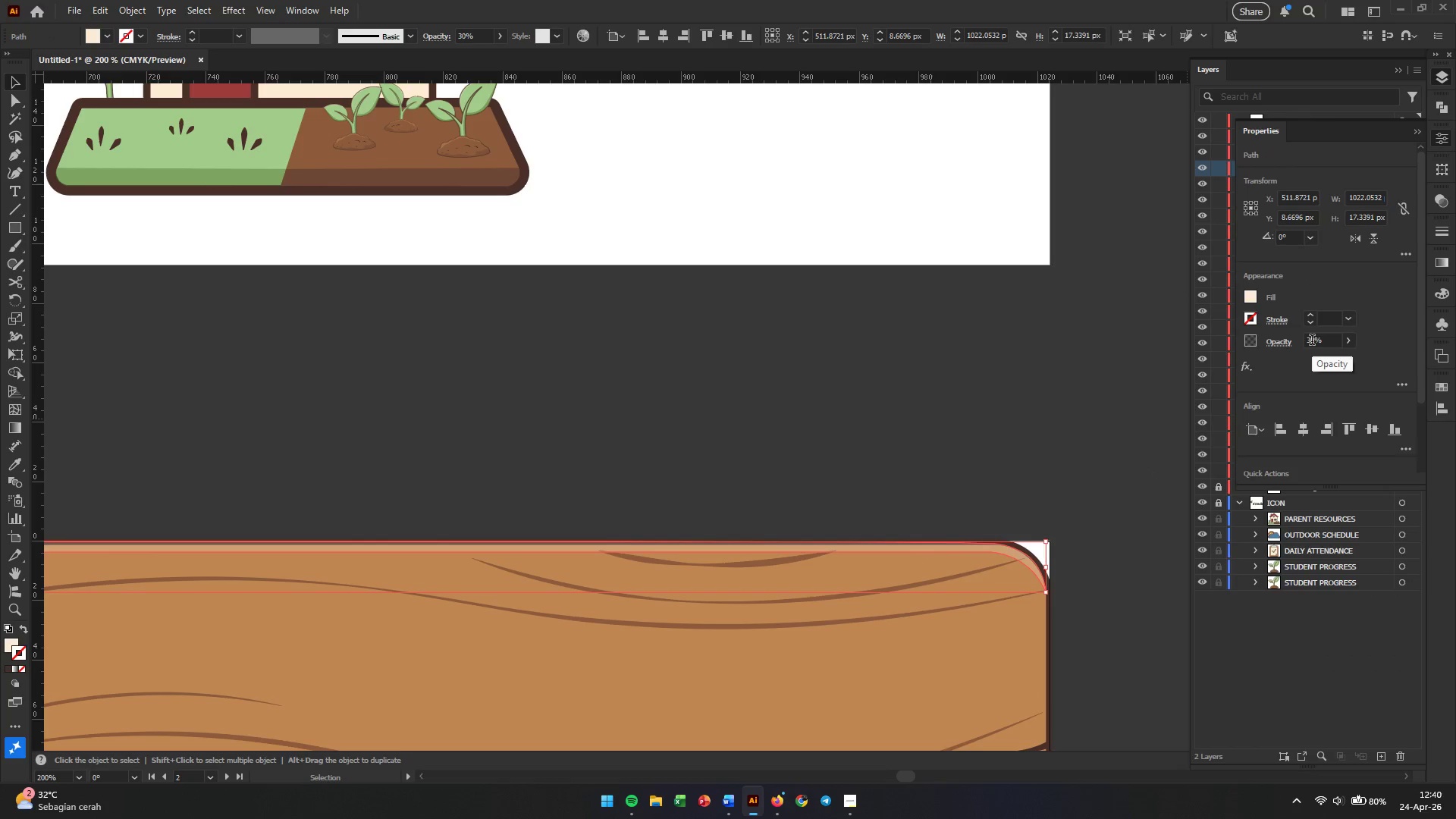 
left_click([752, 468])
 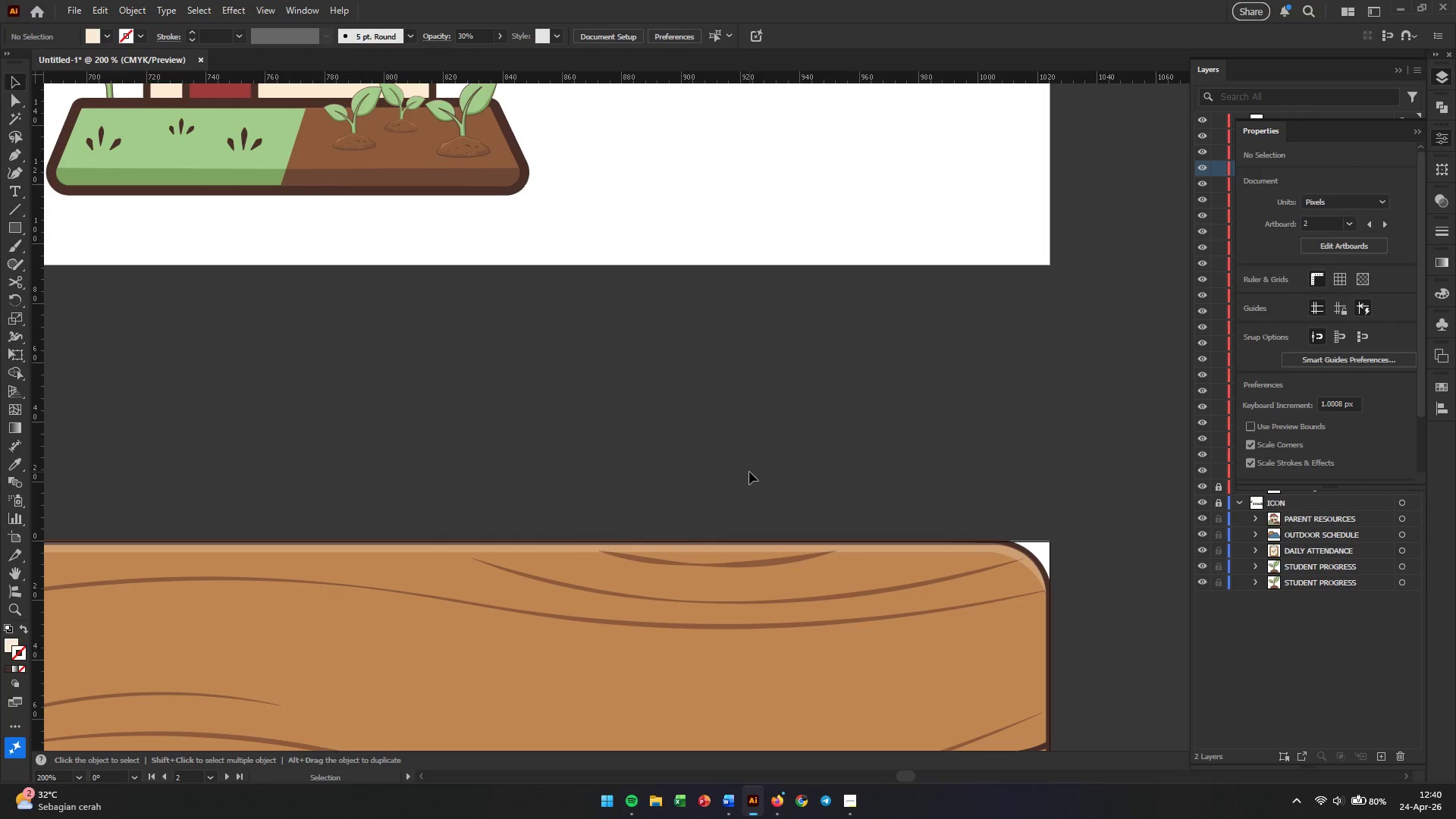 
wait(5.31)
 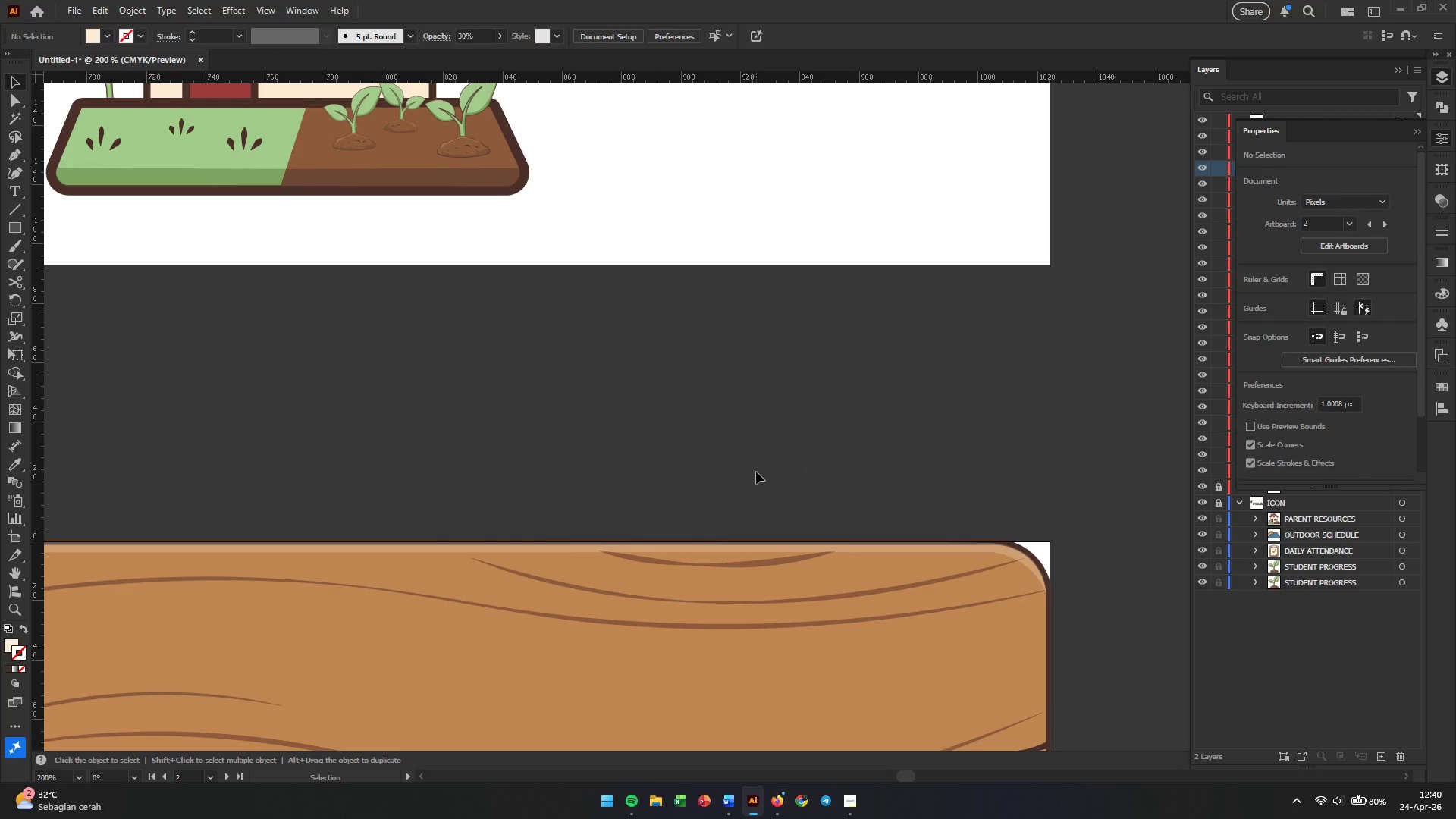 
key(Control+Z)
 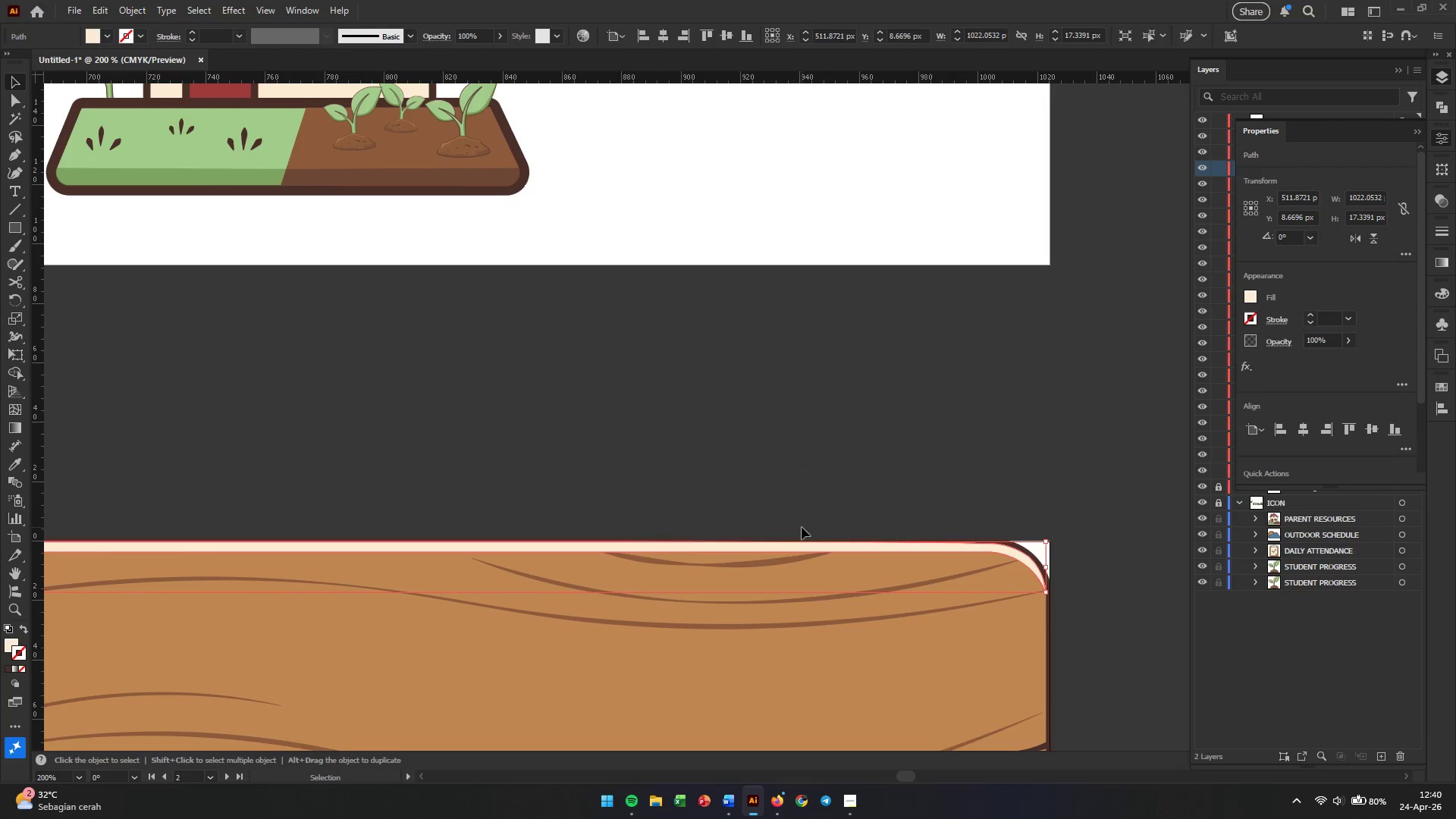 
key(Control+Z)
 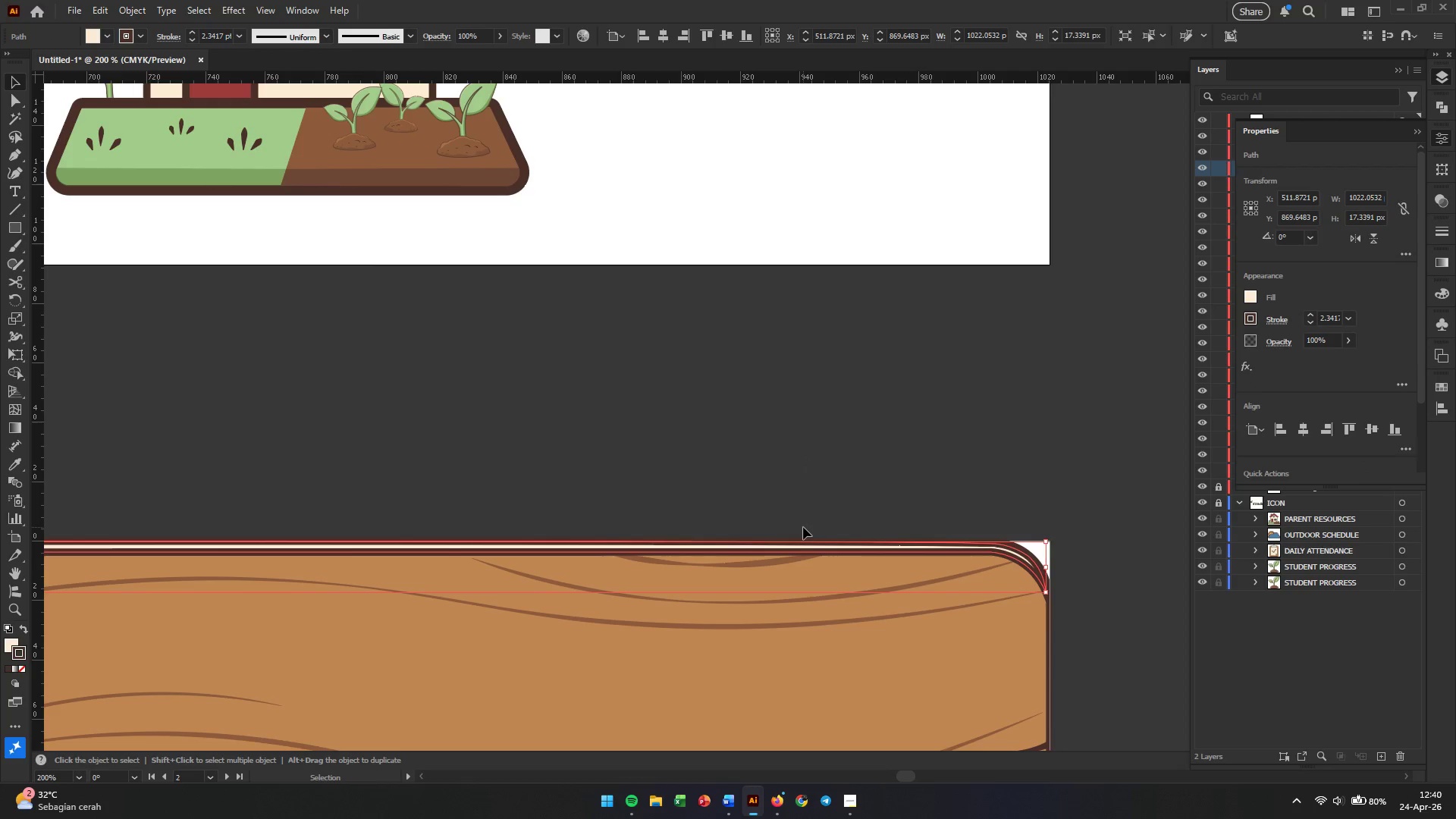 
key(Control+Z)
 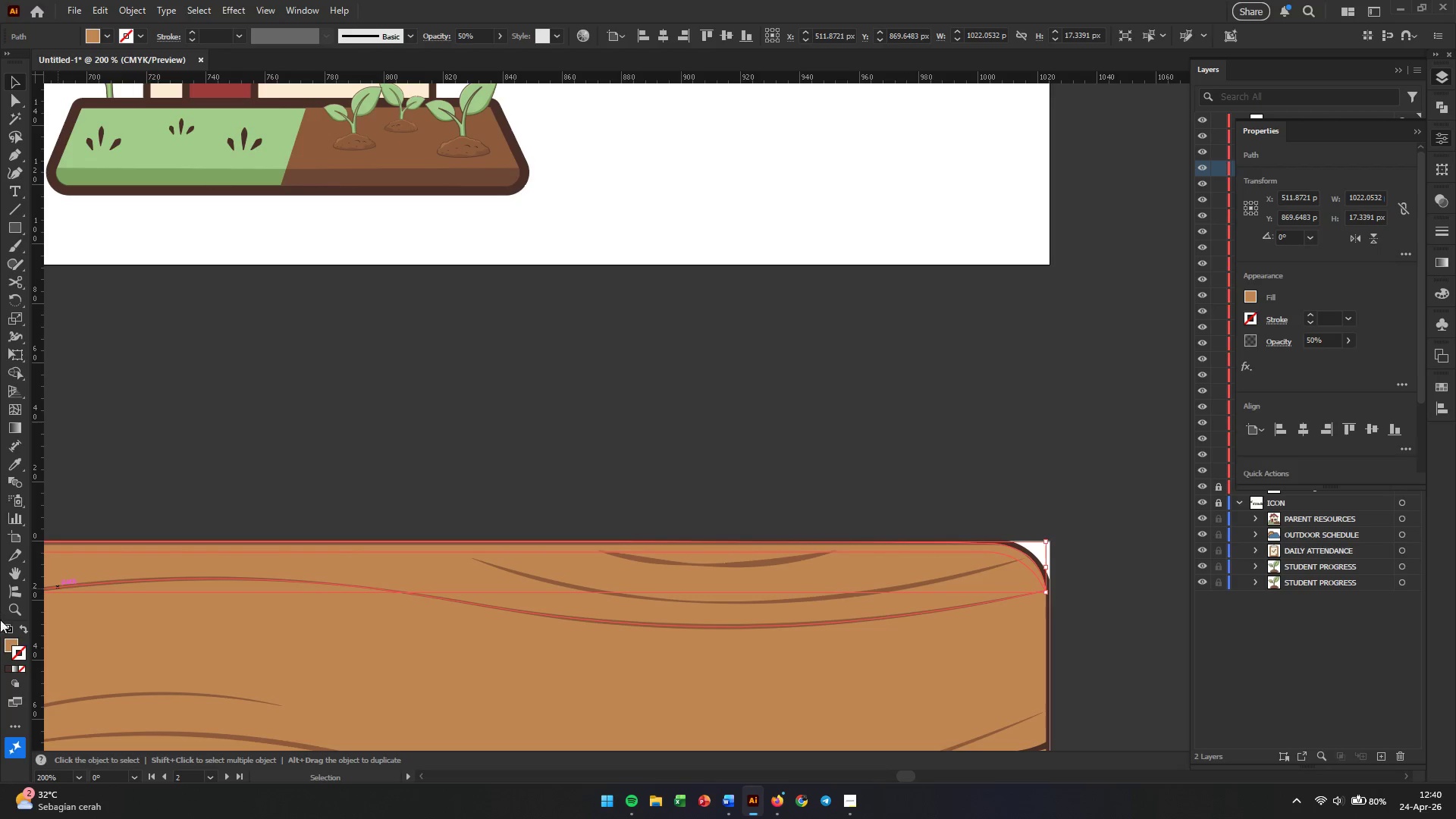 
double_click([7, 644])
 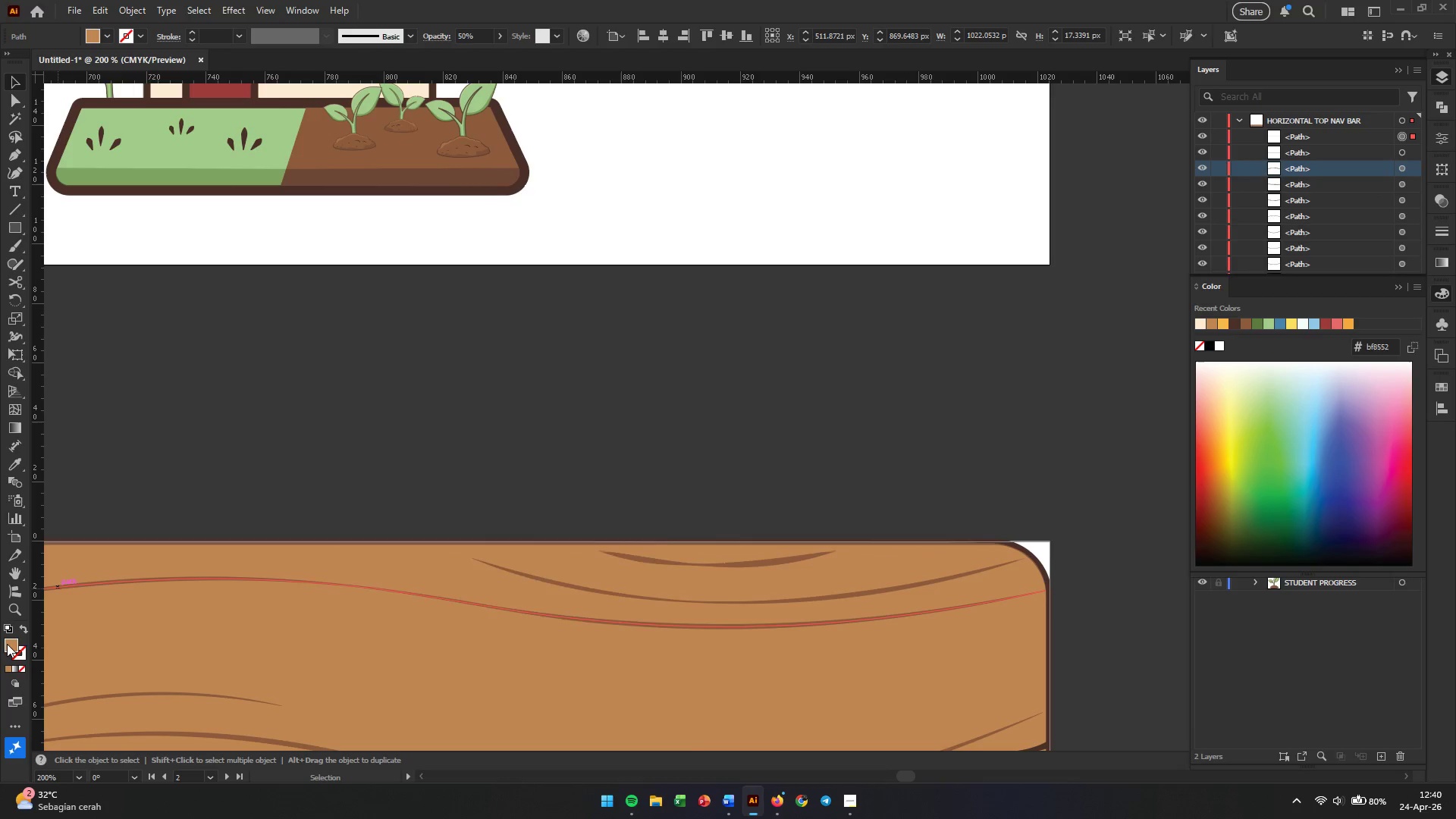 
triple_click([7, 644])
 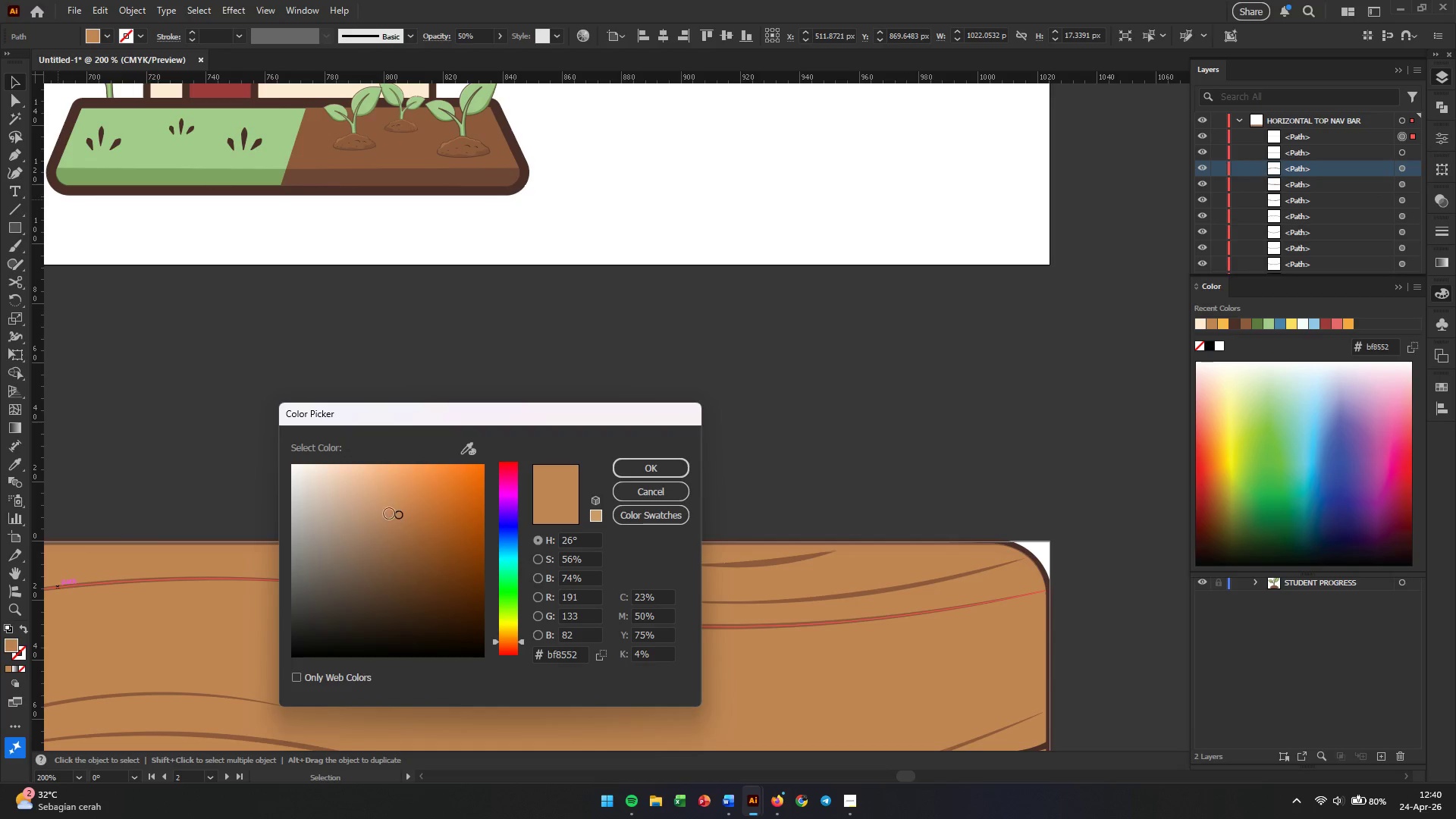 
left_click([375, 519])
 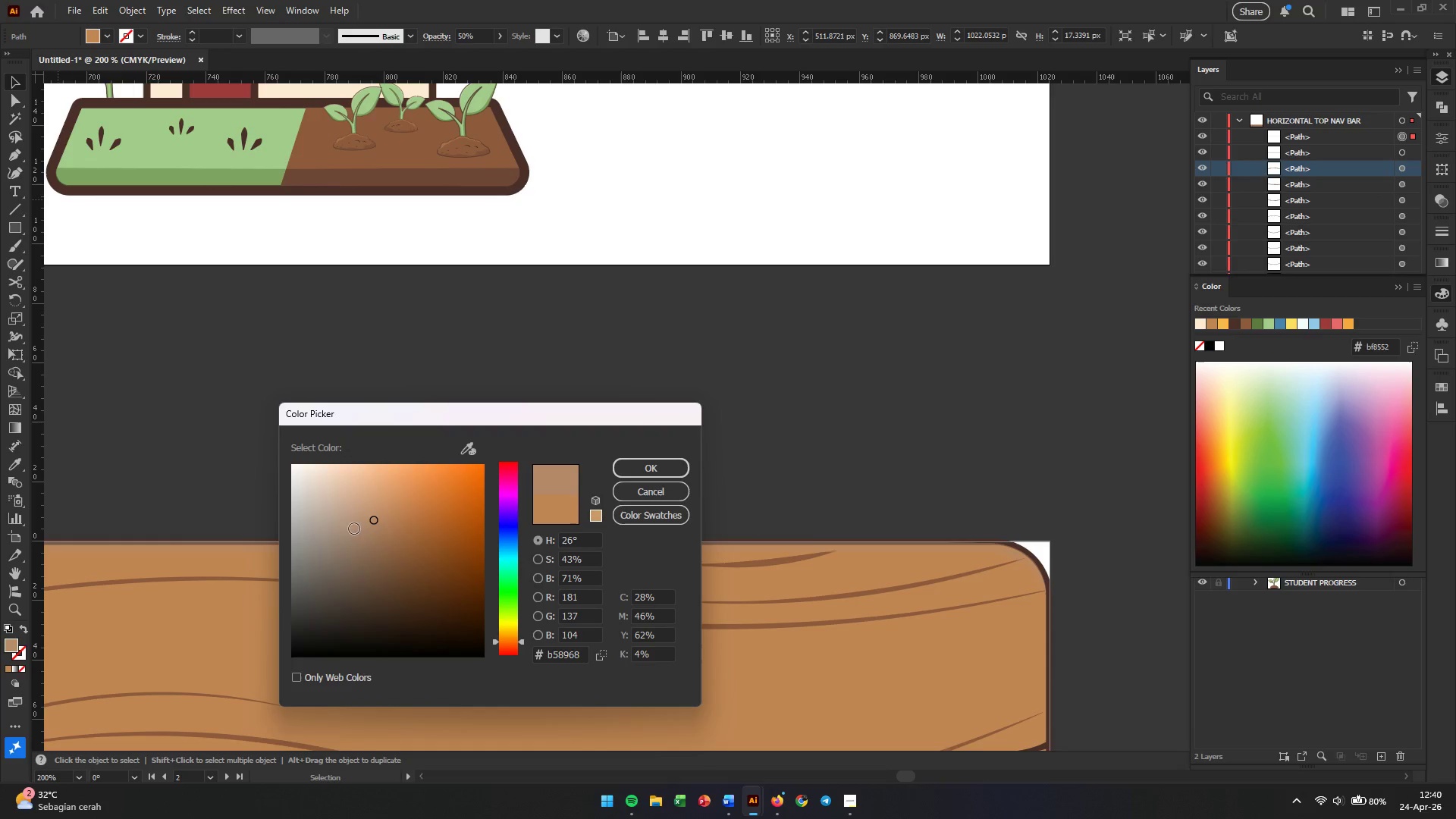 
left_click([350, 519])
 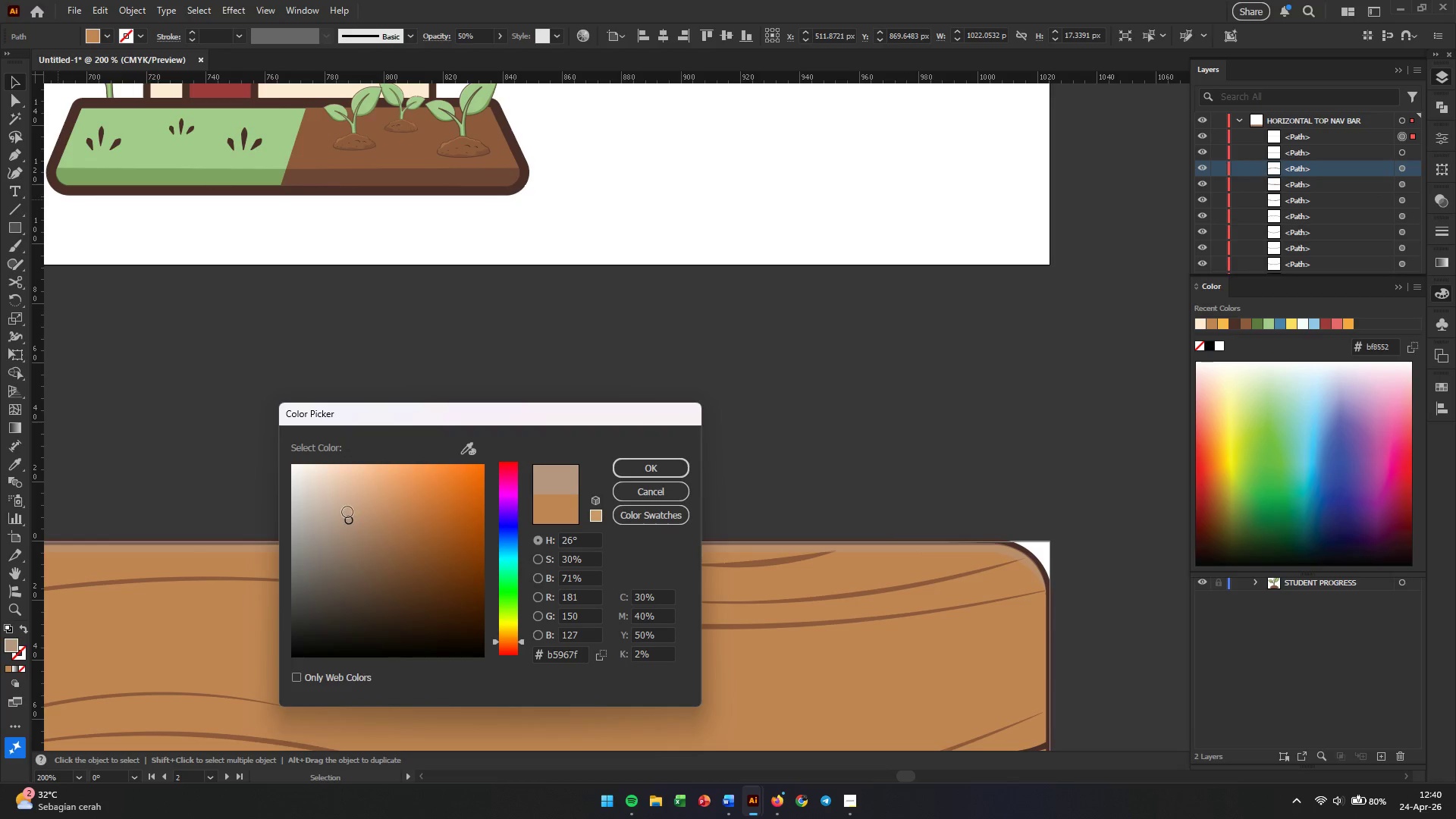 
left_click([347, 512])
 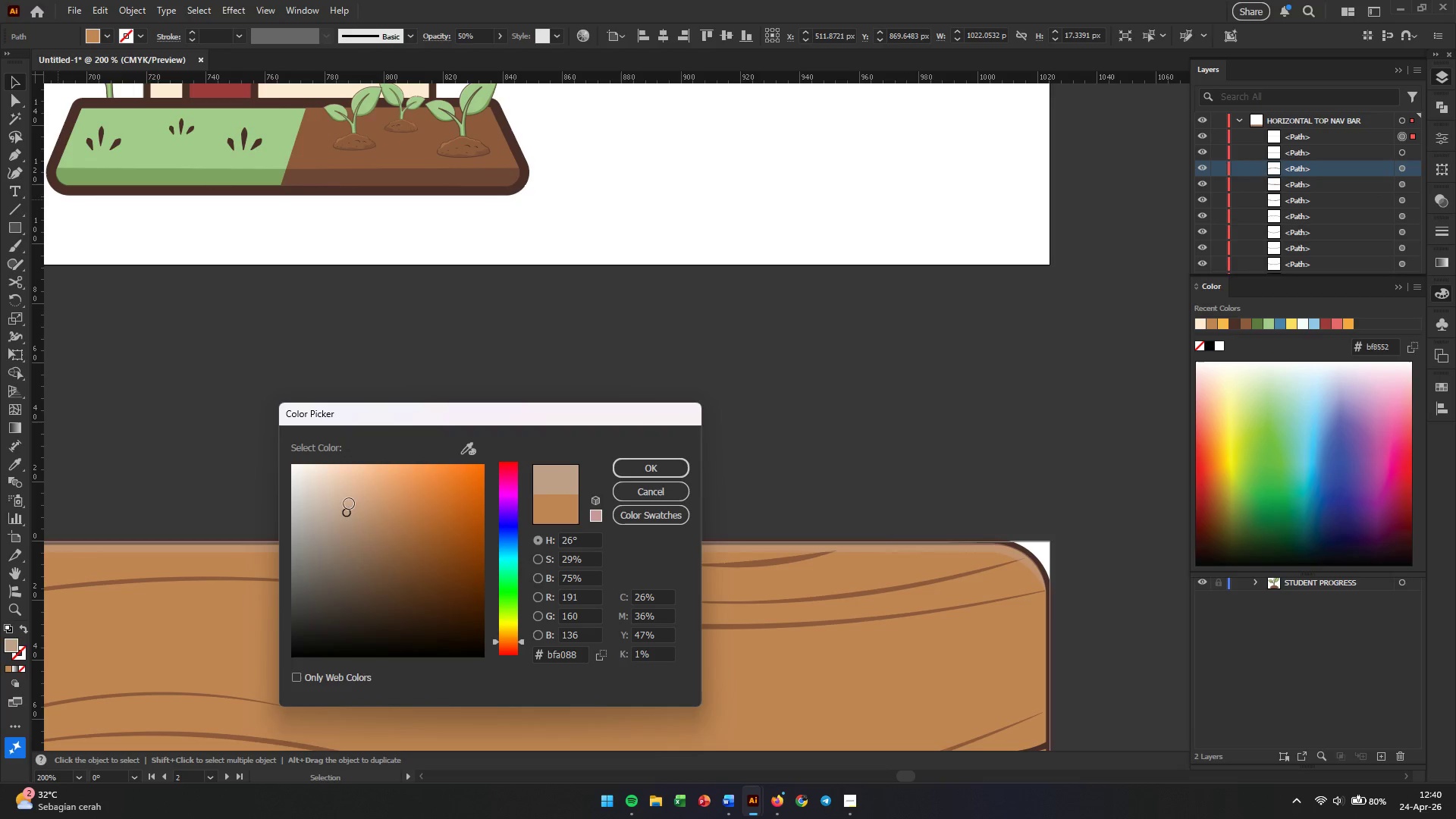 
left_click([349, 499])
 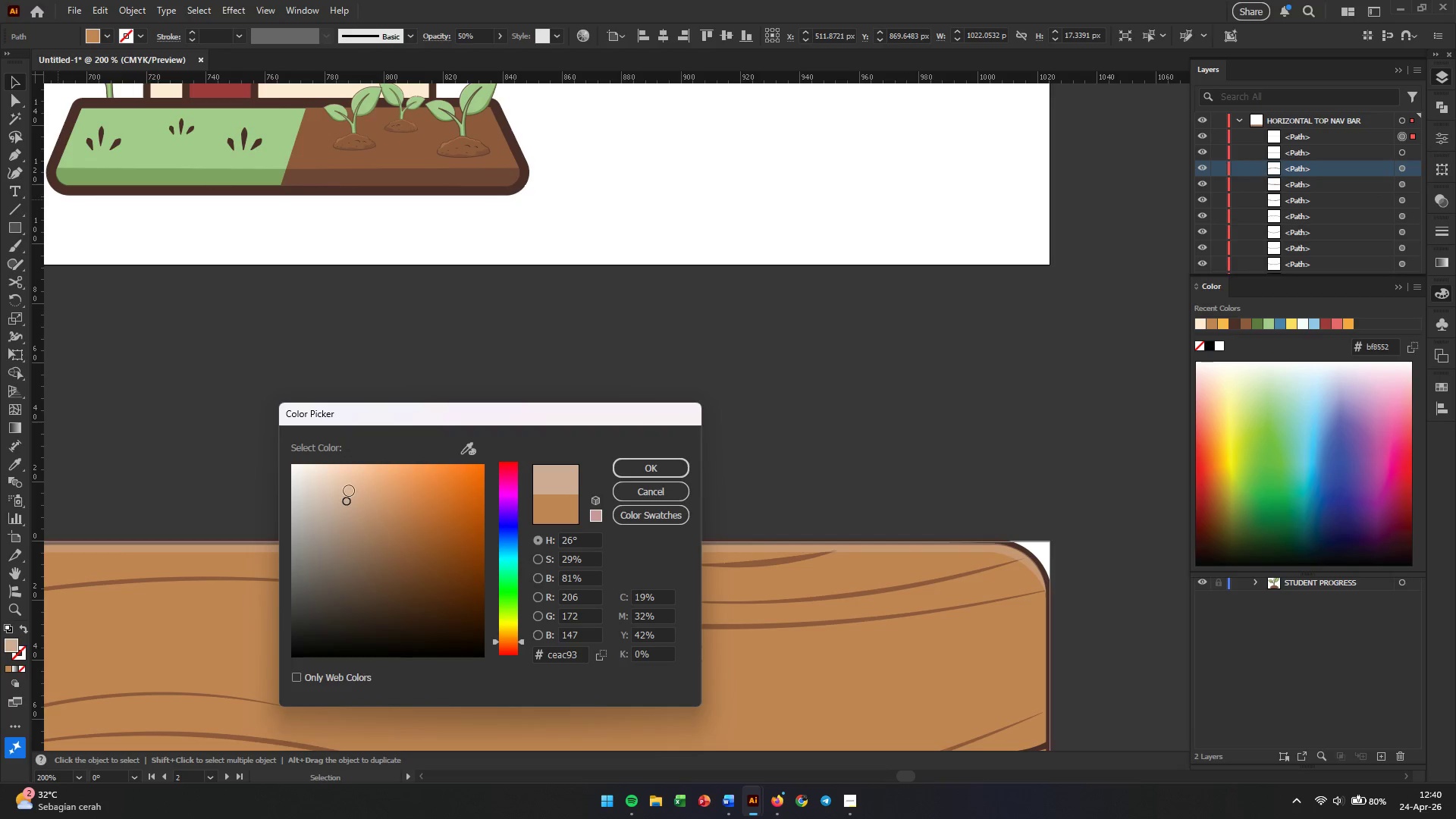 
left_click([350, 488])
 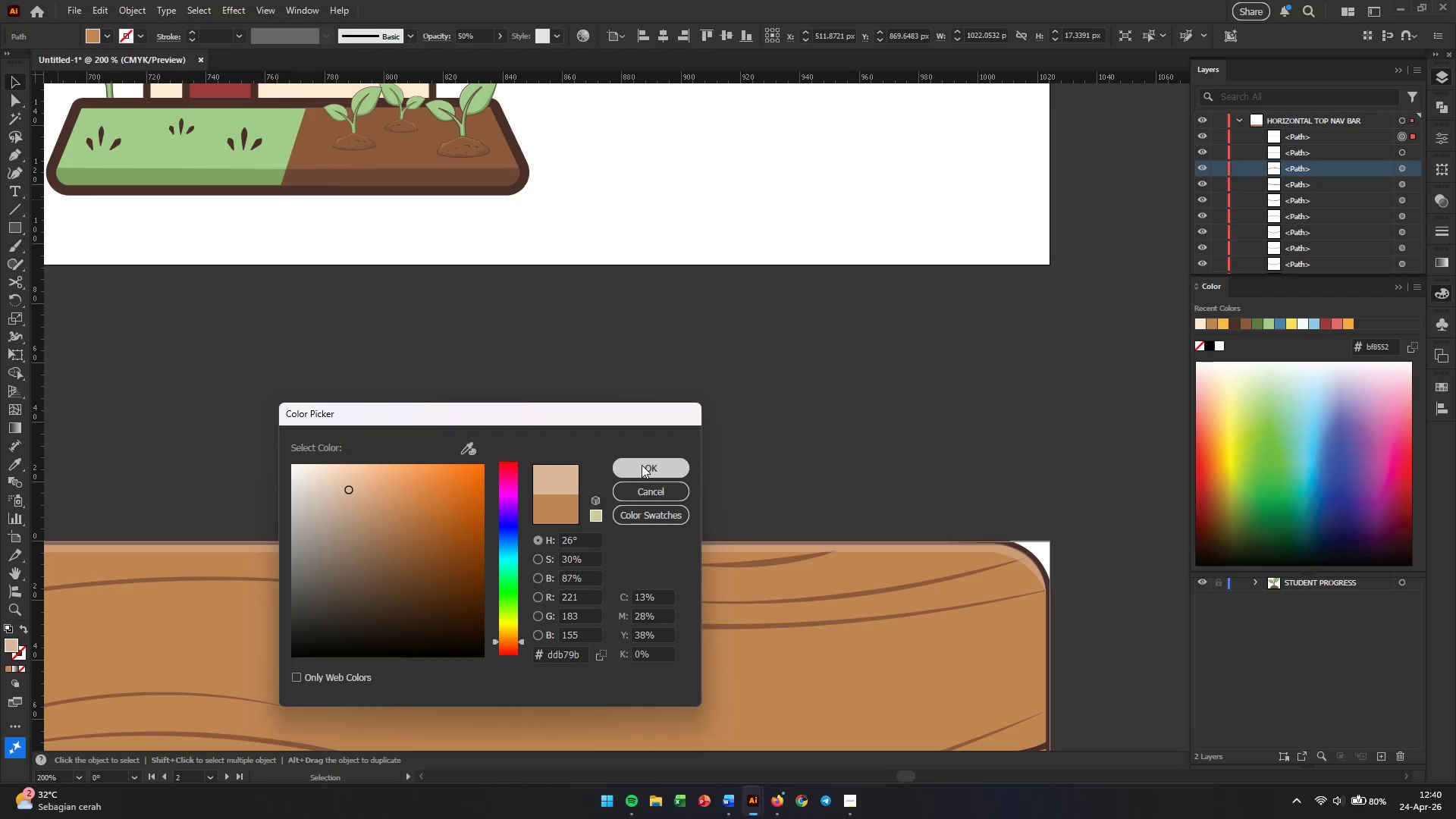 
double_click([786, 455])
 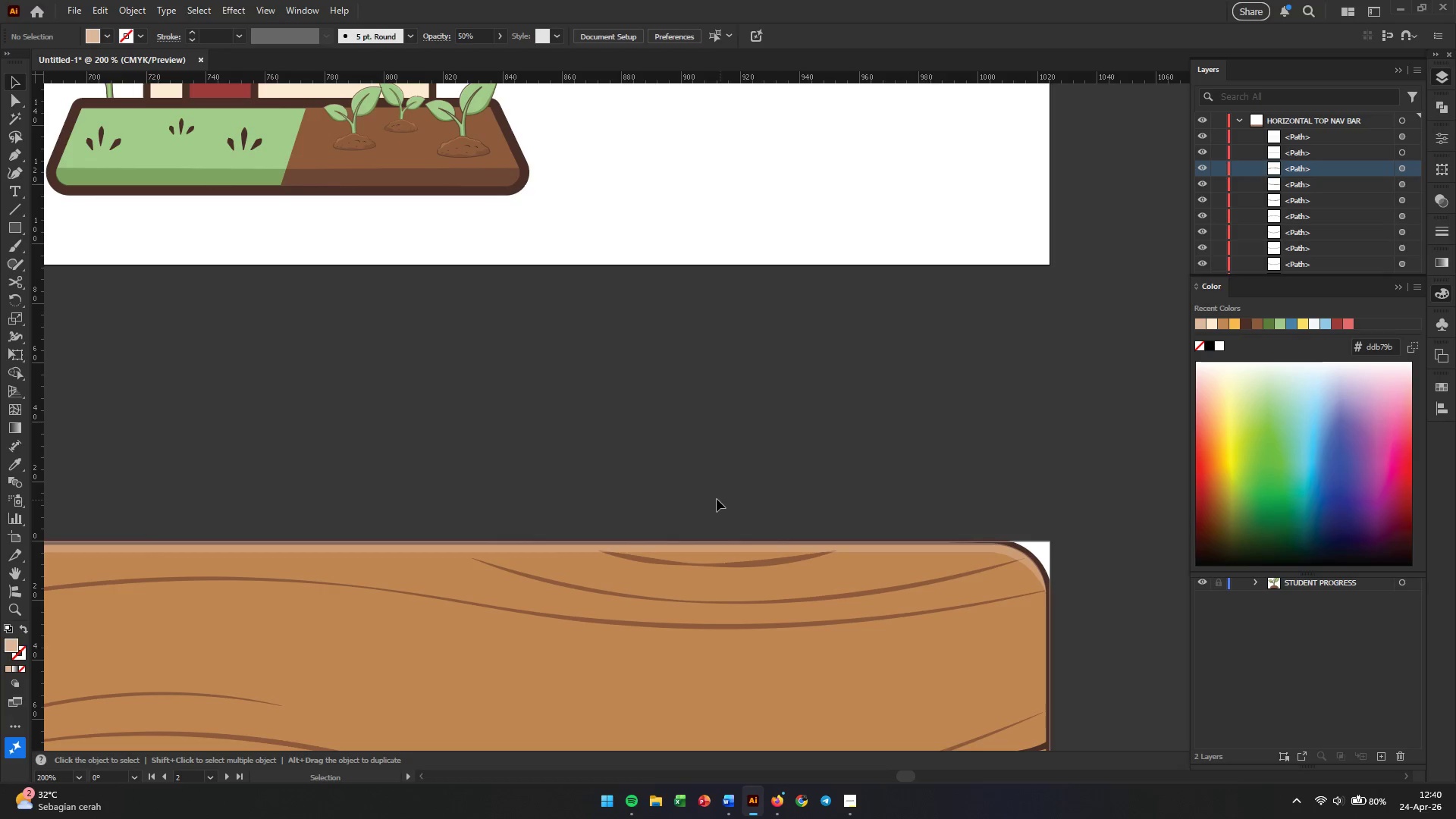 
hold_key(key=AltLeft, duration=0.67)
scroll: coordinate [873, 489], scroll_direction: down, amount: 4.0
 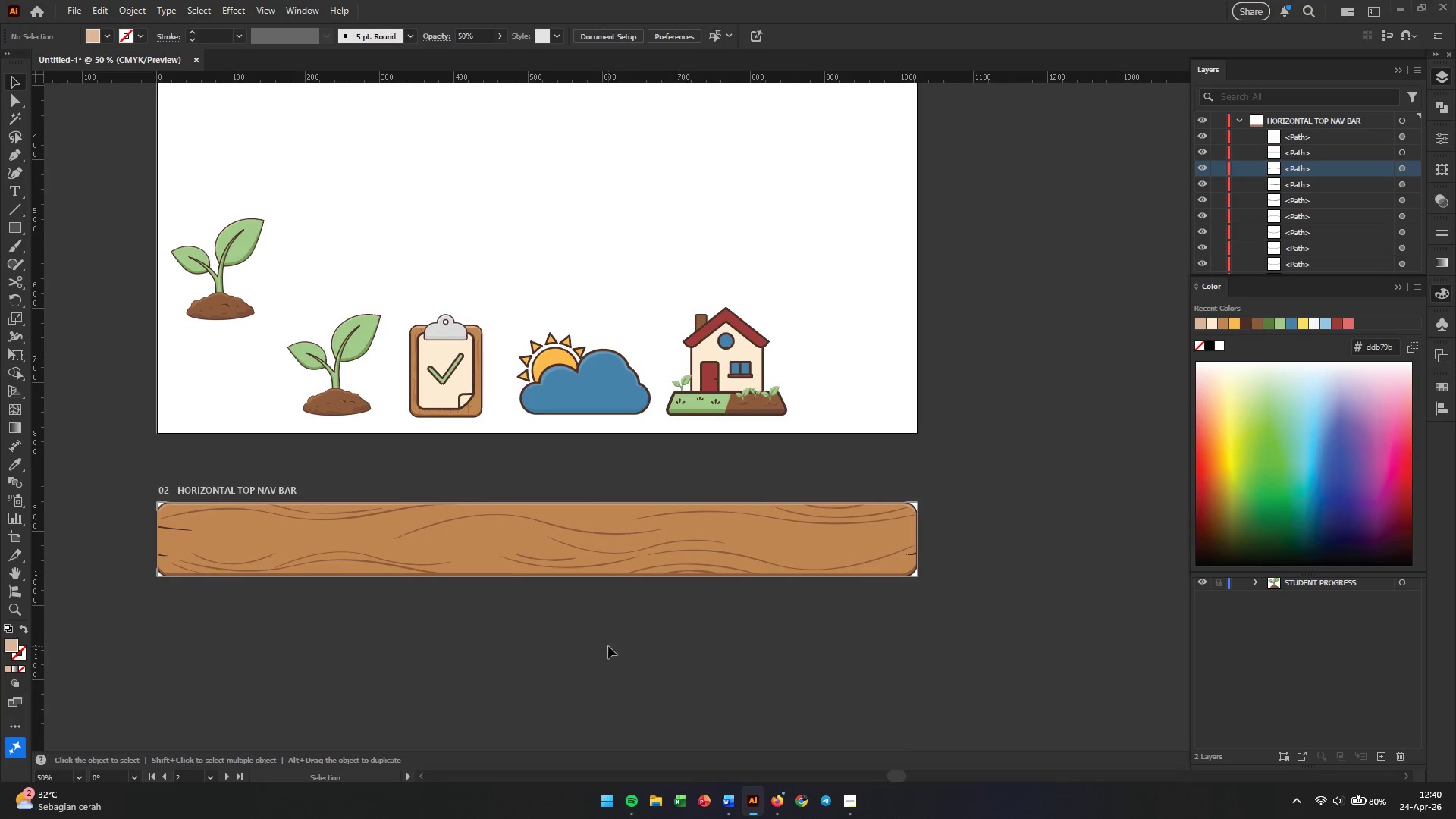 
left_click([573, 647])
 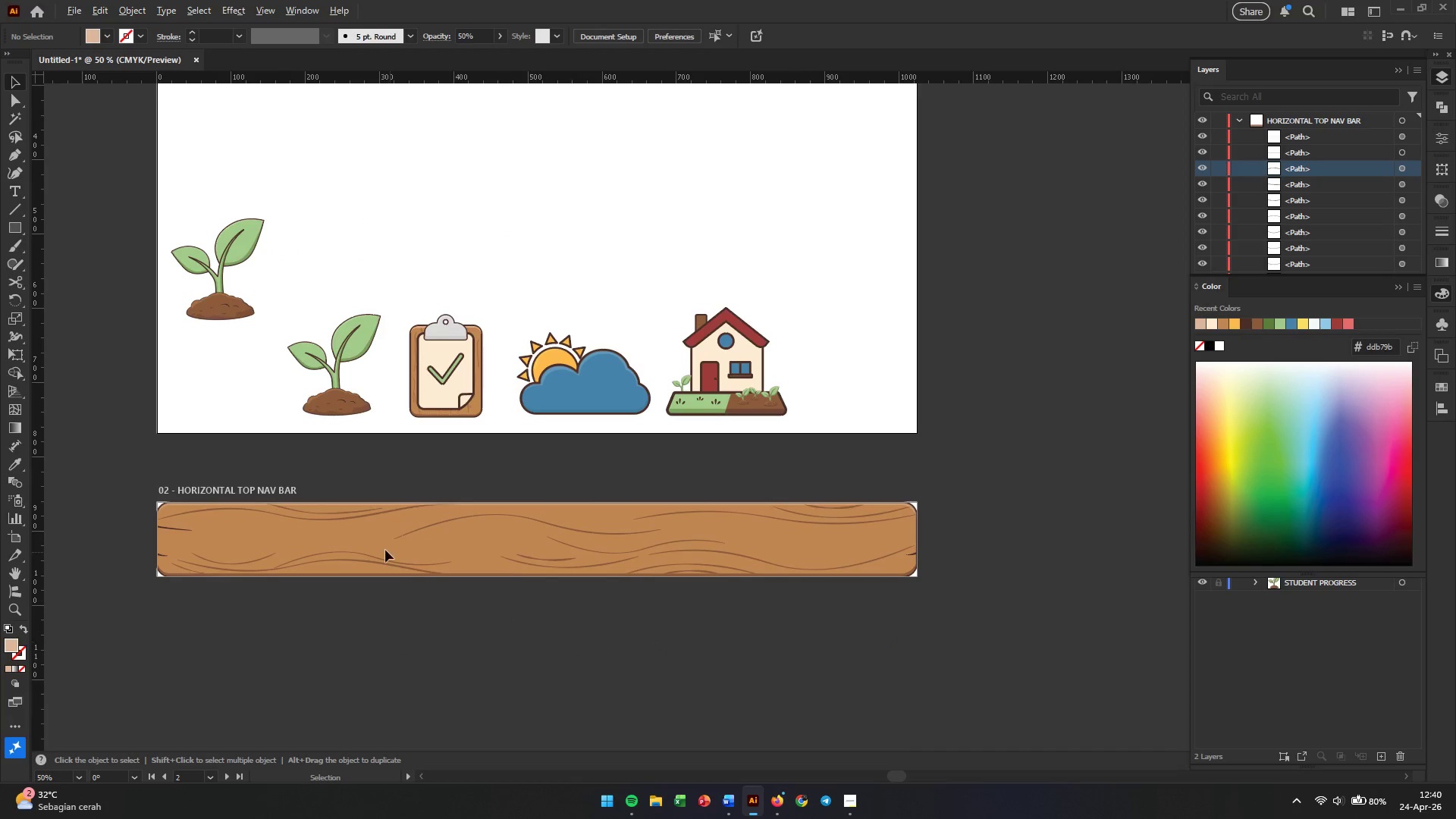 
hold_key(key=AltLeft, duration=0.48)
scroll: coordinate [353, 533], scroll_direction: up, amount: 1.0
 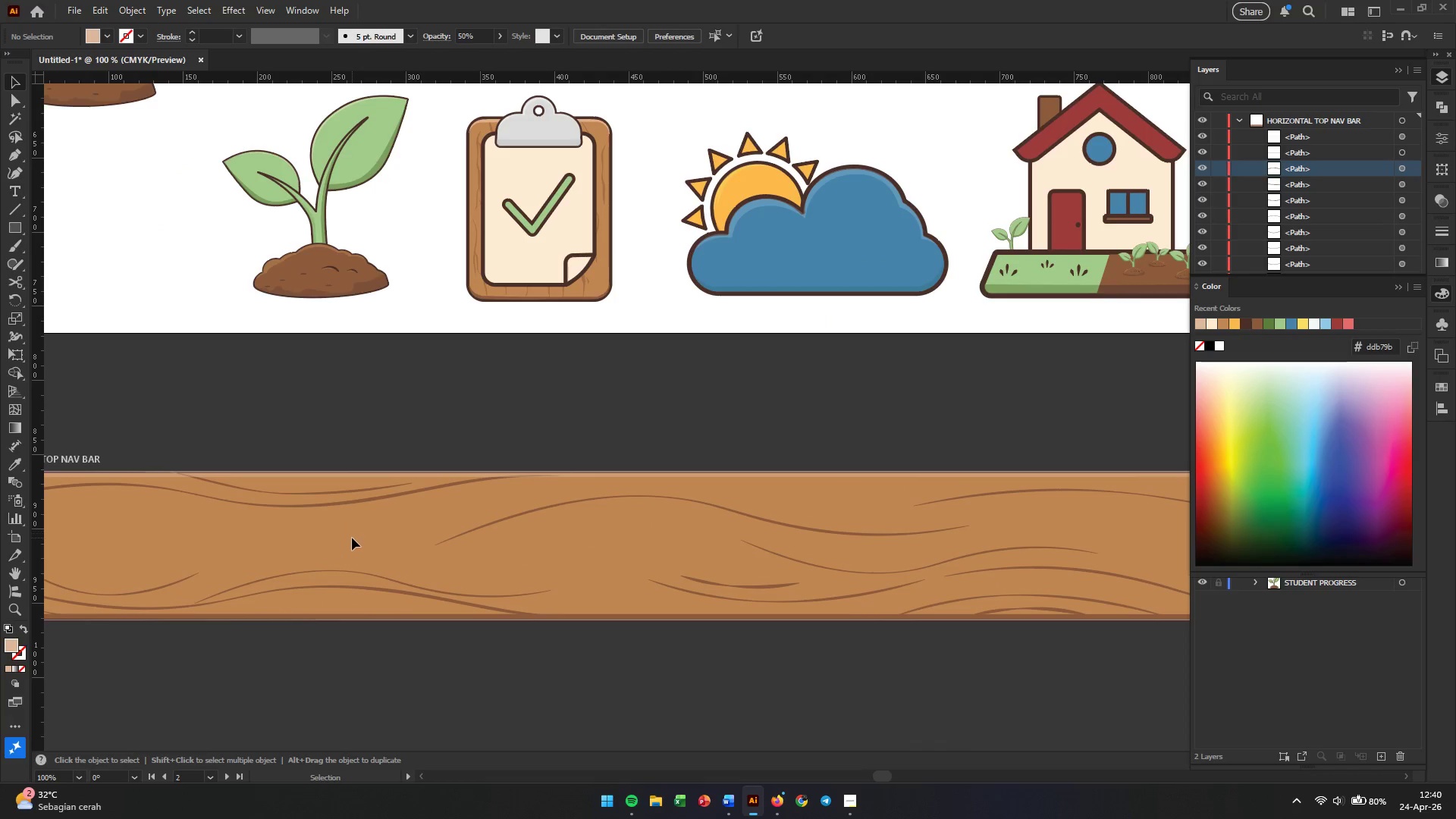 
hold_key(key=Space, duration=0.53)
 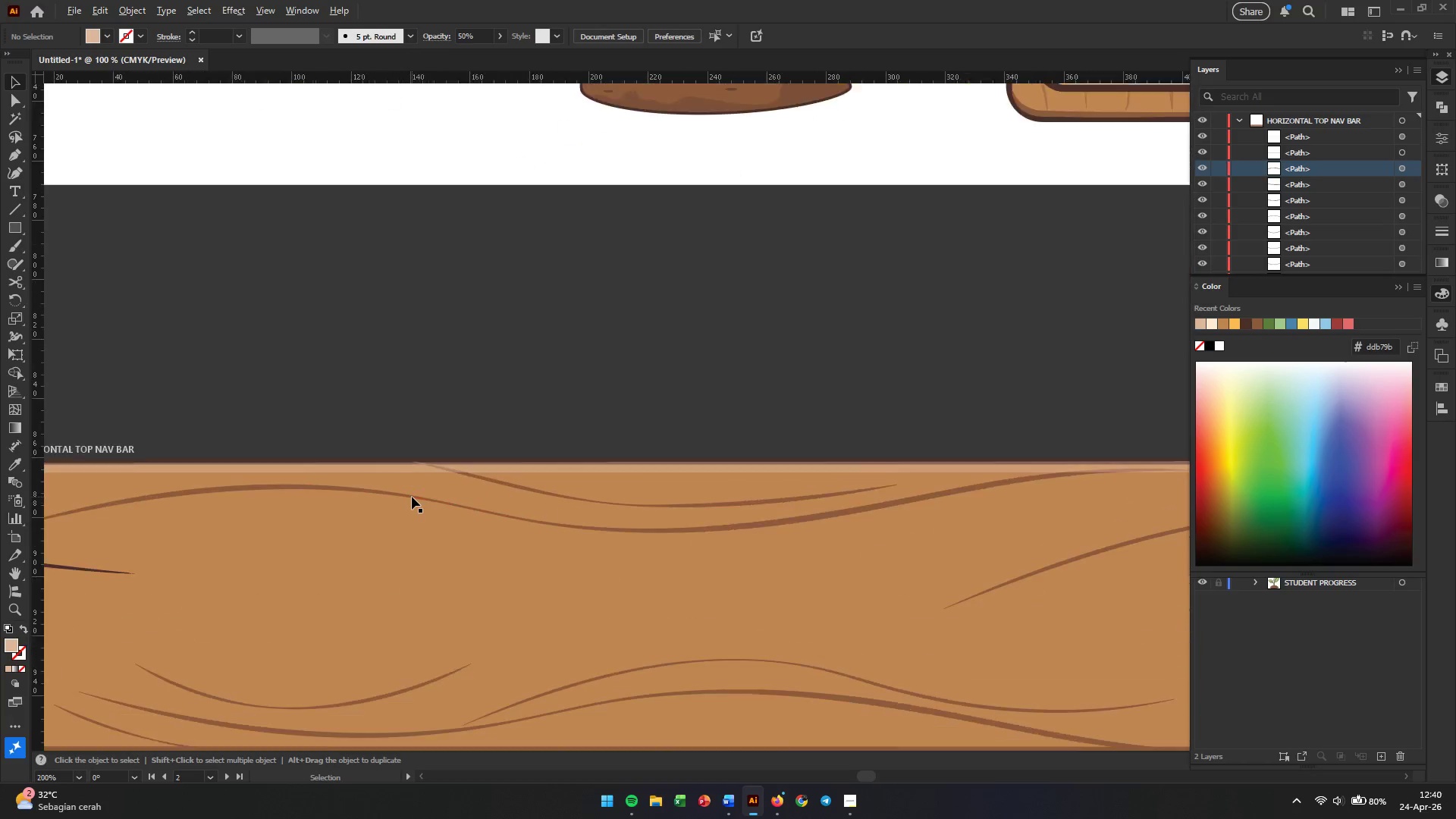 
left_click_drag(start_coordinate=[352, 538], to_coordinate=[595, 545])
 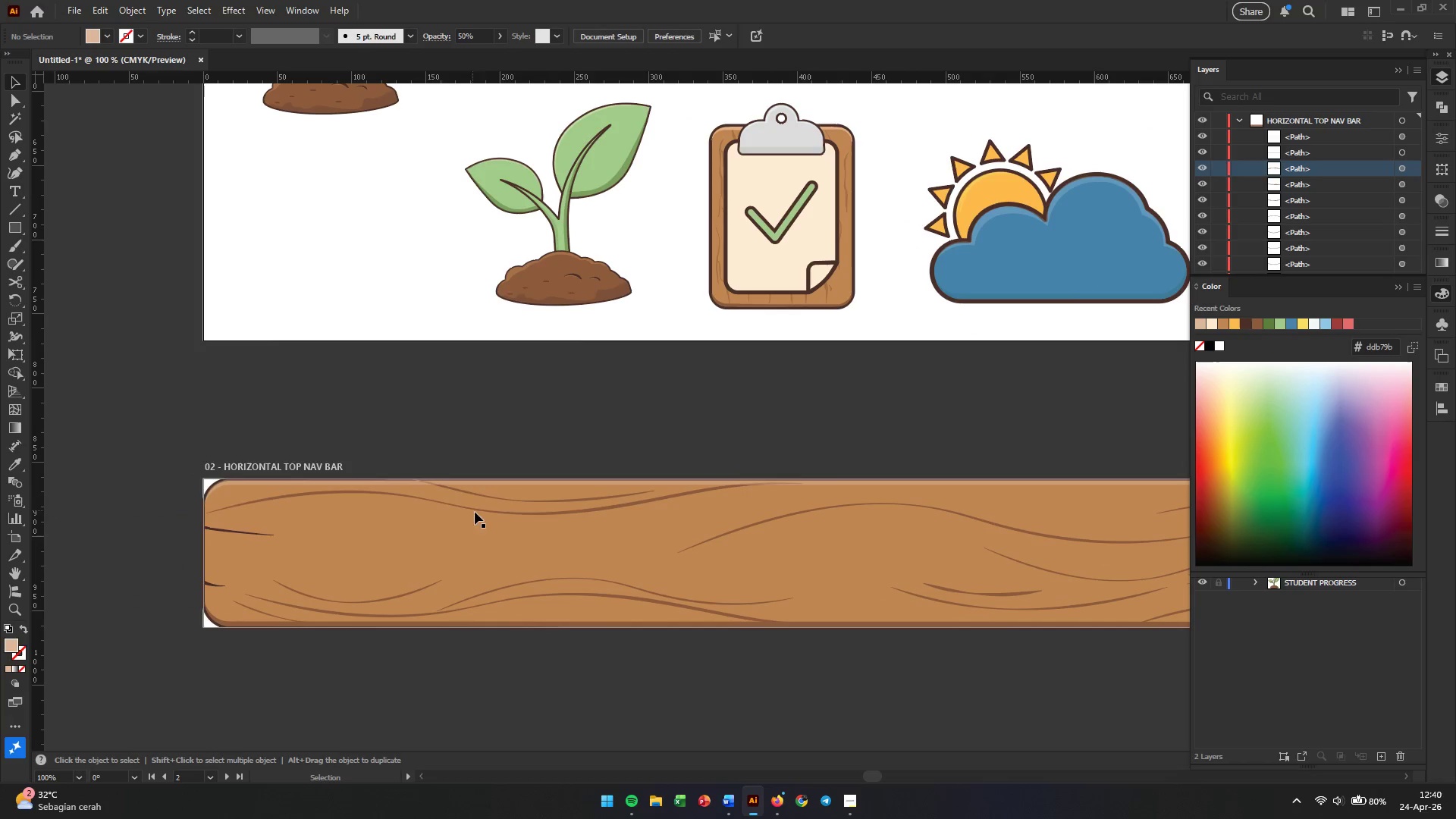 
hold_key(key=AltLeft, duration=0.98)
scroll: coordinate [412, 497], scroll_direction: up, amount: 3.0
 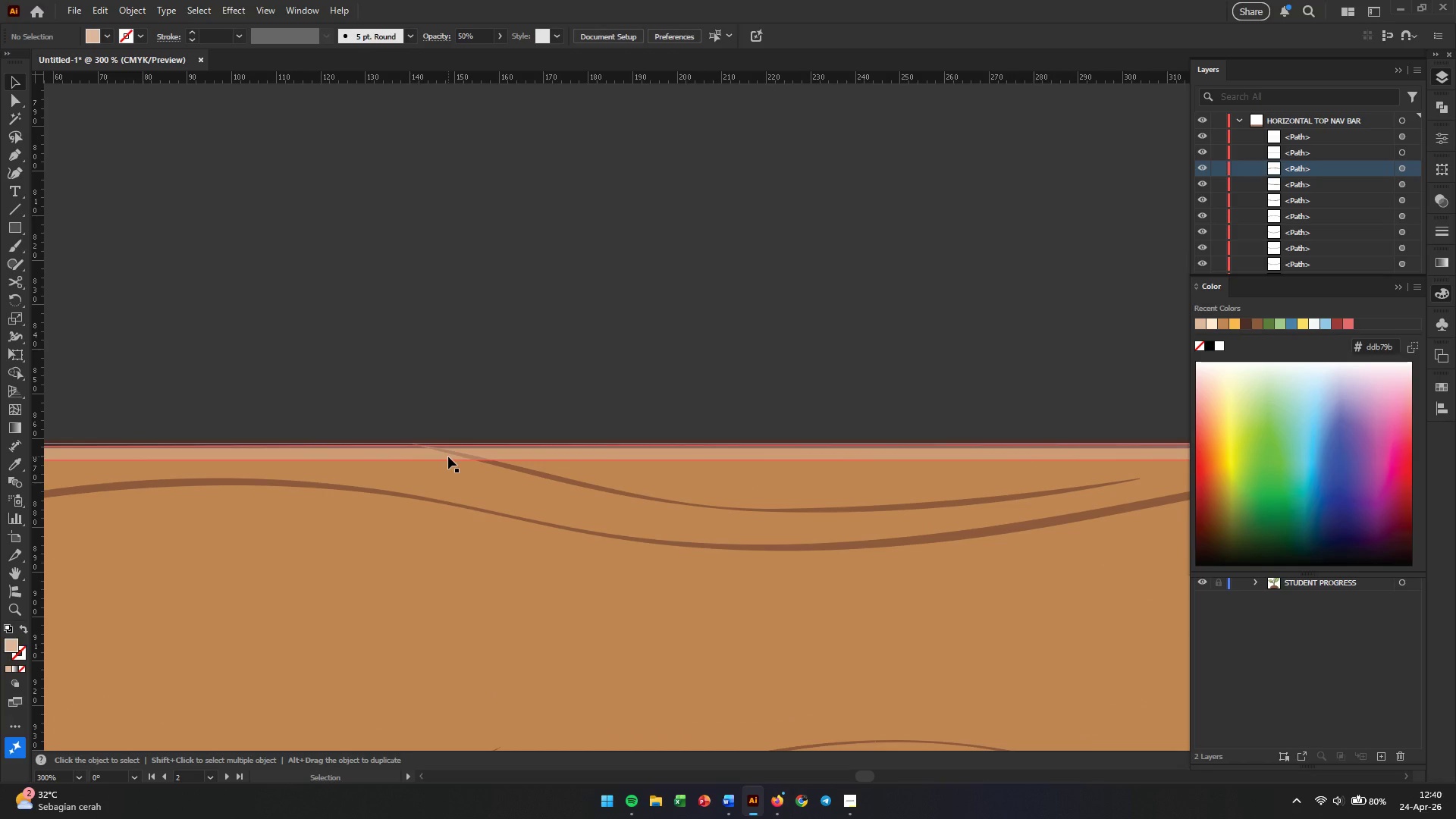 
left_click([448, 457])
 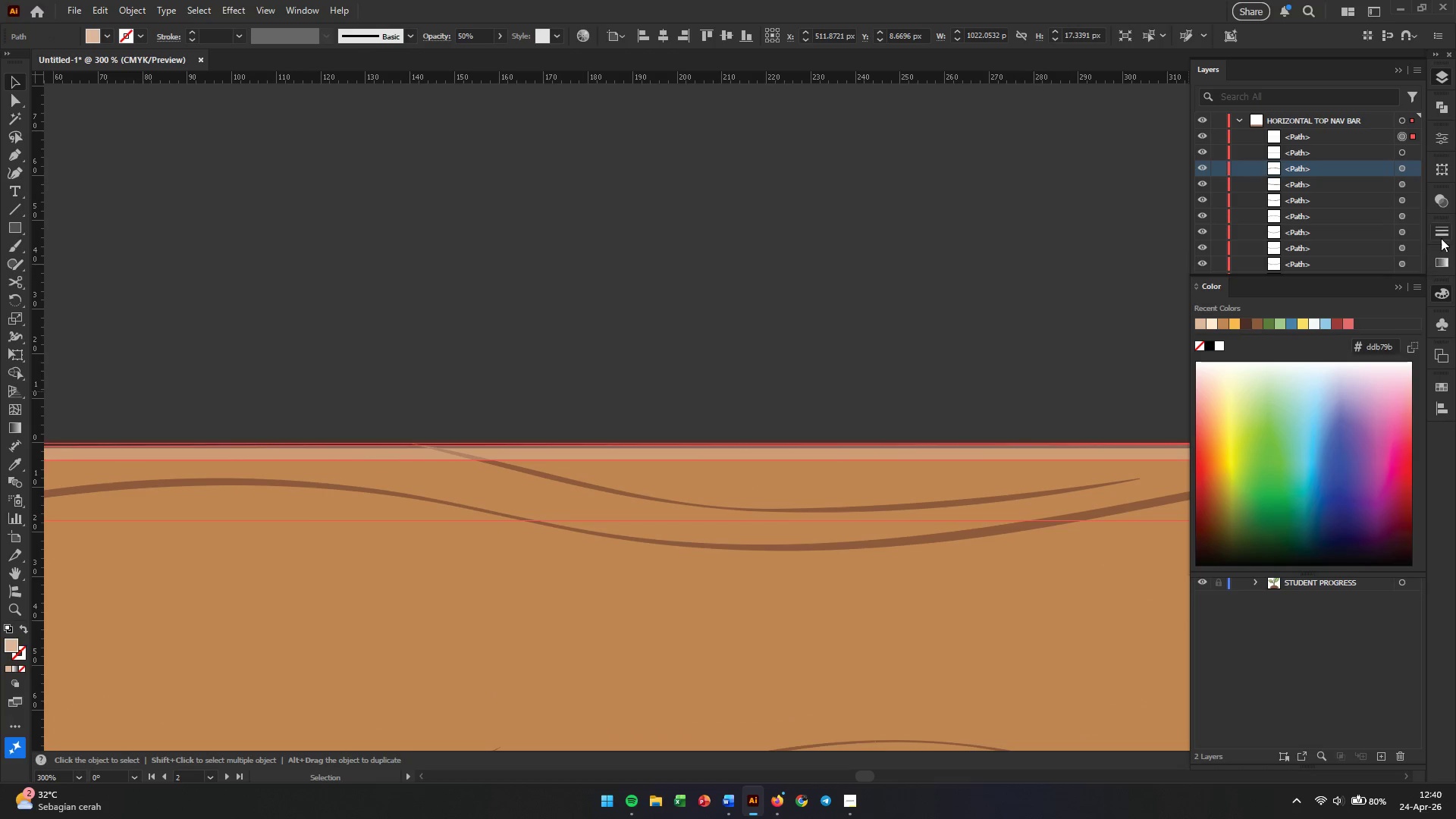 
left_click([1439, 140])
 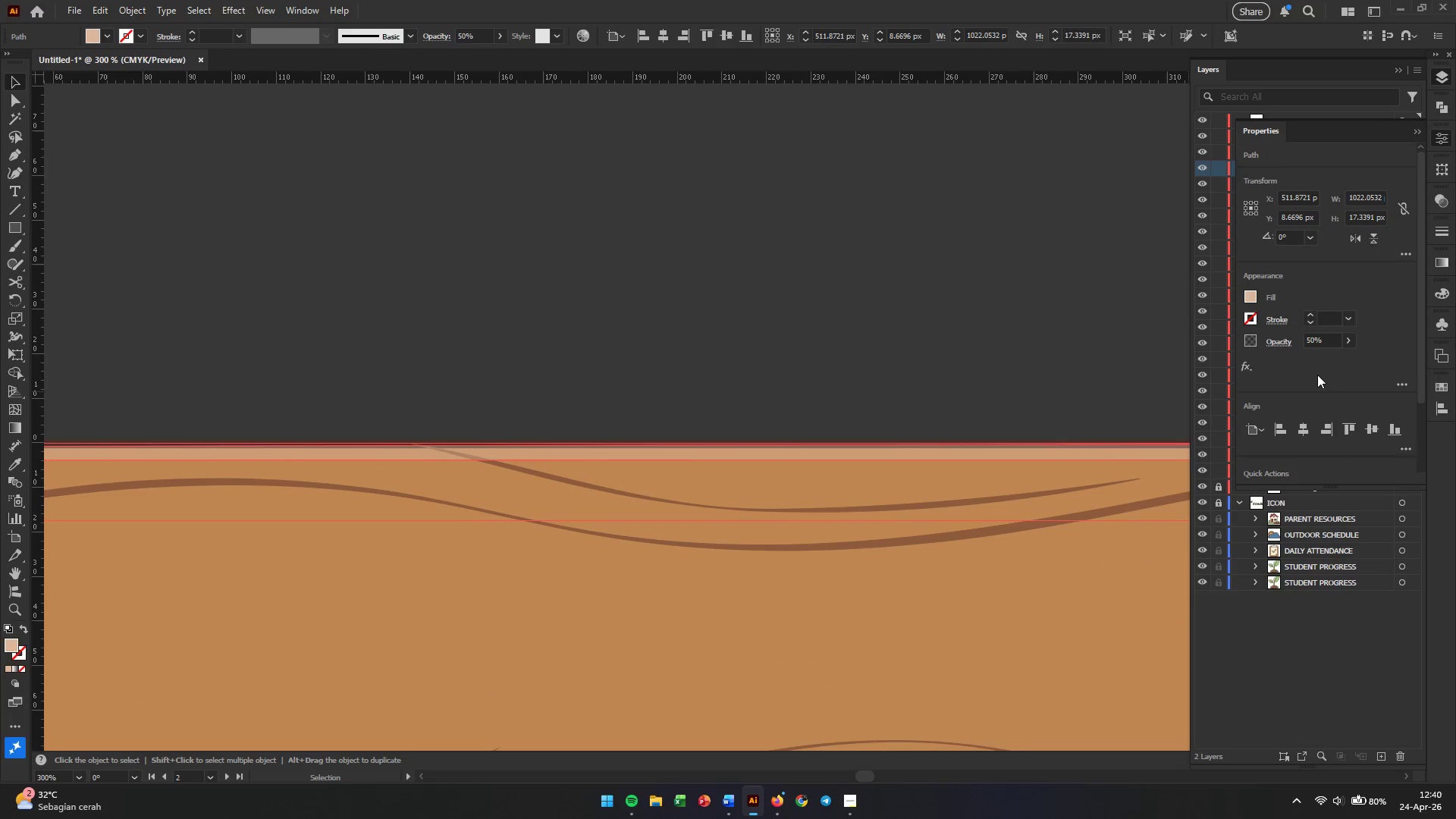 
double_click([1318, 340])
 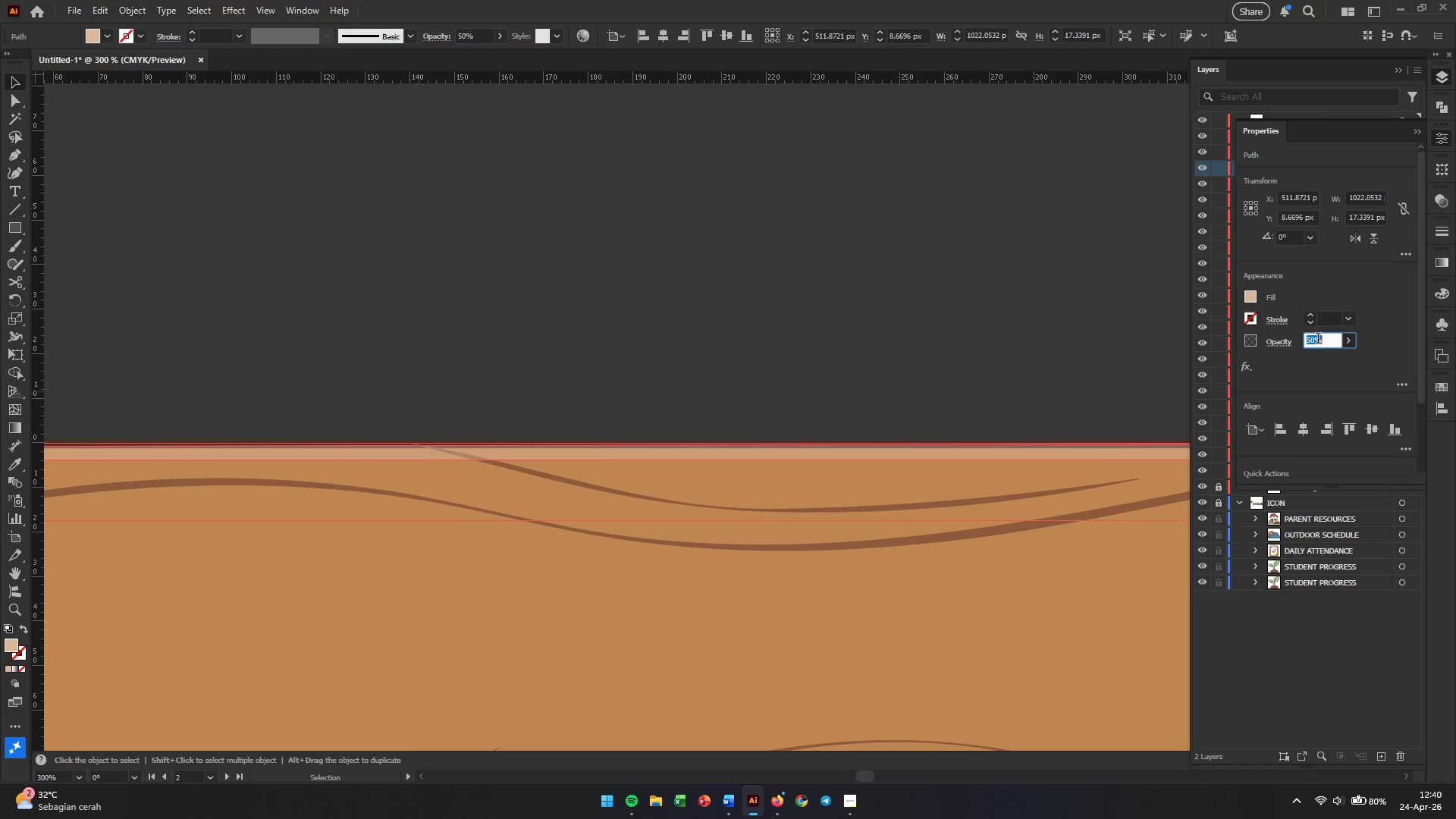 
triple_click([1318, 340])
 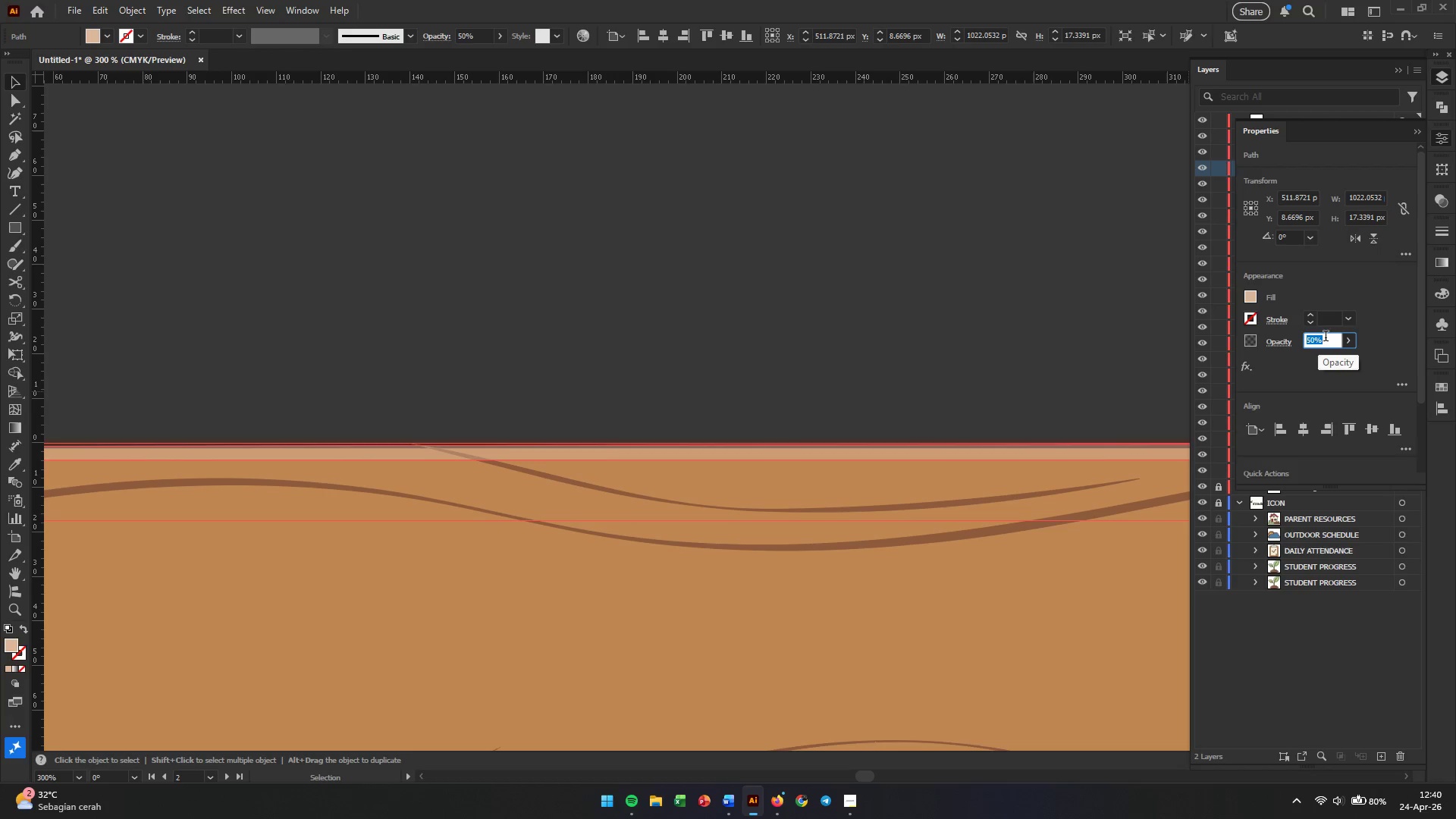 
key(Numpad1)
 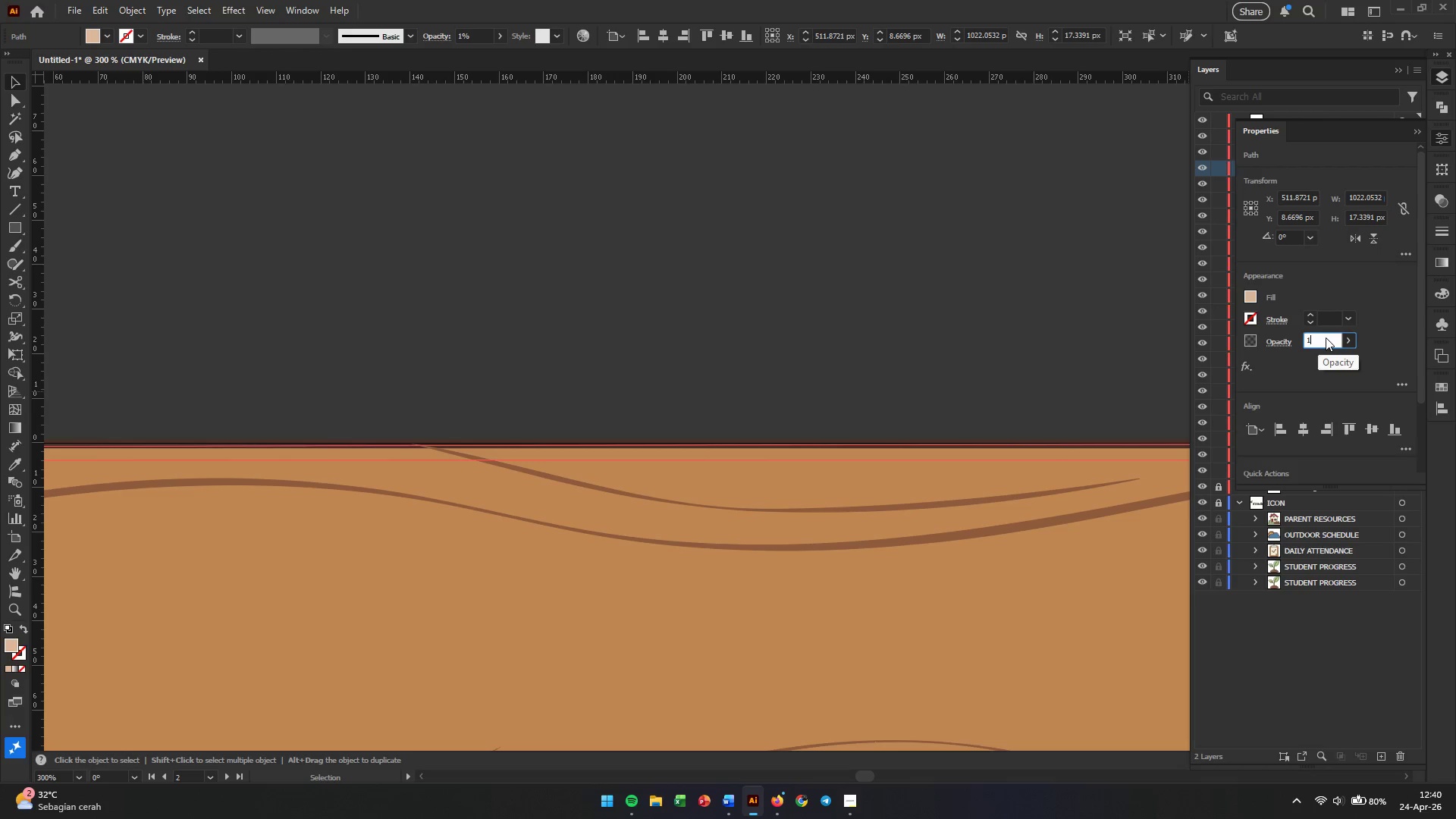 
key(Numpad0)
 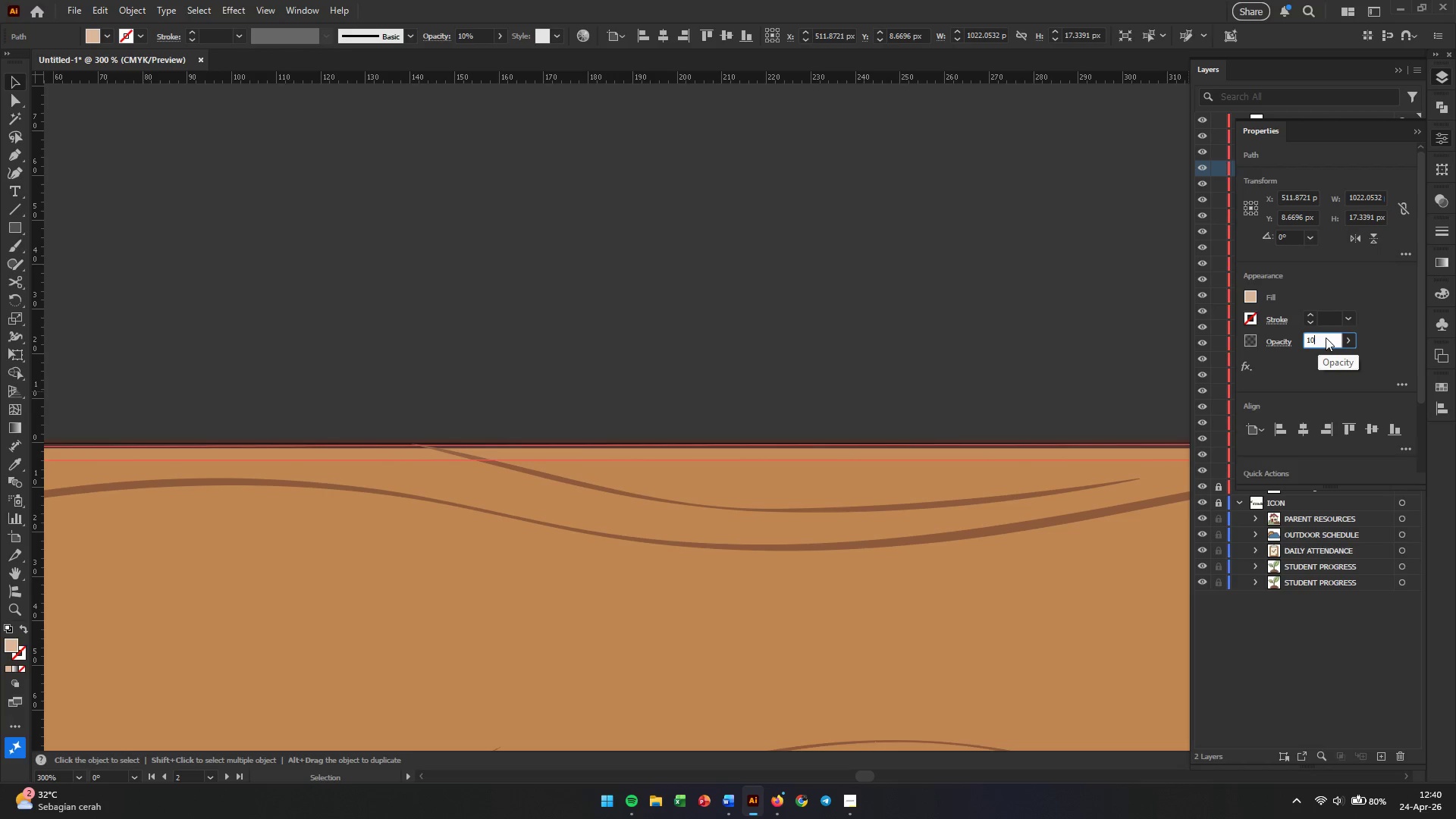 
key(Numpad0)
 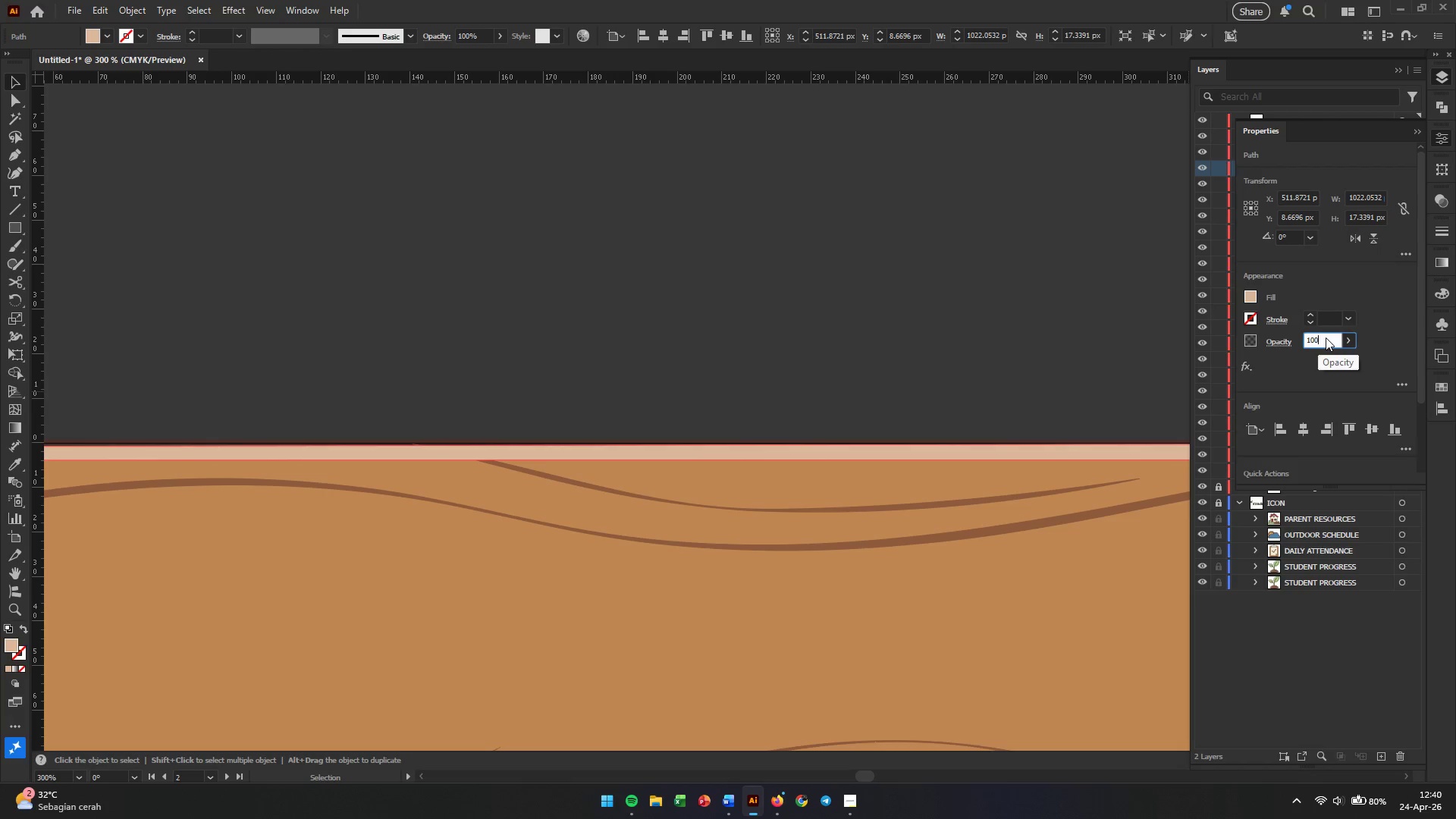 
key(Enter)
 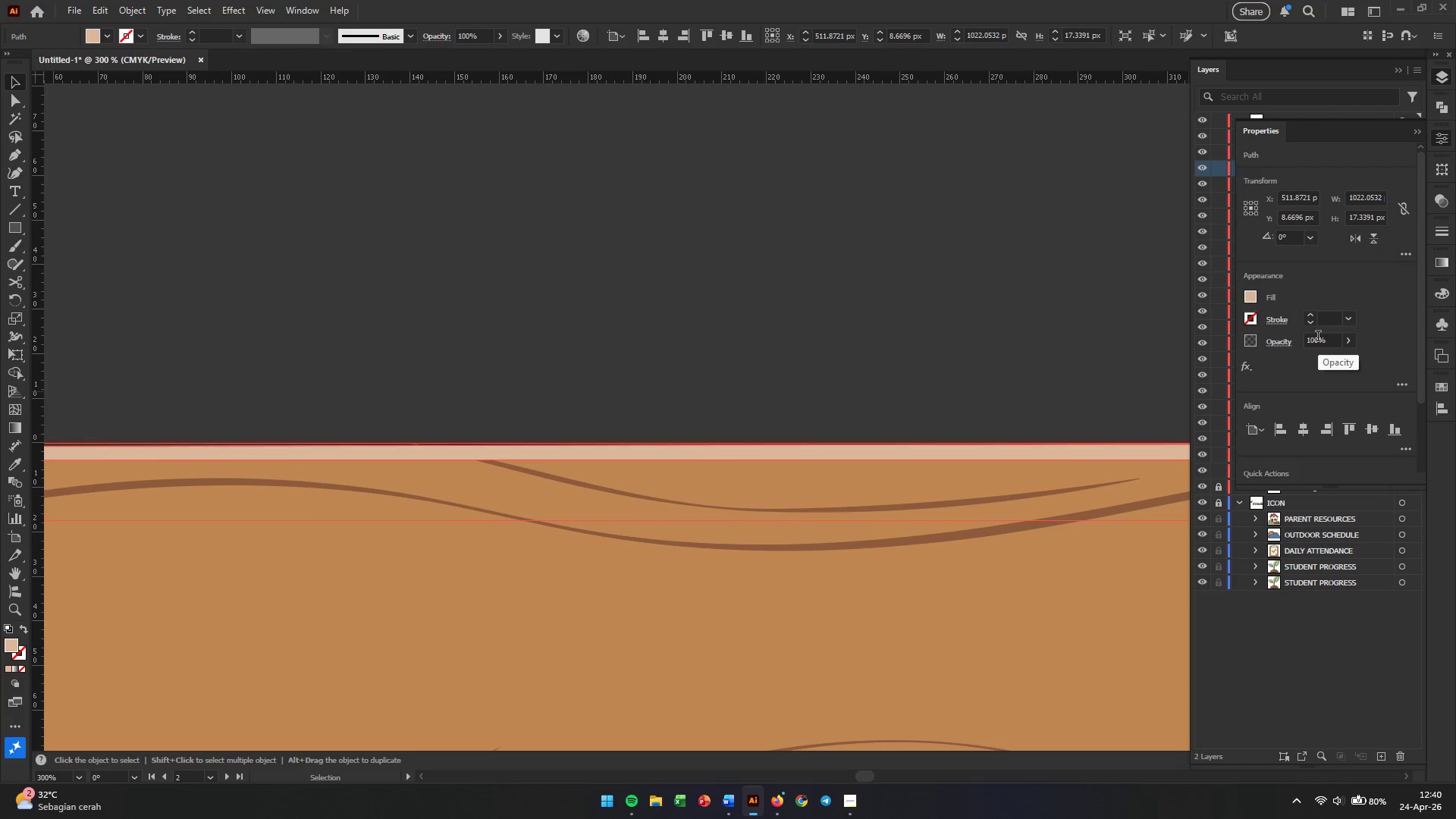 
left_click([767, 325])
 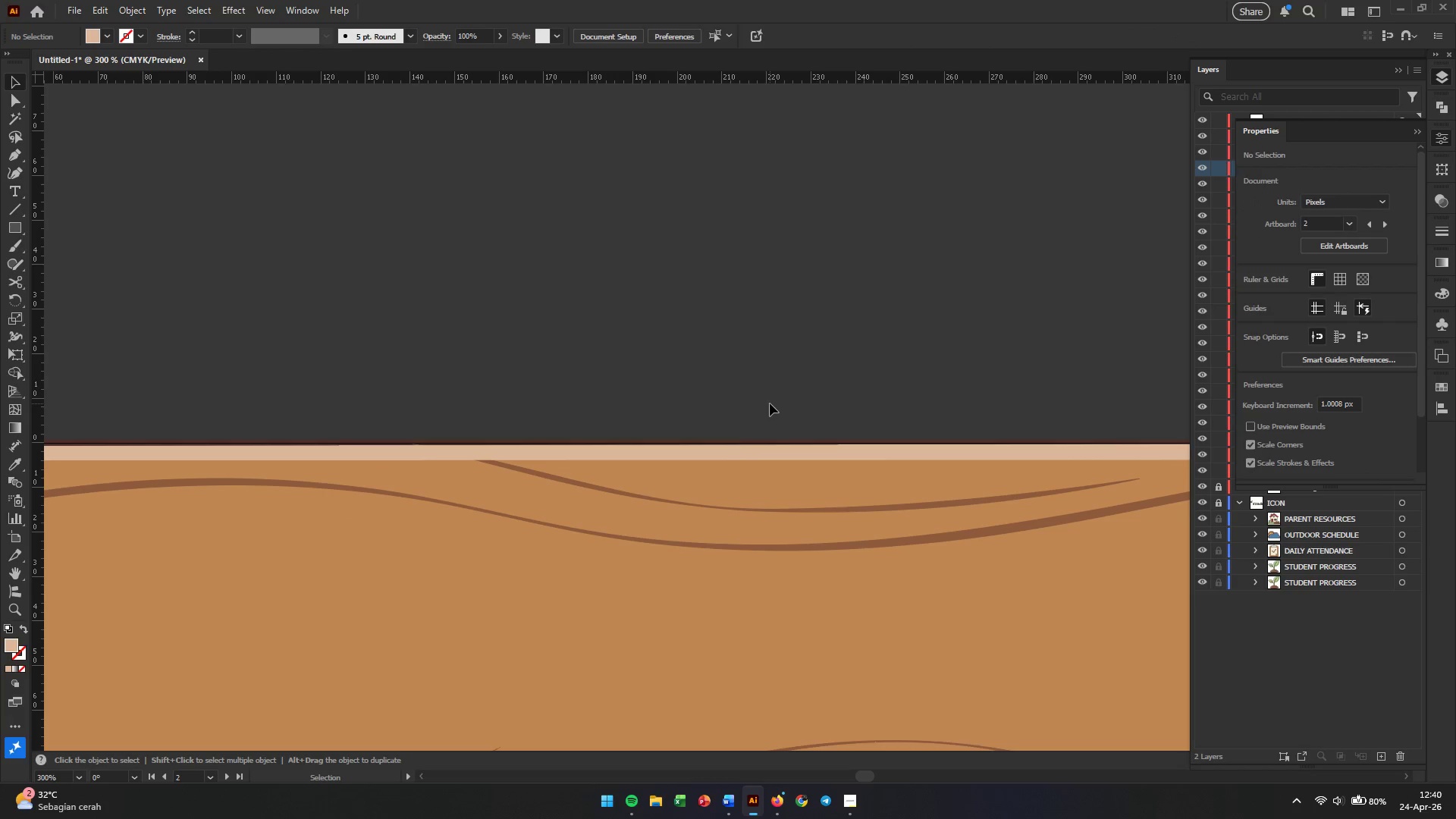 
scroll: coordinate [748, 495], scroll_direction: down, amount: 14.0
 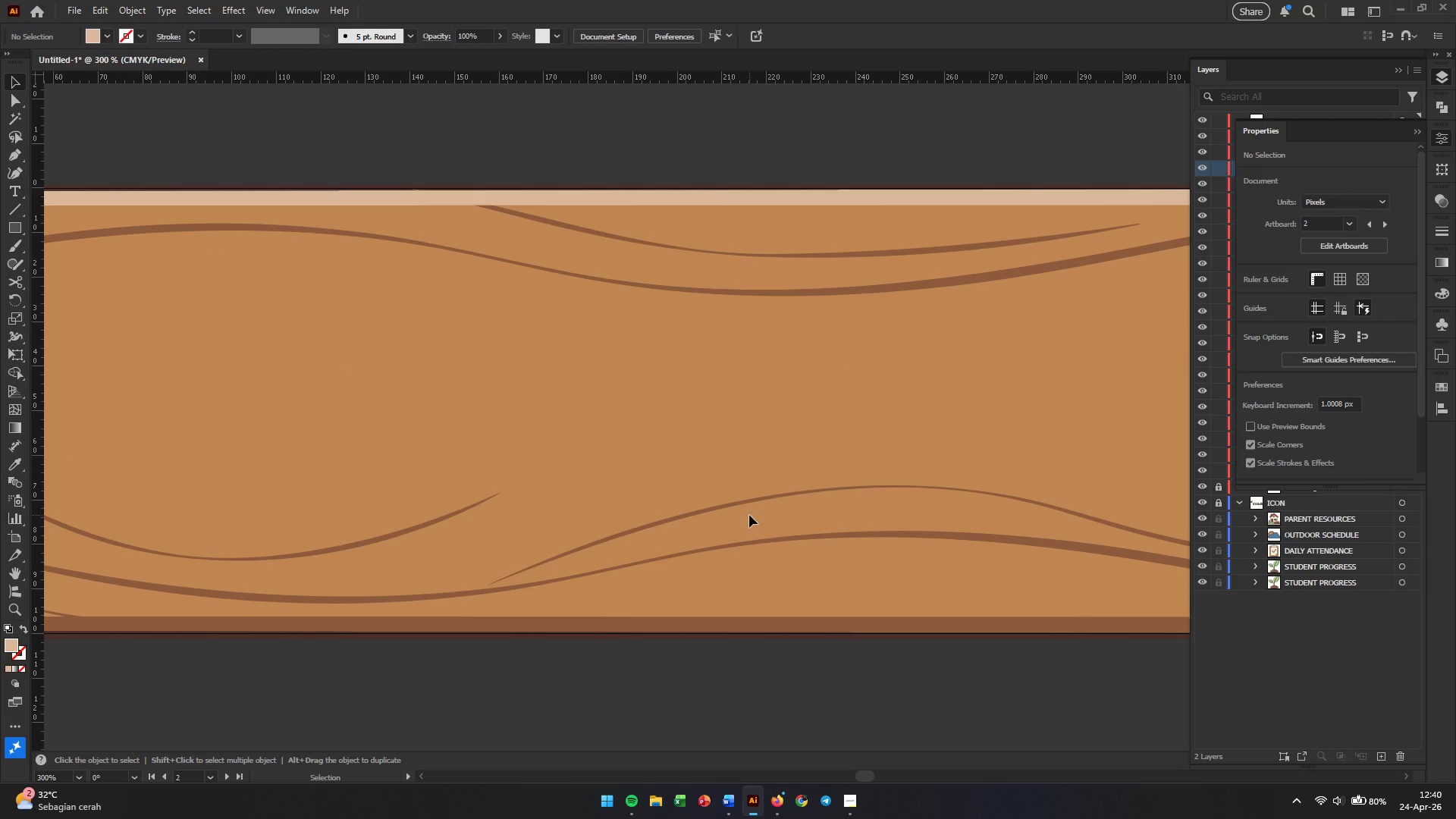 
hold_key(key=Space, duration=1.19)
 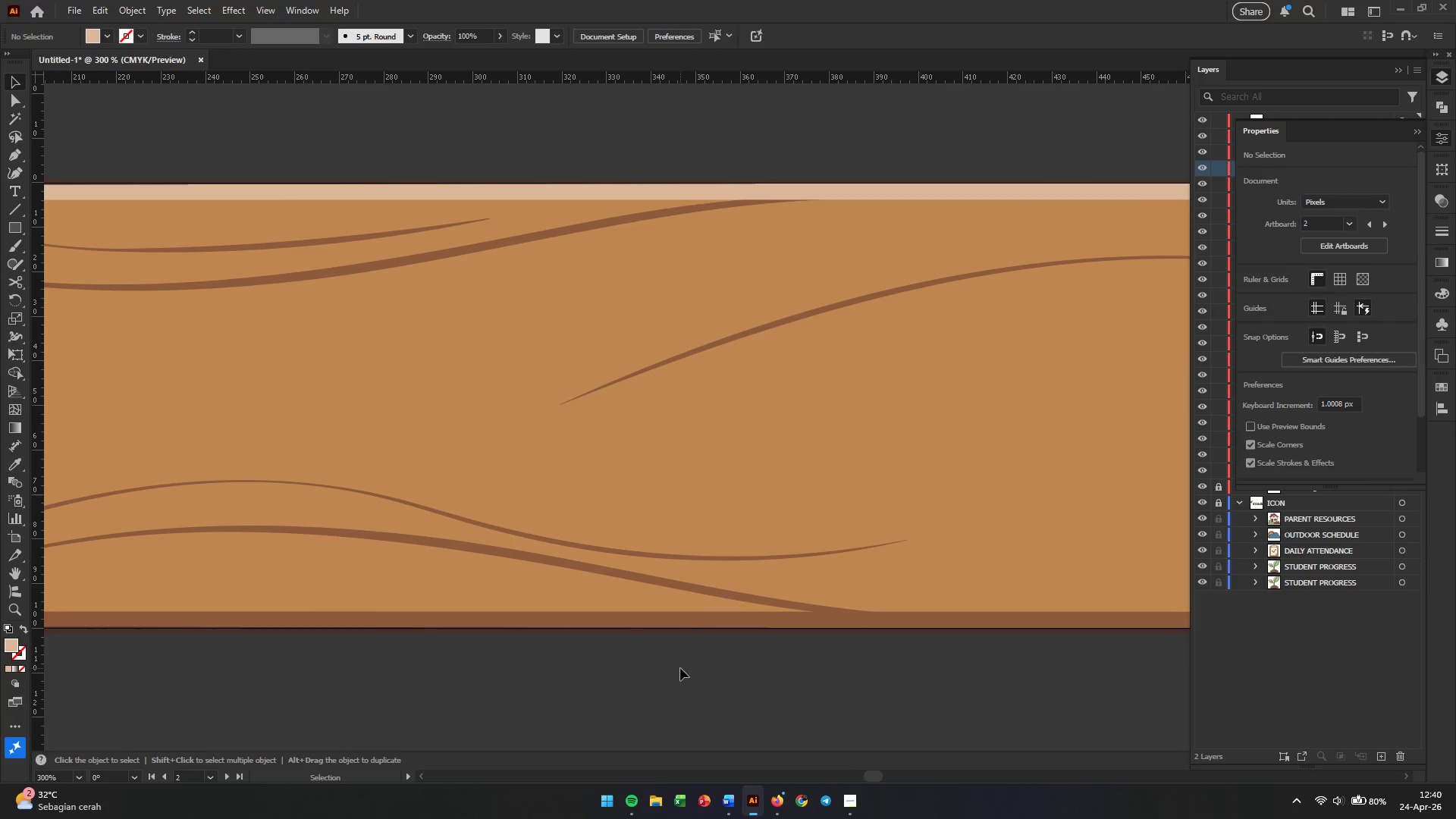 
left_click_drag(start_coordinate=[807, 561], to_coordinate=[366, 550])
 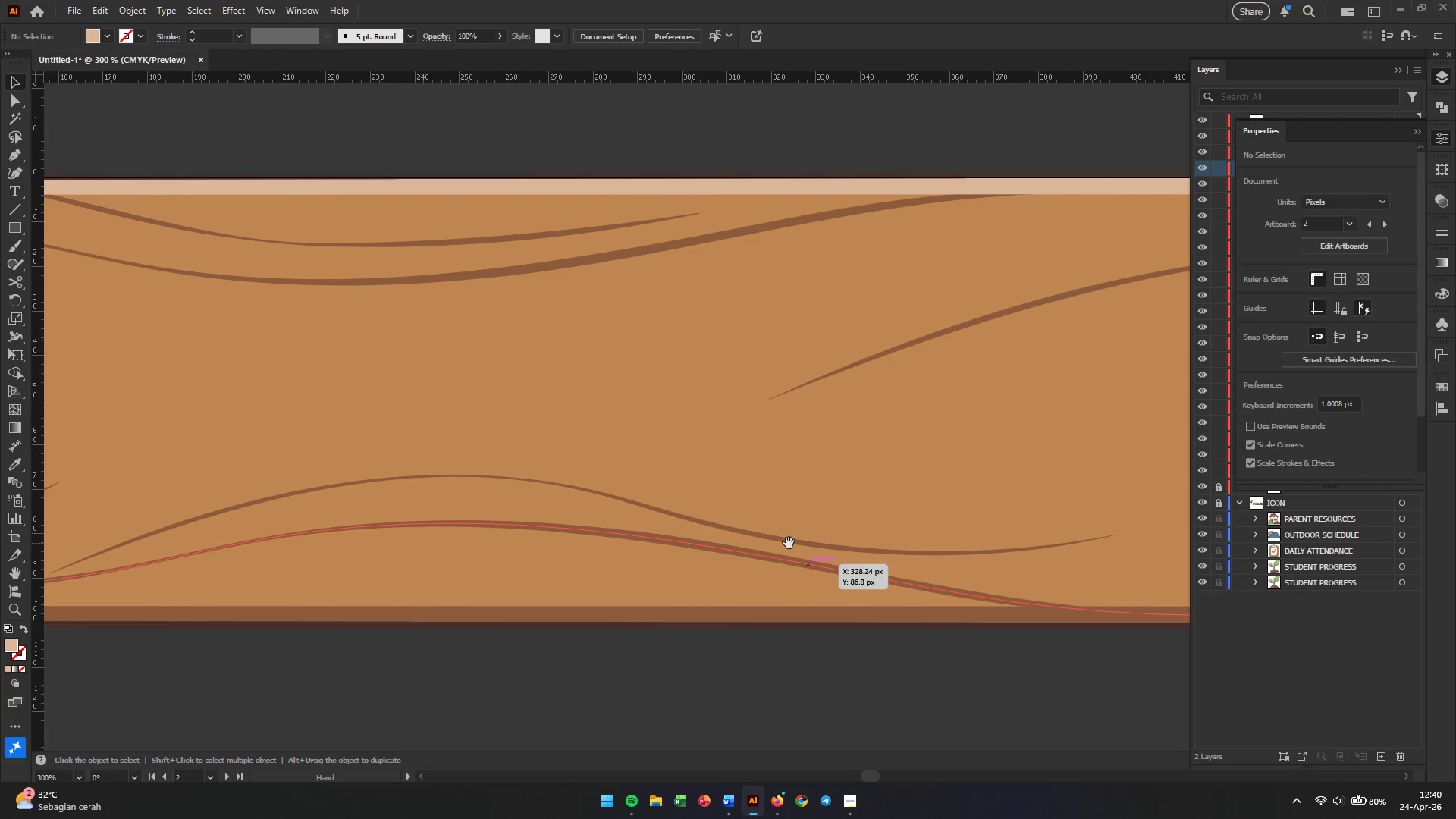 
left_click_drag(start_coordinate=[789, 543], to_coordinate=[579, 548])
 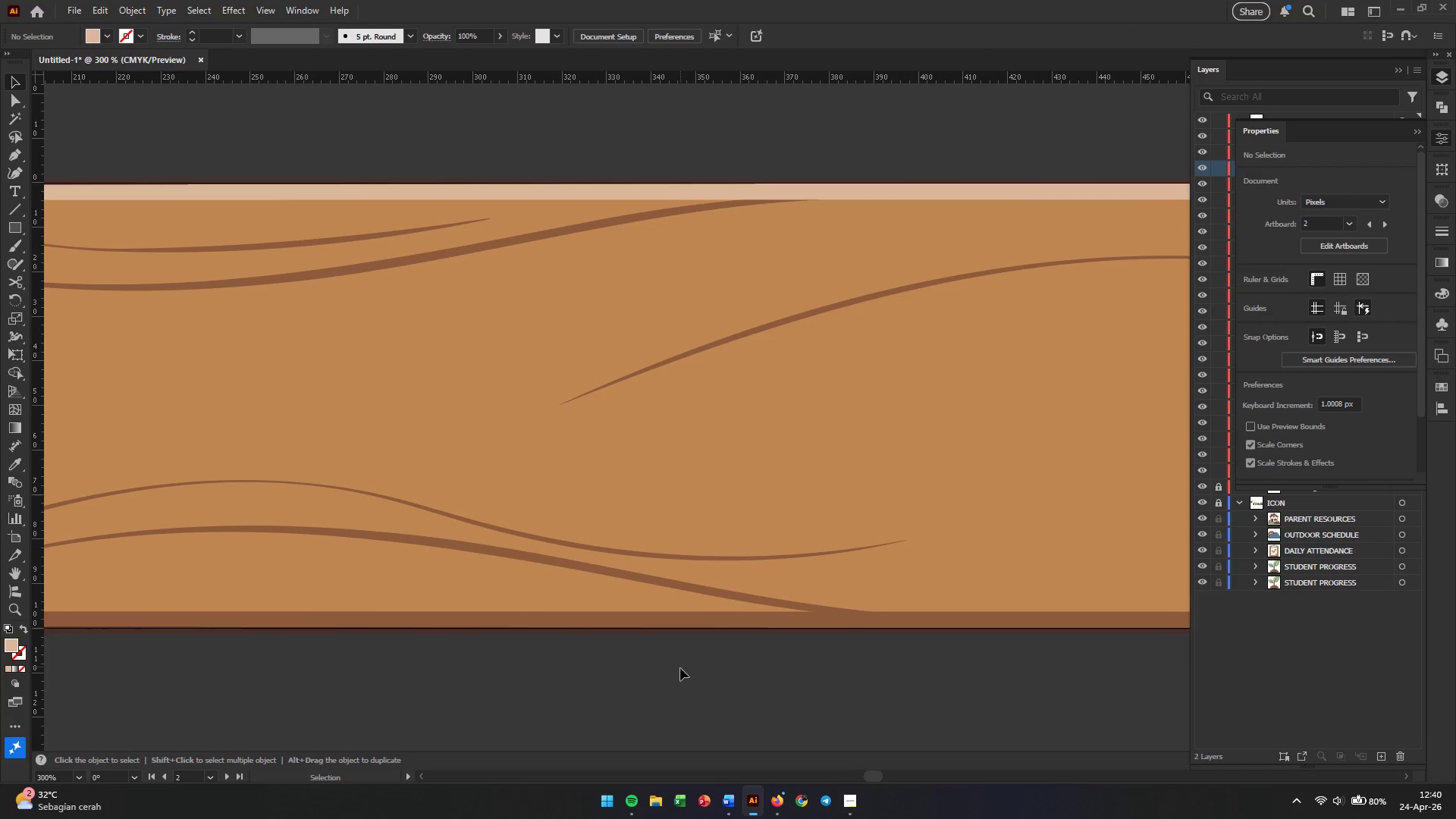 
left_click([680, 668])
 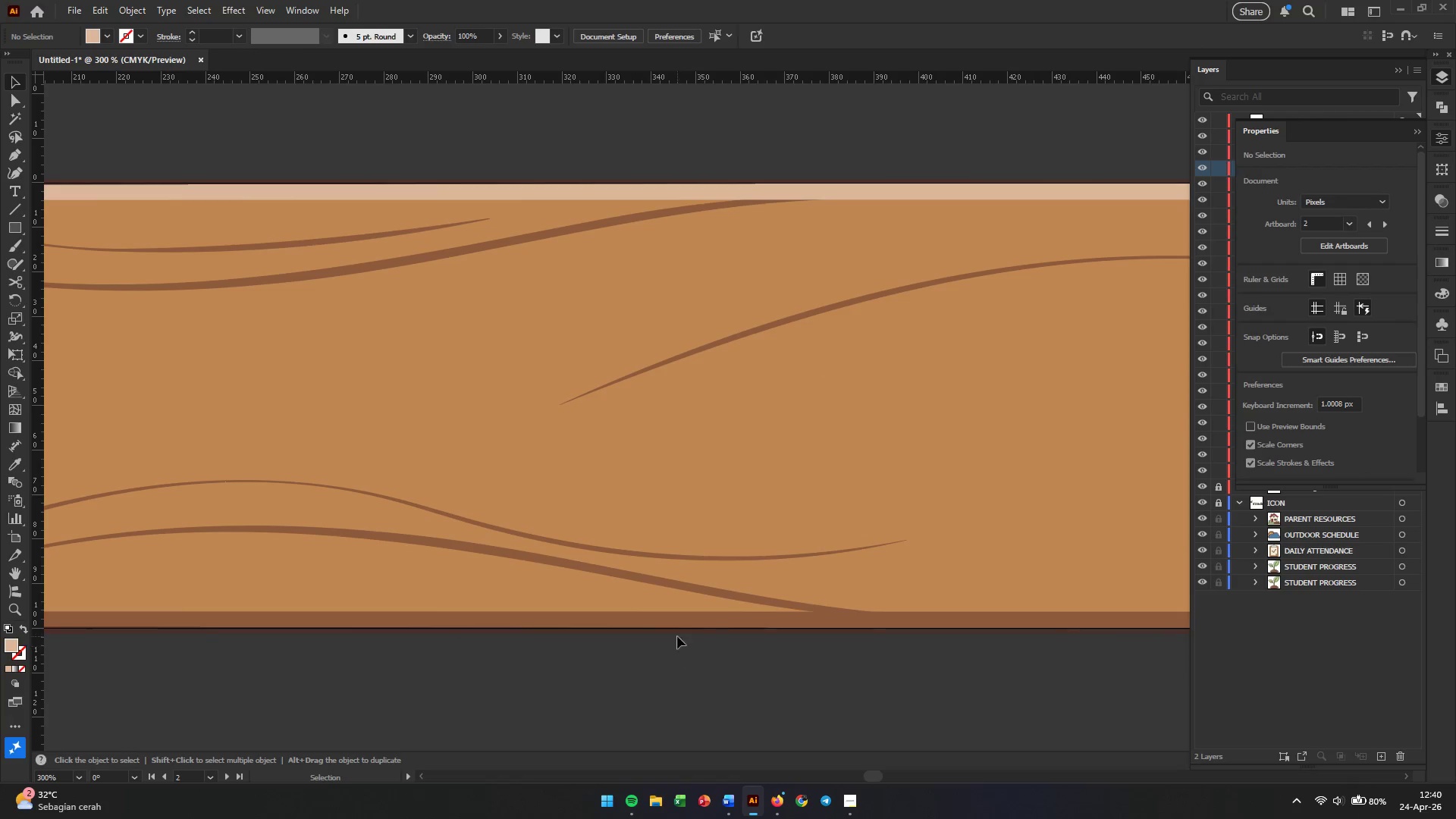 
hold_key(key=AltLeft, duration=0.48)
scroll: coordinate [635, 566], scroll_direction: down, amount: 4.0
 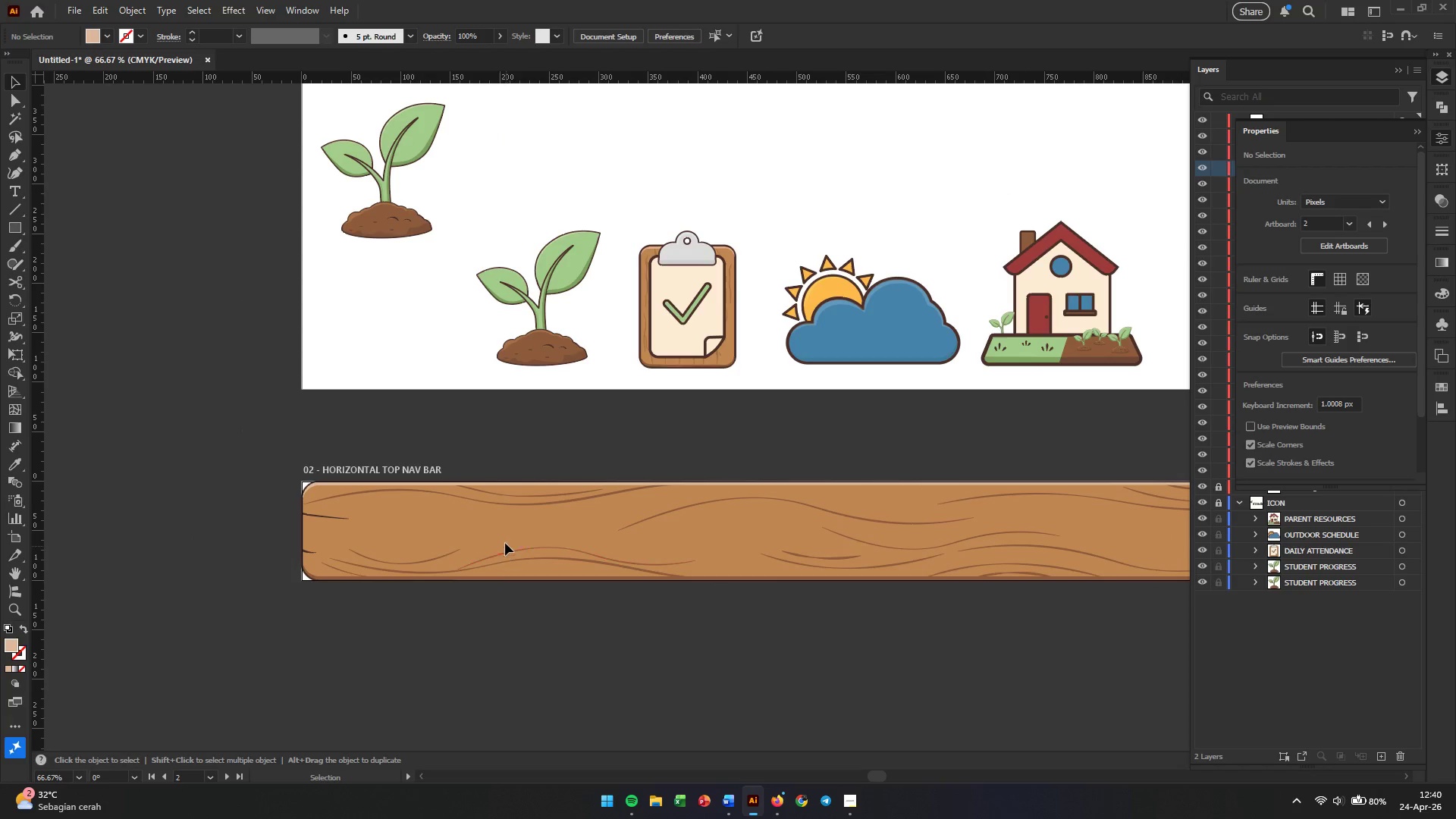 
hold_key(key=AltLeft, duration=0.61)
scroll: coordinate [466, 486], scroll_direction: up, amount: 3.0
 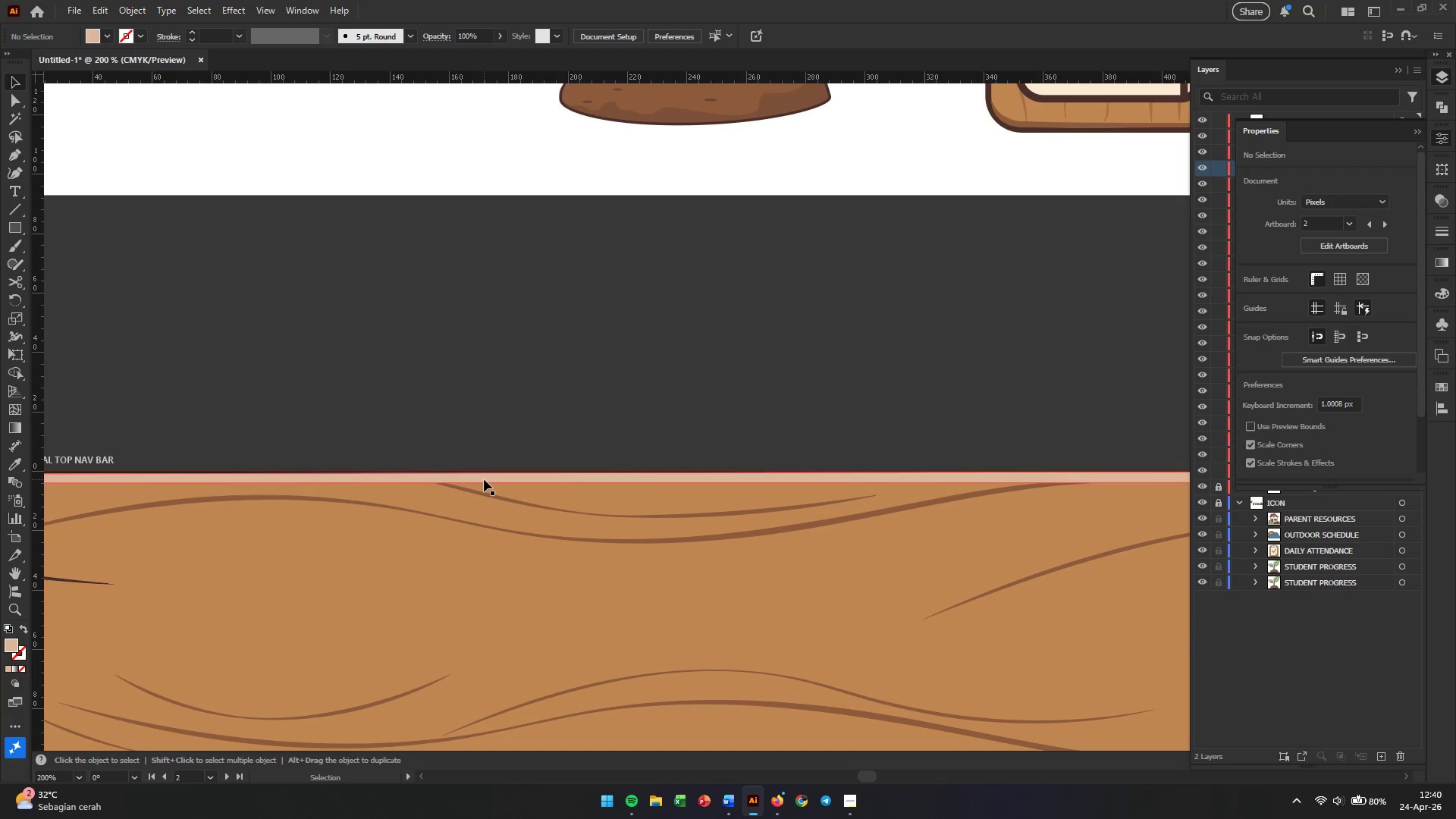 
left_click([484, 479])
 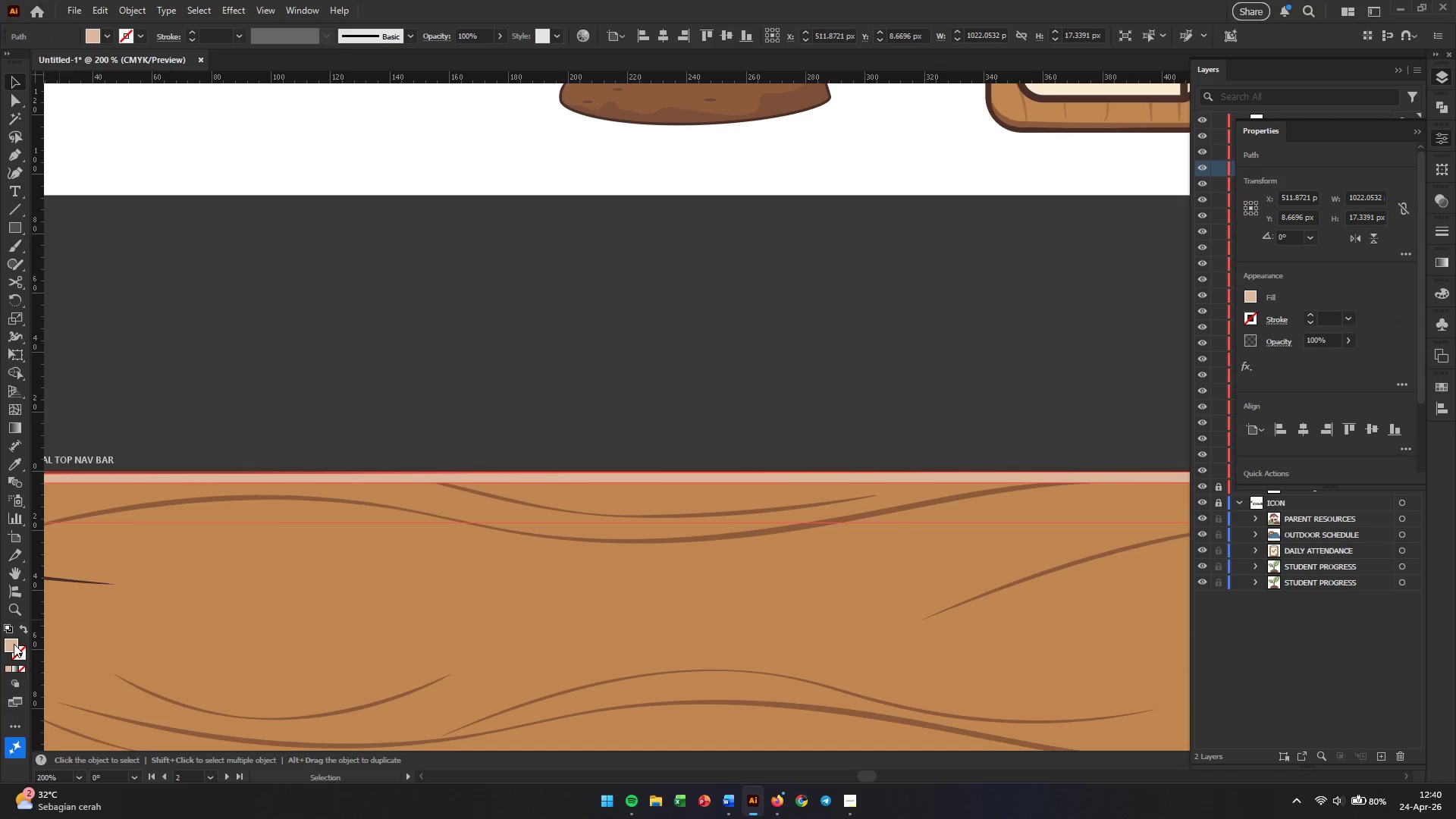 
double_click([14, 642])
 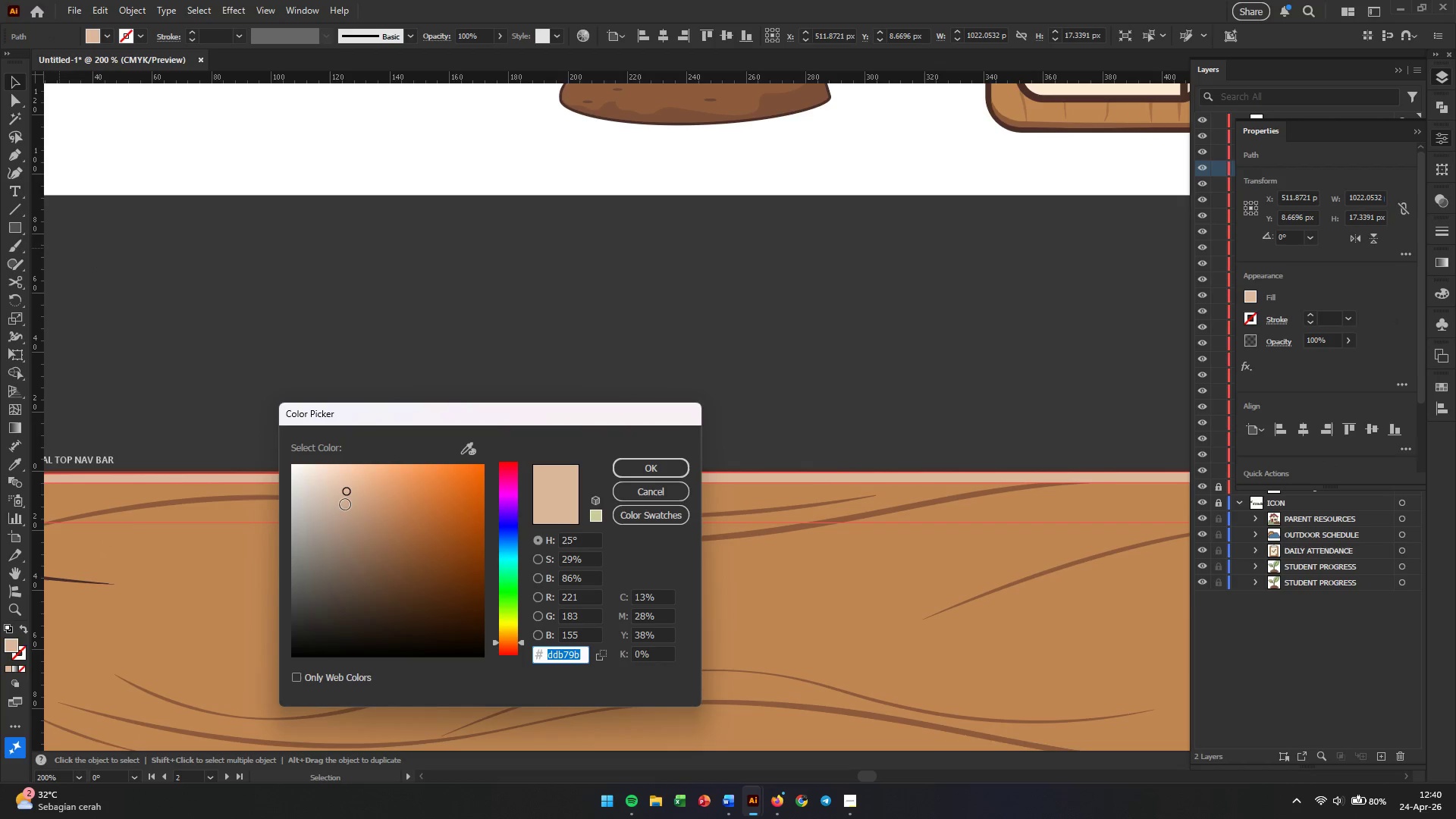 
left_click_drag(start_coordinate=[345, 504], to_coordinate=[386, 500])
 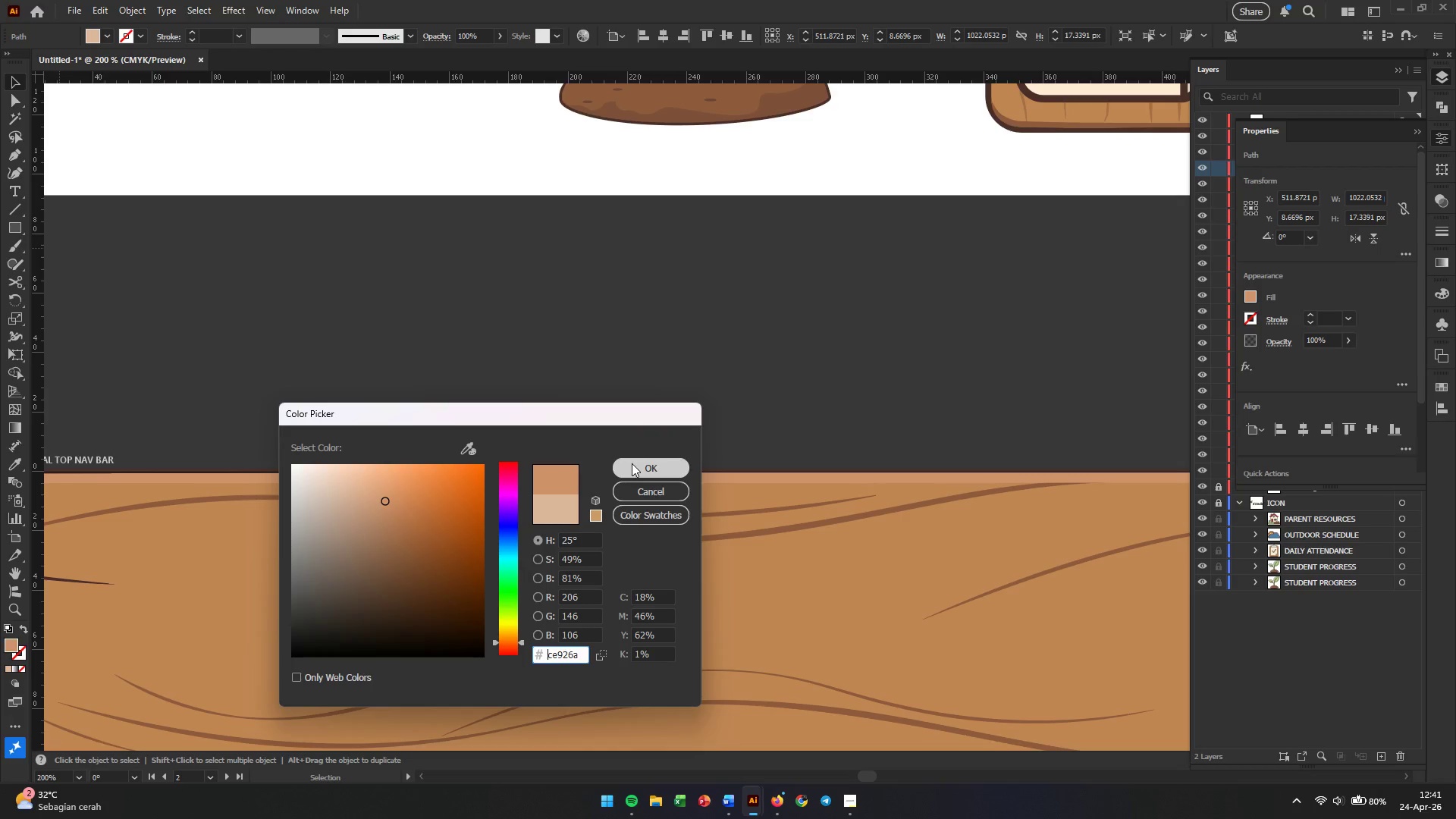 
double_click([684, 376])
 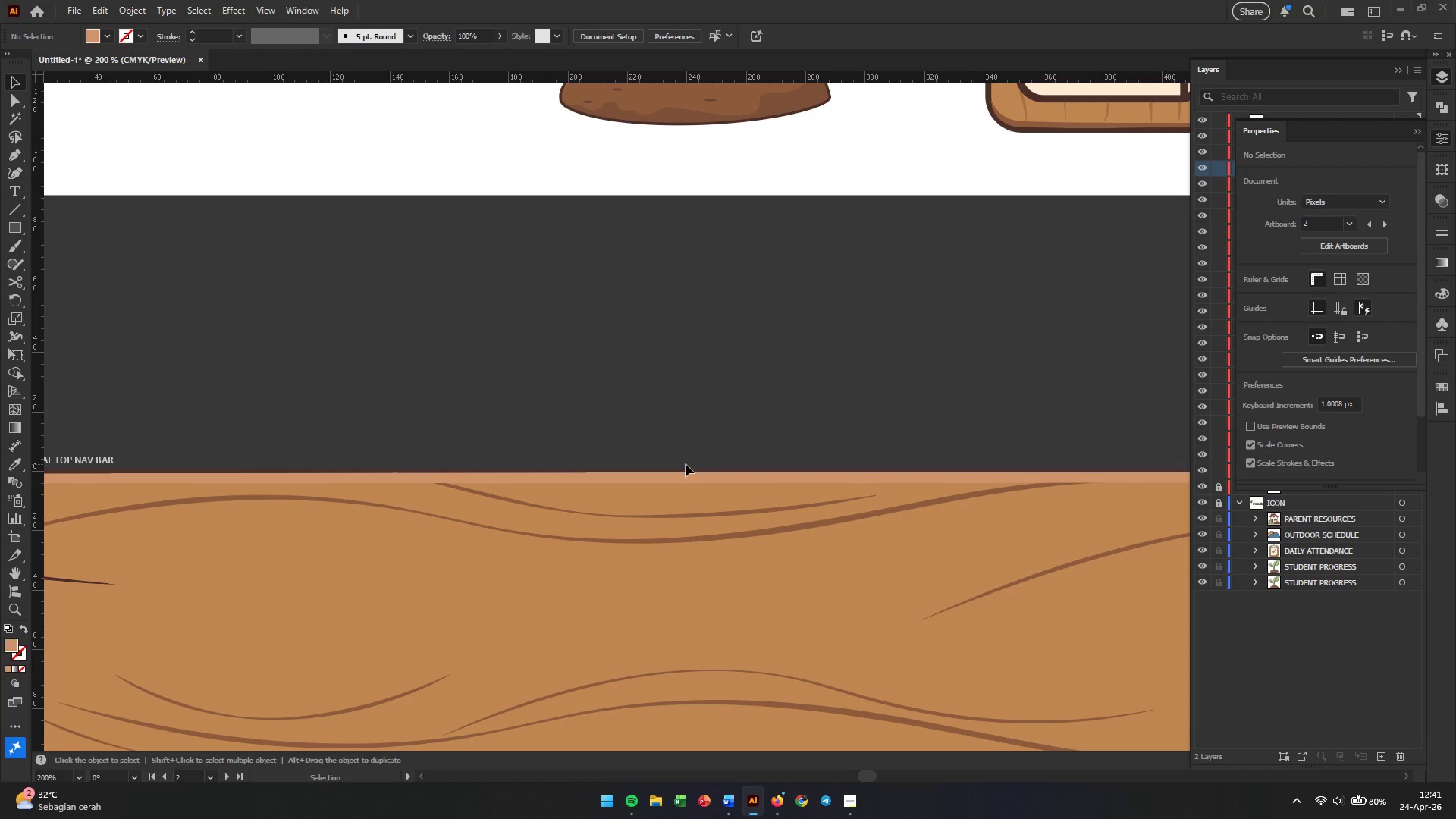 
hold_key(key=AltLeft, duration=0.75)
scroll: coordinate [686, 464], scroll_direction: down, amount: 3.0
 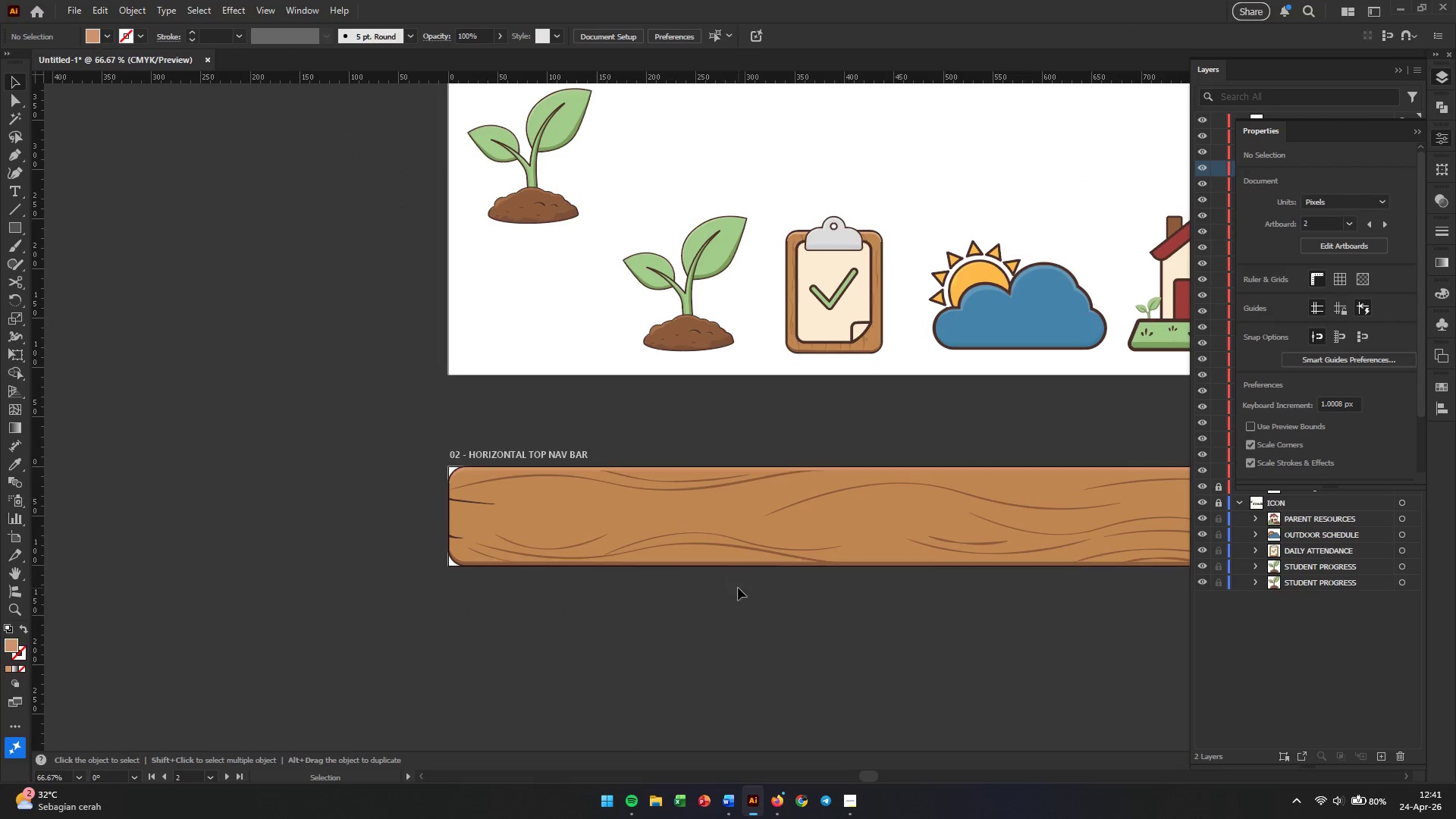 
left_click([759, 636])
 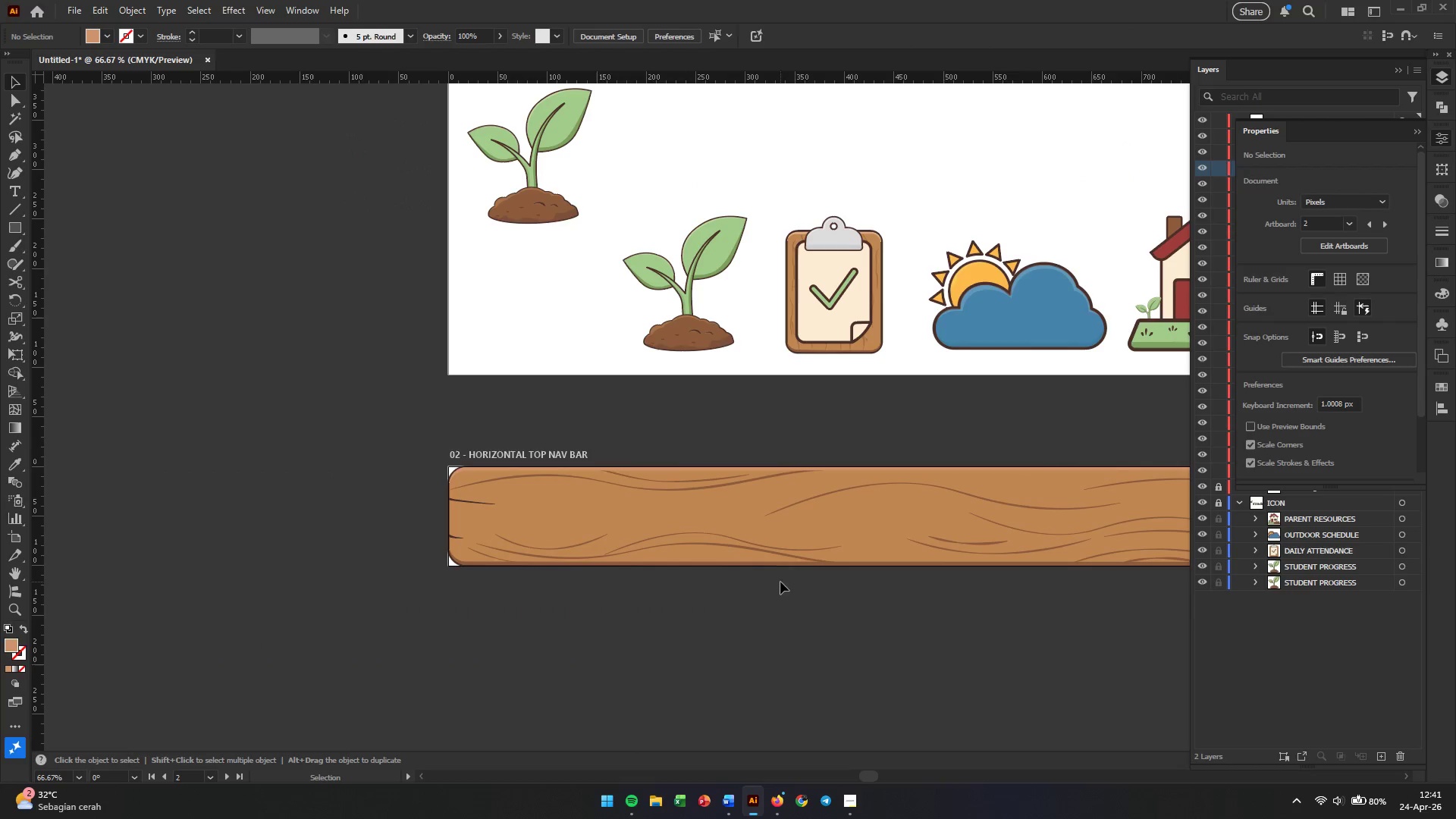 
hold_key(key=AltLeft, duration=0.58)
scroll: coordinate [677, 500], scroll_direction: up, amount: 1.0
 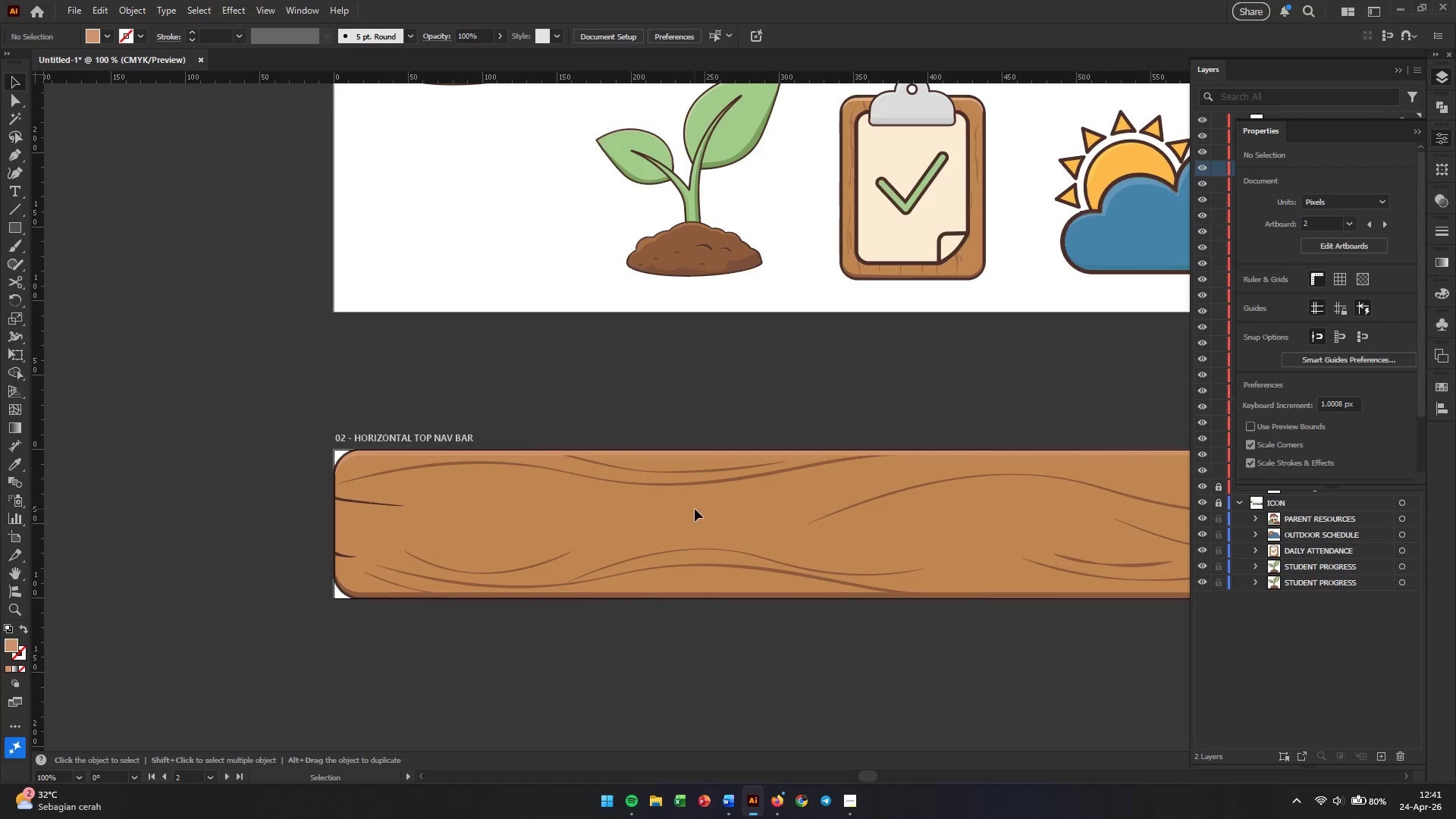 
left_click([758, 663])
 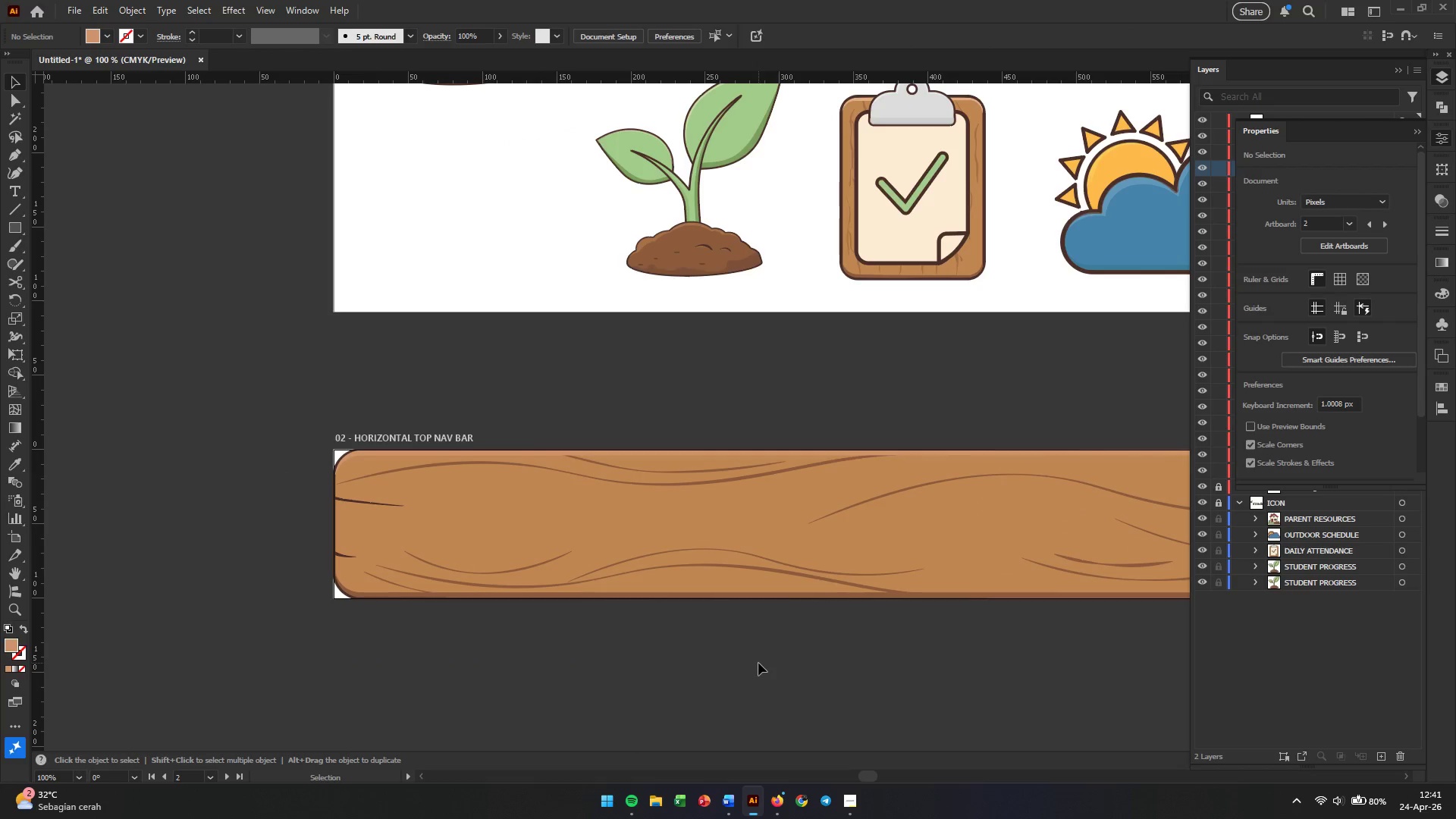 
hold_key(key=AltLeft, duration=1.62)
scroll: coordinate [693, 435], scroll_direction: up, amount: 4.0
 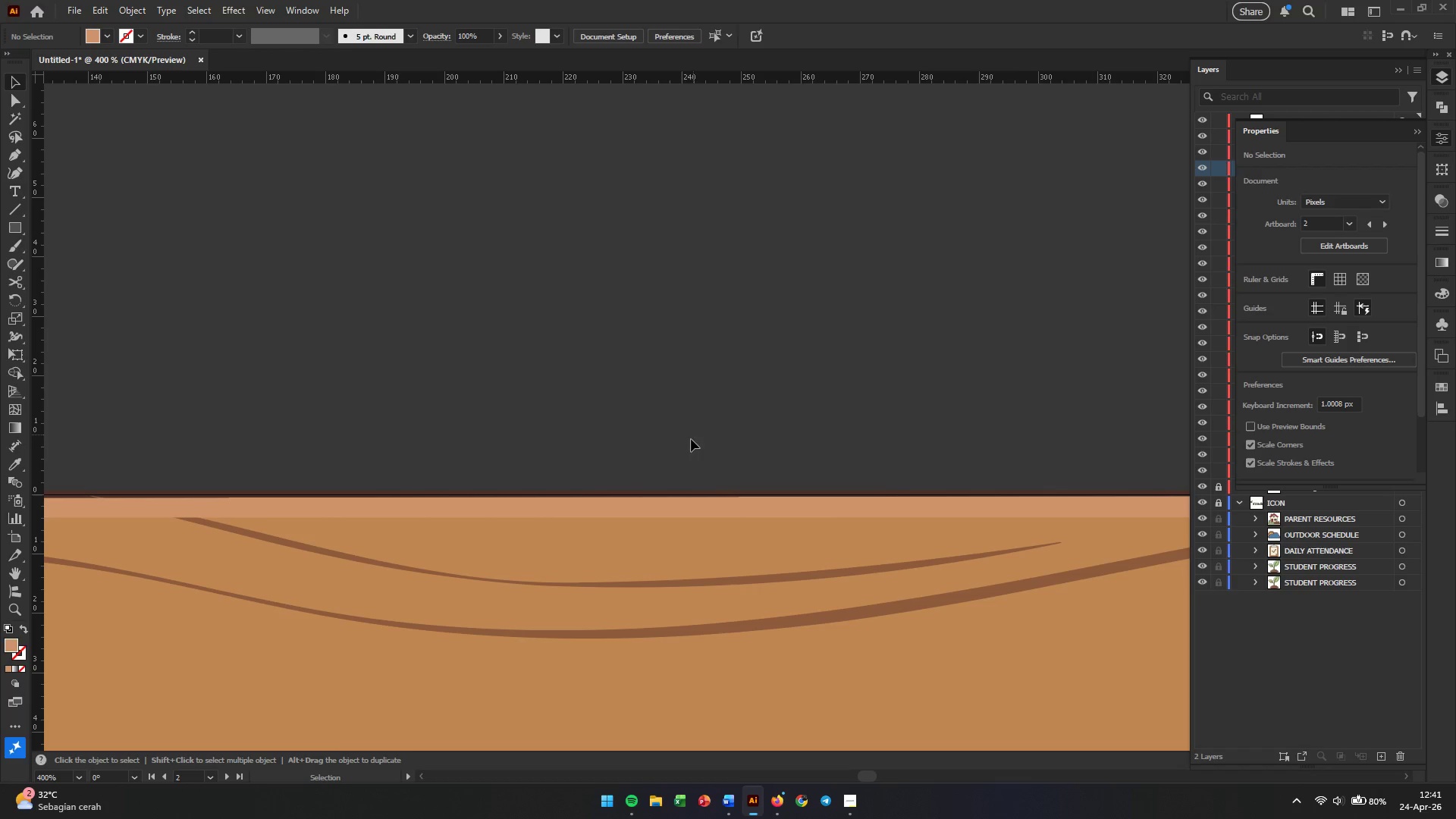 
hold_key(key=AltLeft, duration=3.8)
scroll: coordinate [676, 449], scroll_direction: down, amount: 6.0
 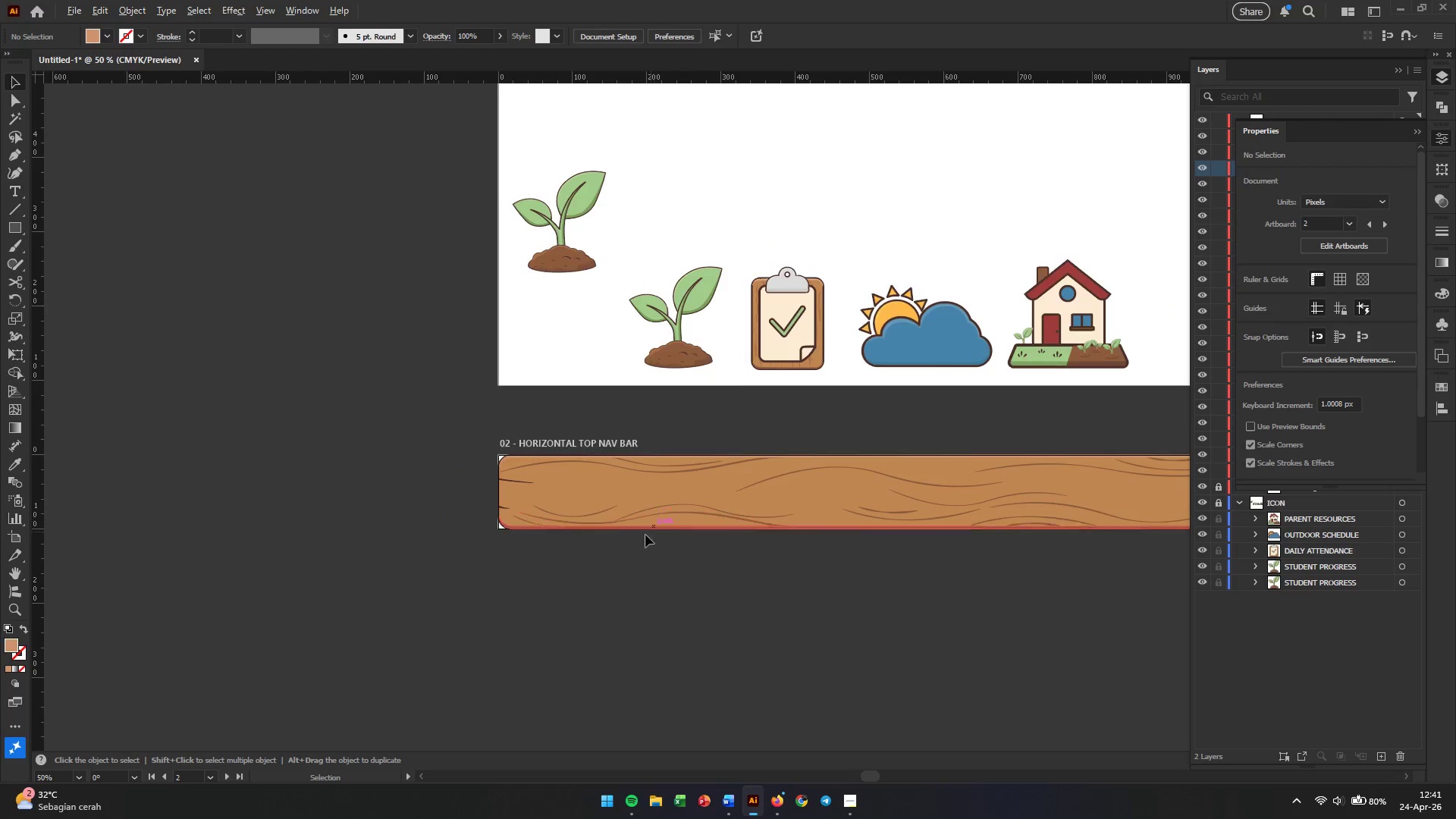 
scroll: coordinate [618, 544], scroll_direction: up, amount: 4.0
 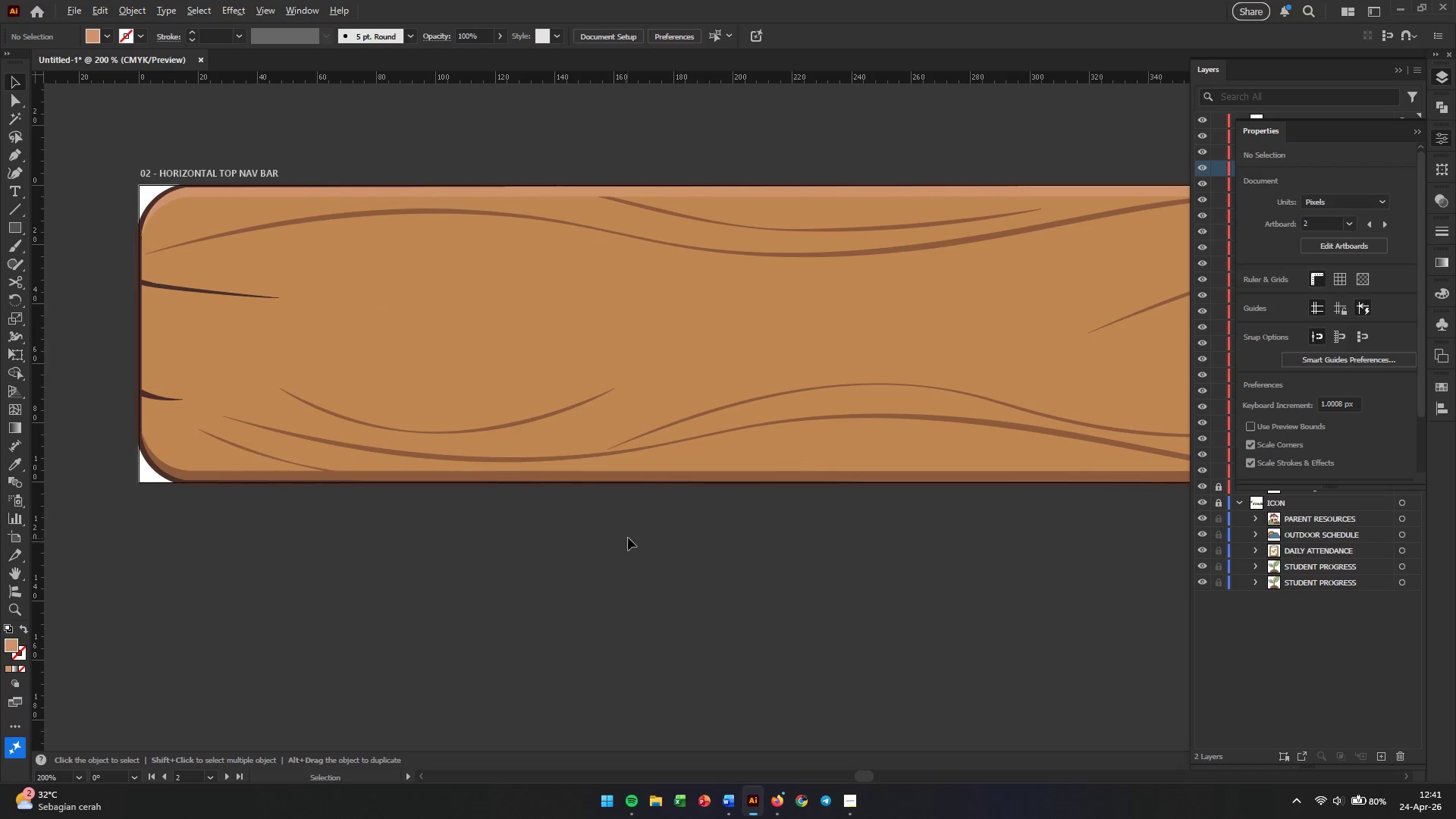 
scroll: coordinate [651, 484], scroll_direction: down, amount: 3.0
 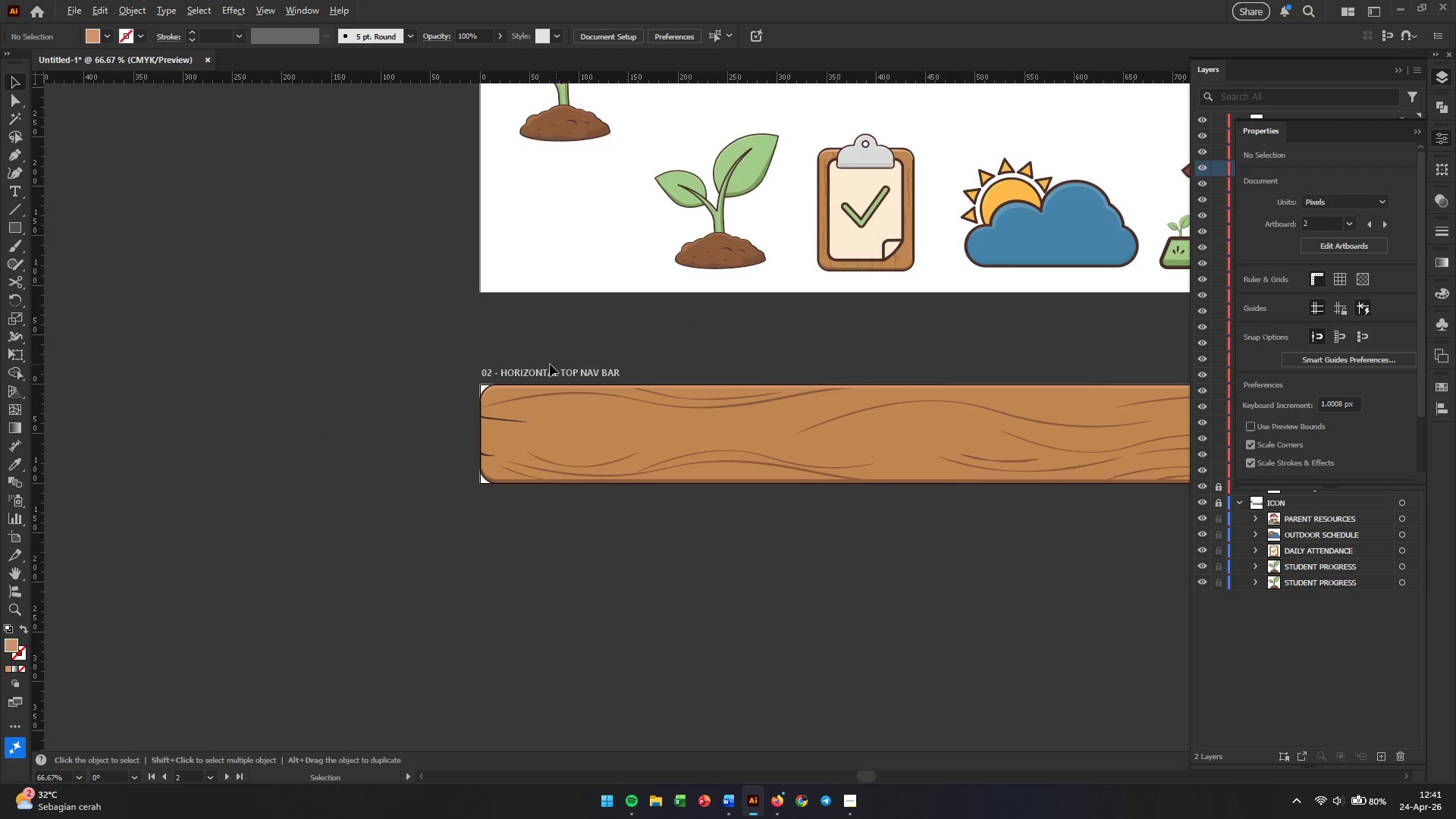 
scroll: coordinate [626, 381], scroll_direction: up, amount: 6.0
 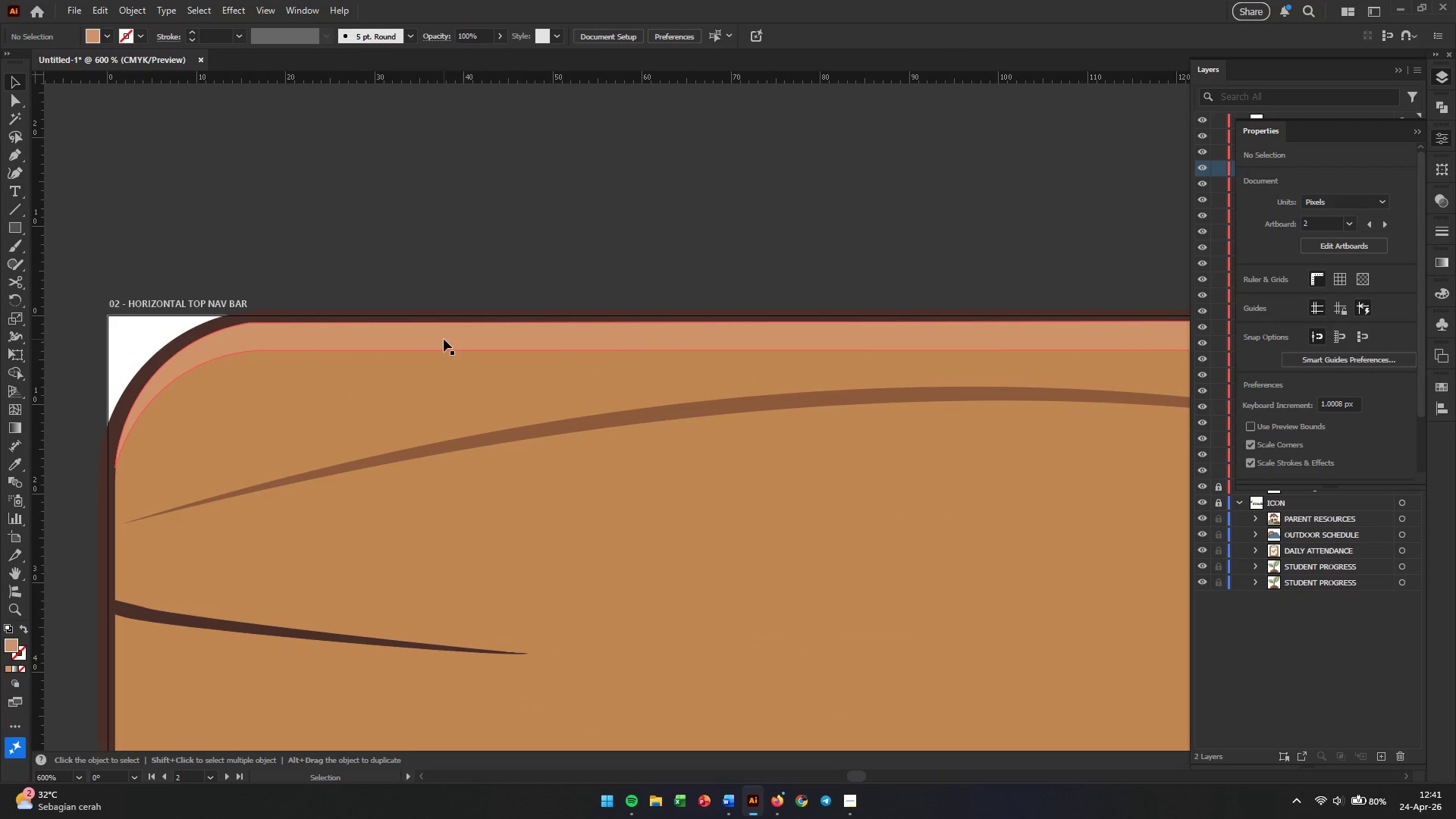 
hold_key(key=AltLeft, duration=0.91)
scroll: coordinate [375, 419], scroll_direction: down, amount: 5.0
 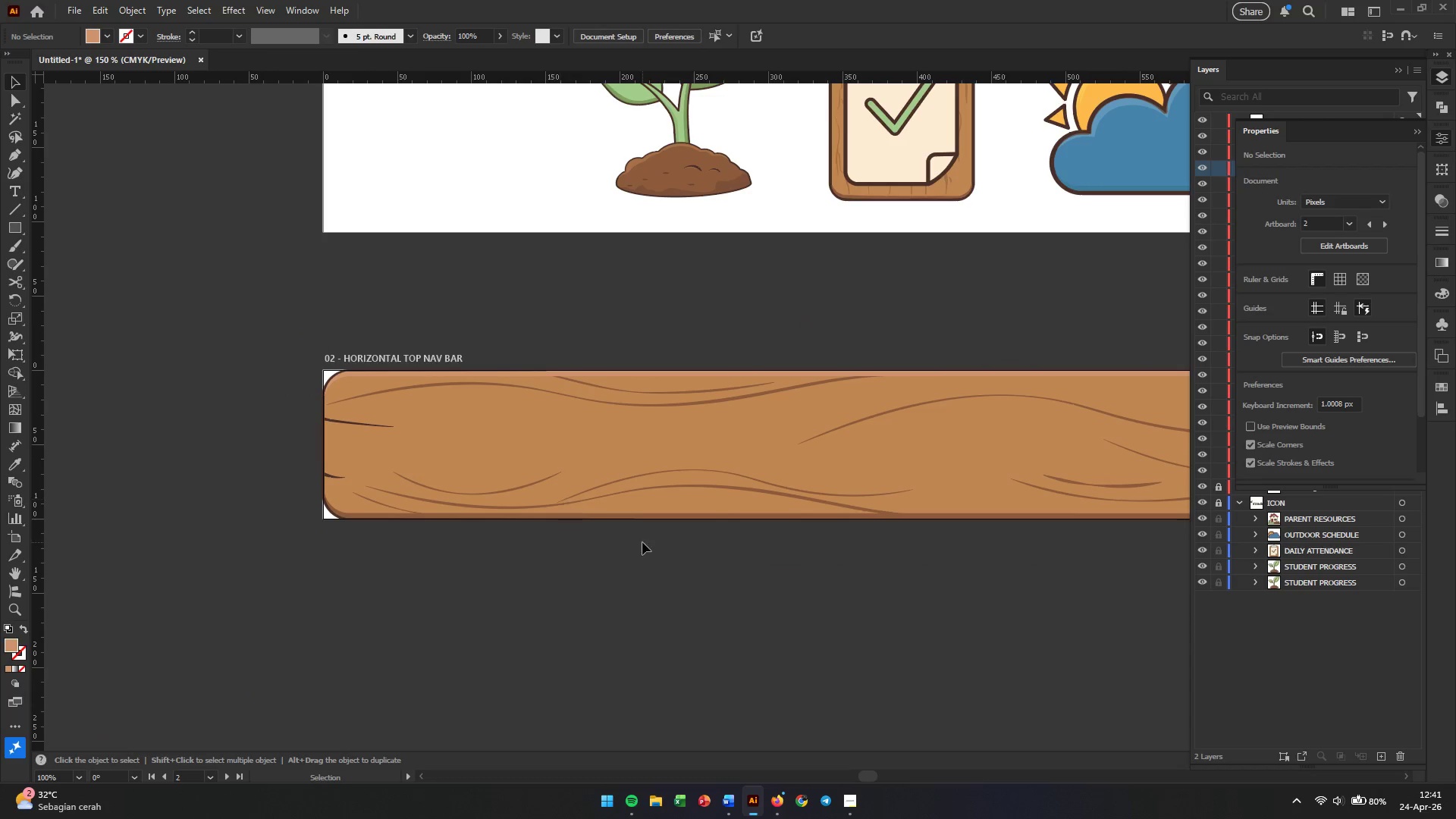 
hold_key(key=Space, duration=0.7)
 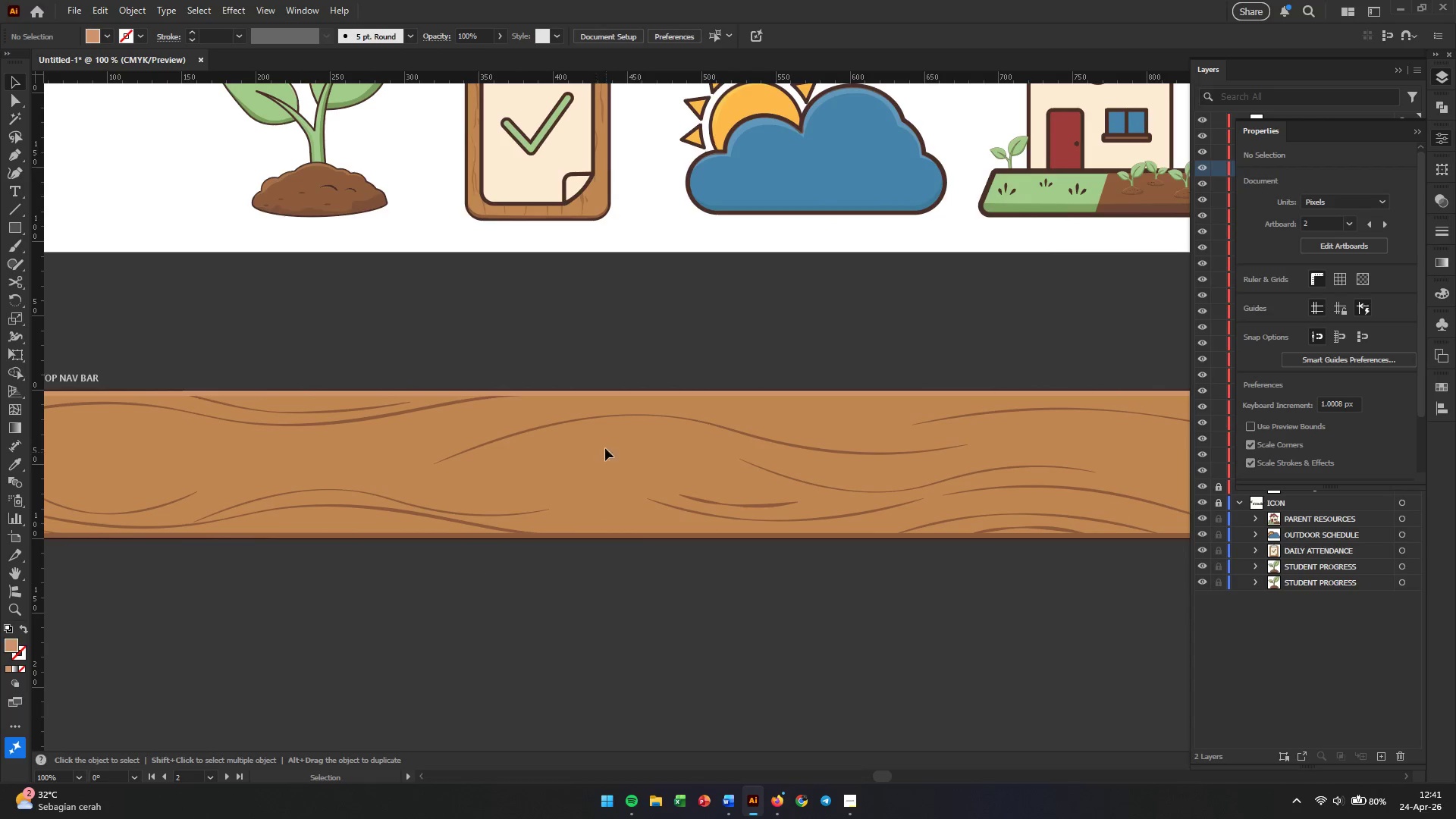 
left_click_drag(start_coordinate=[777, 592], to_coordinate=[413, 611])
 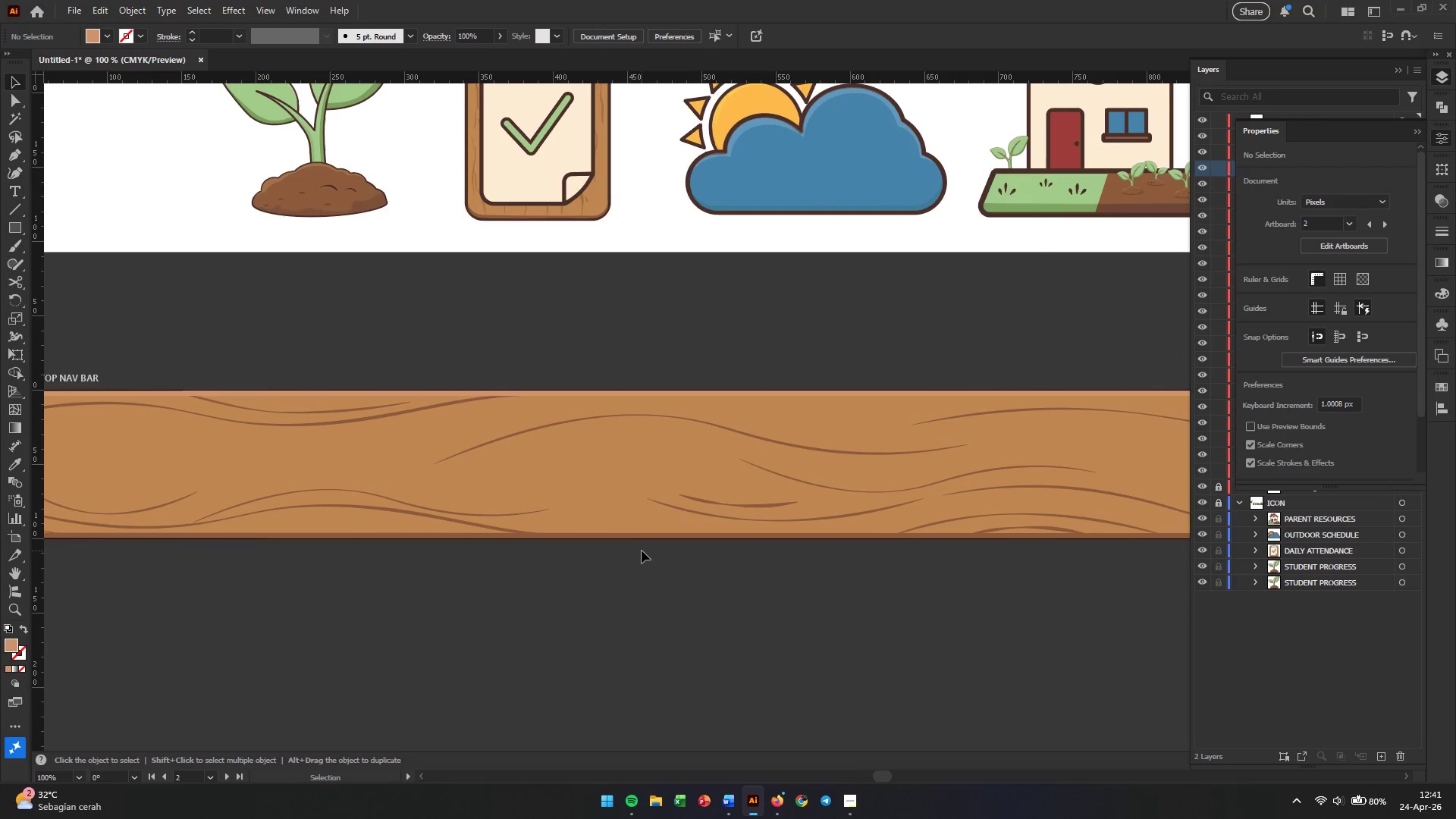 
left_click([642, 551])
 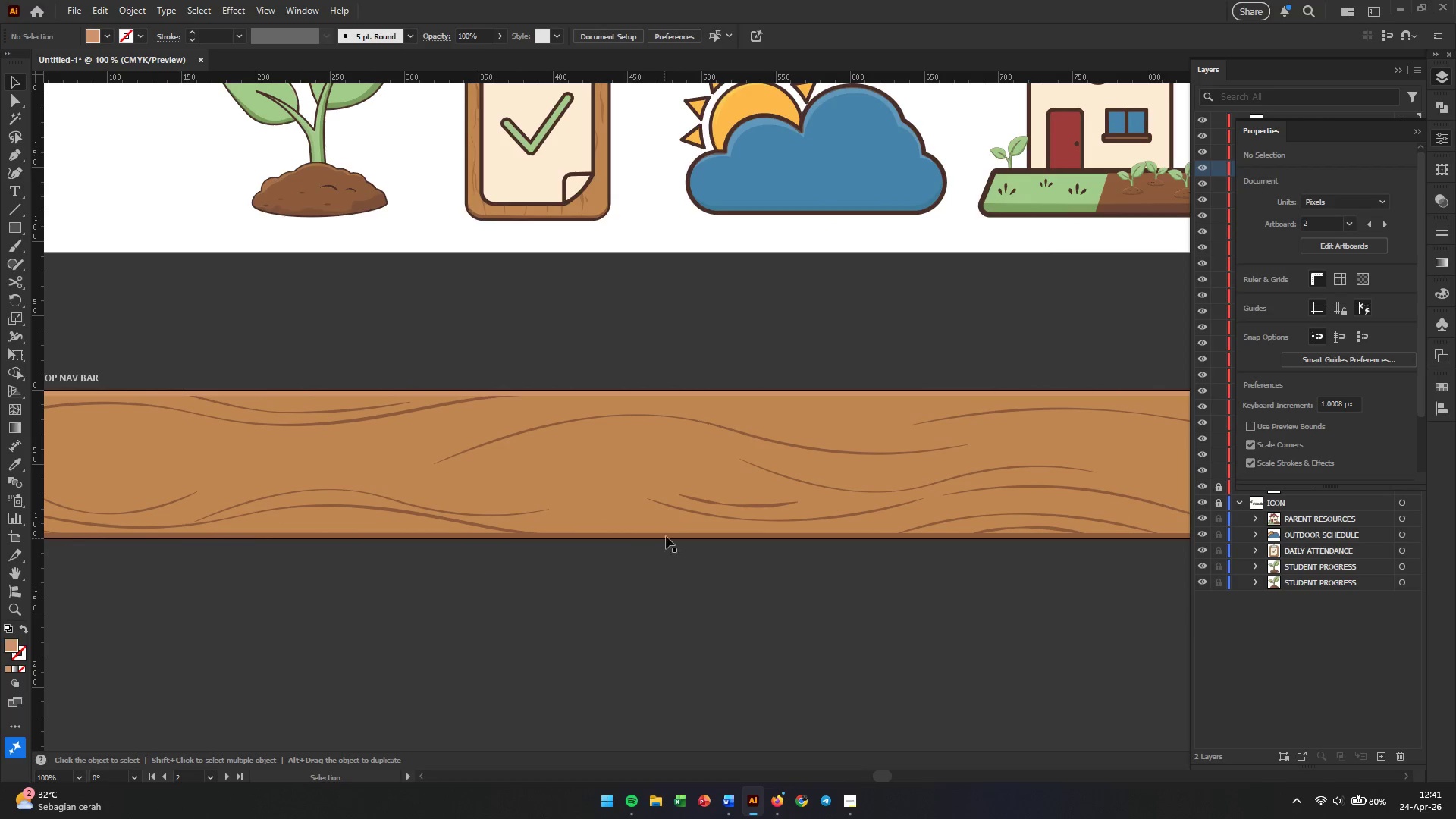 
hold_key(key=AltLeft, duration=0.48)
scroll: coordinate [669, 519], scroll_direction: down, amount: 2.0
 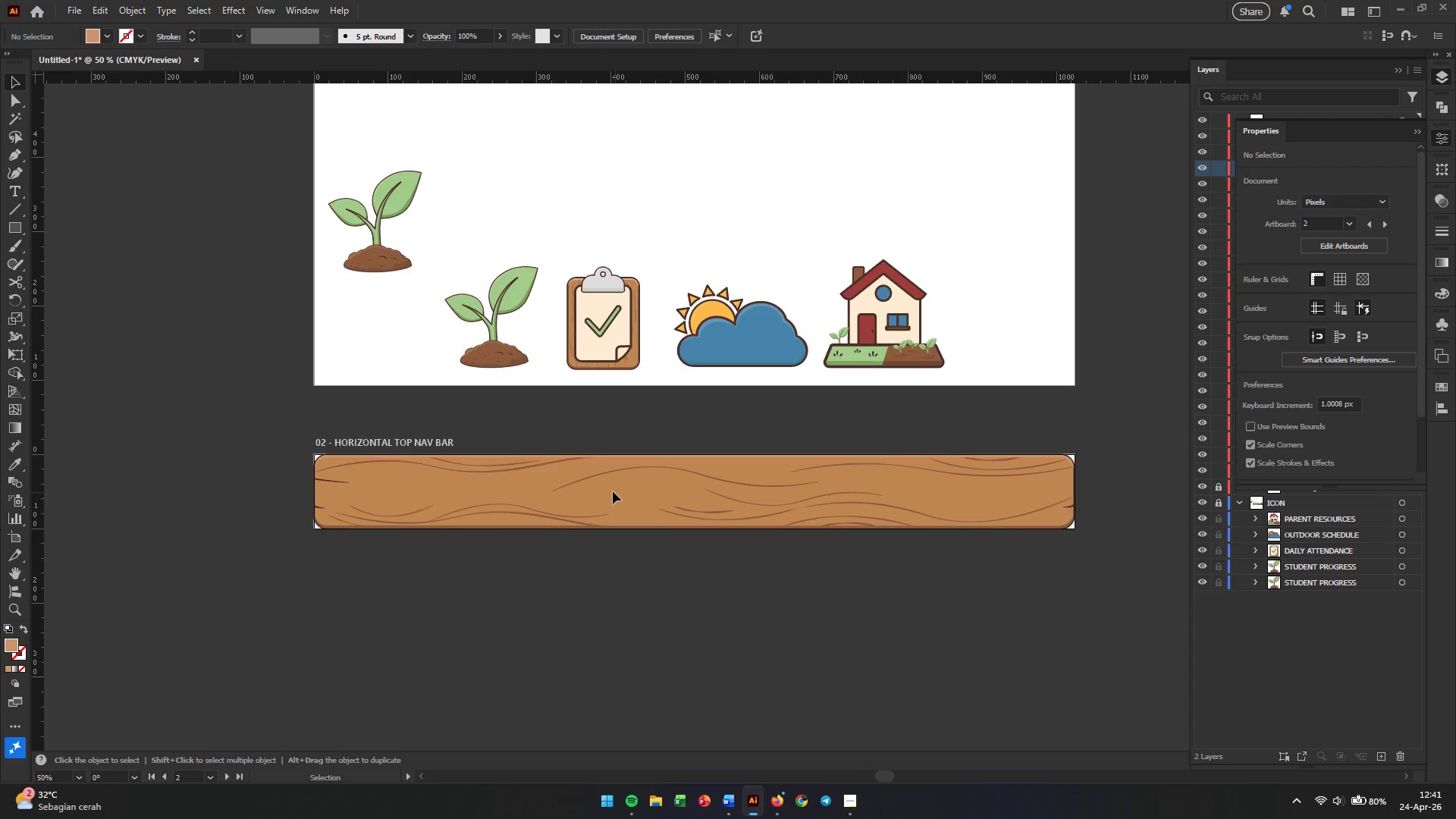 
hold_key(key=AltLeft, duration=0.41)
scroll: coordinate [457, 447], scroll_direction: up, amount: 2.0
 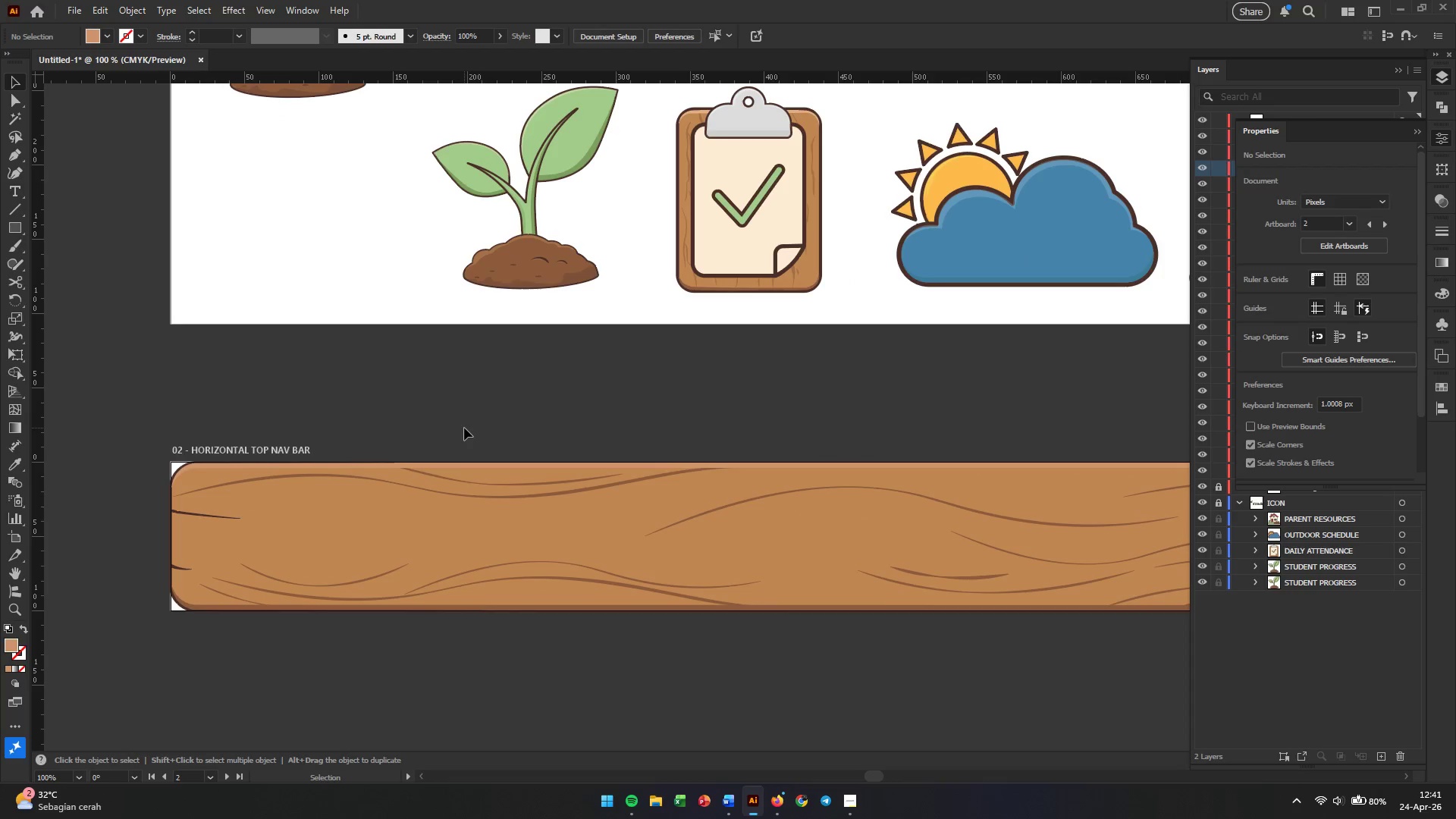 
left_click([464, 428])
 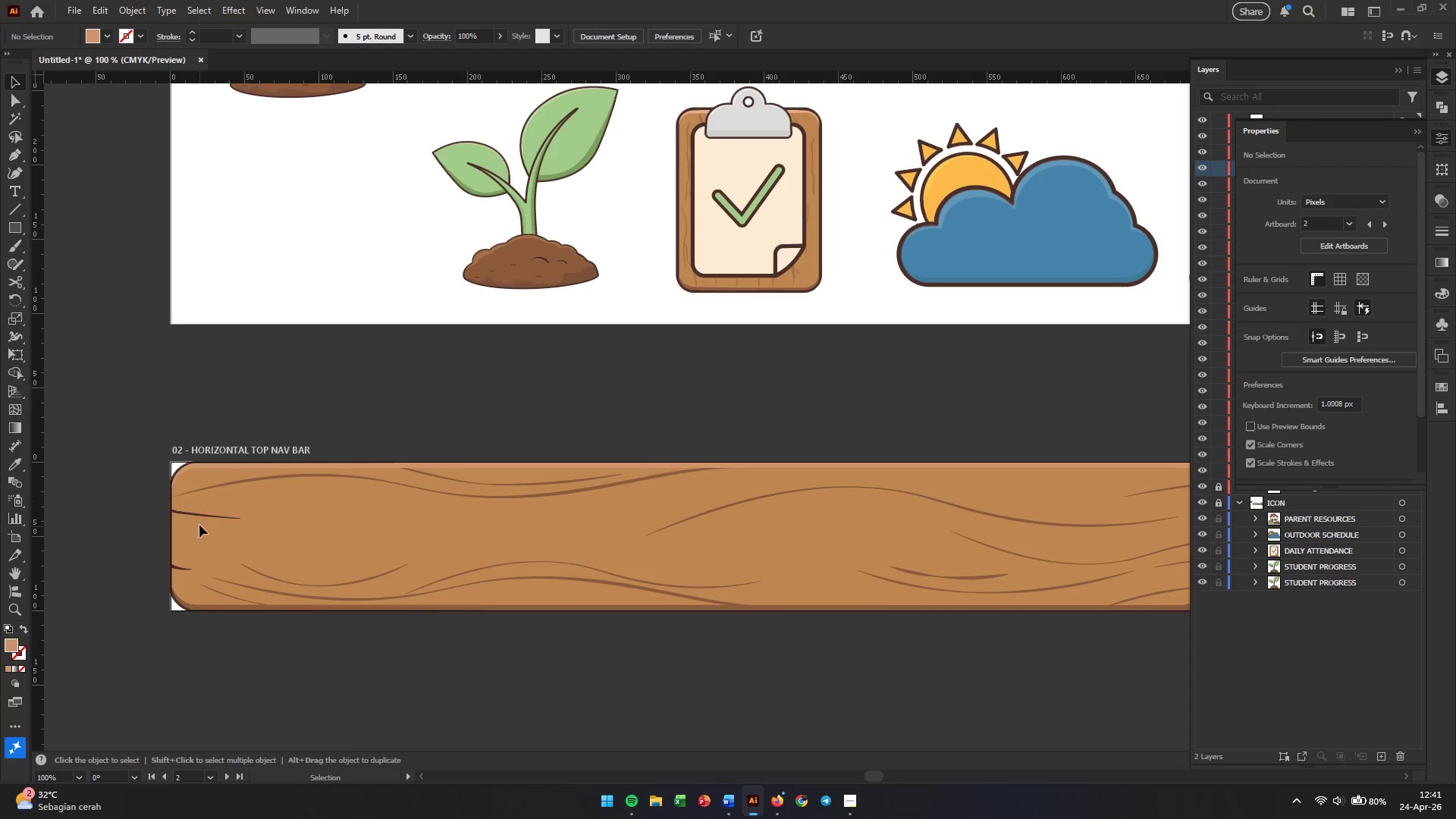 
left_click([199, 535])
 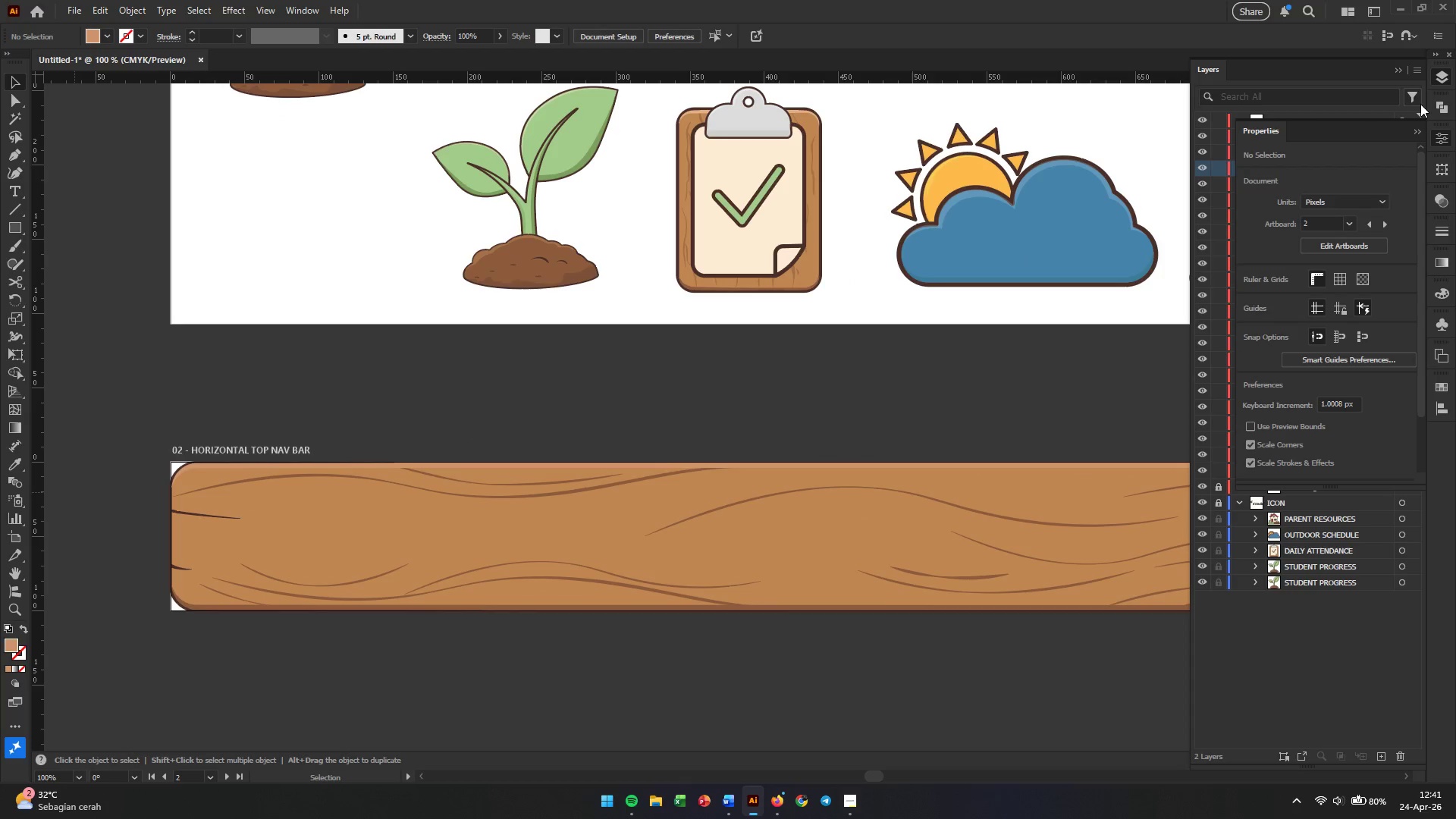 
left_click([1443, 134])
 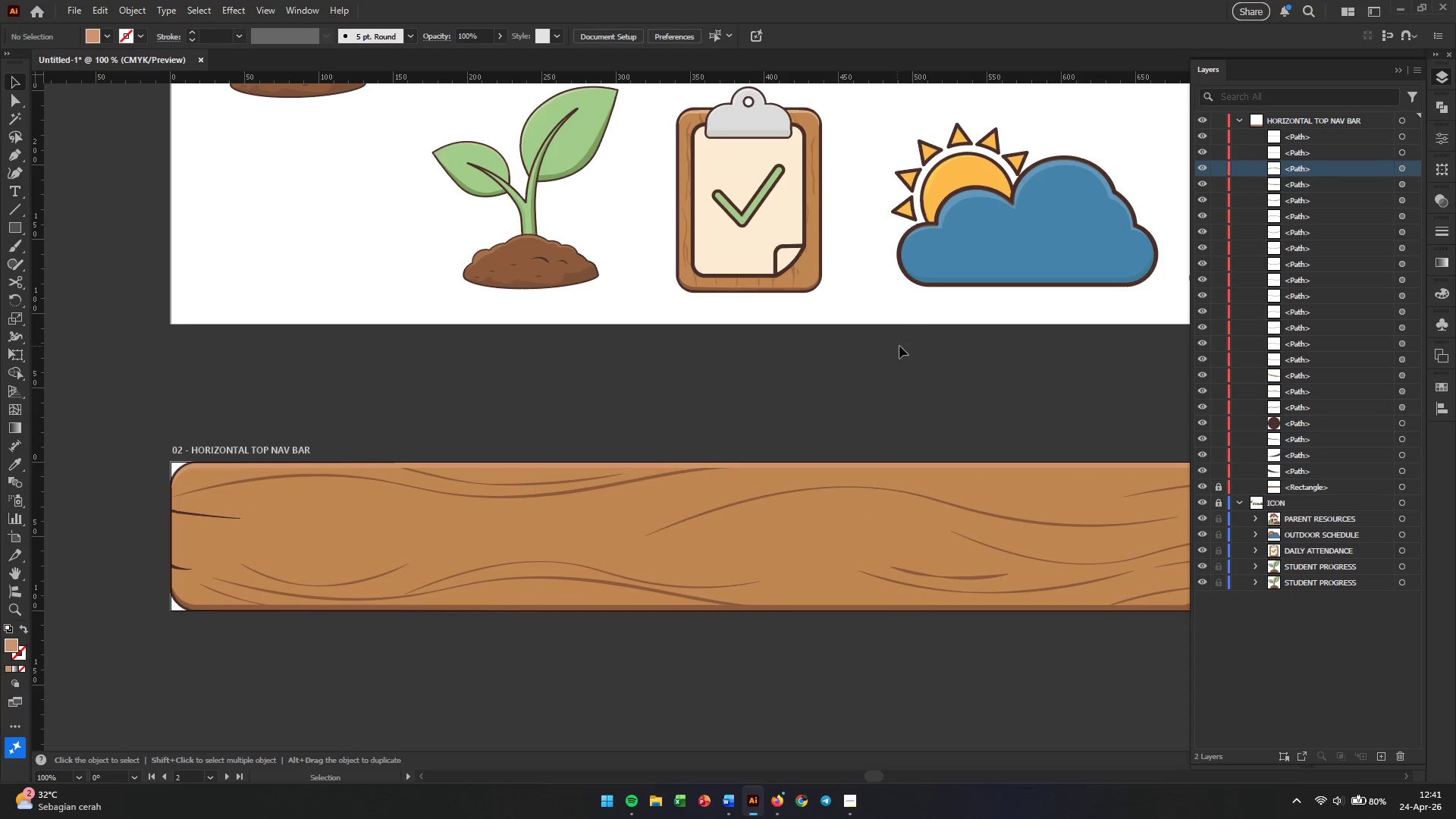 
left_click([861, 366])
 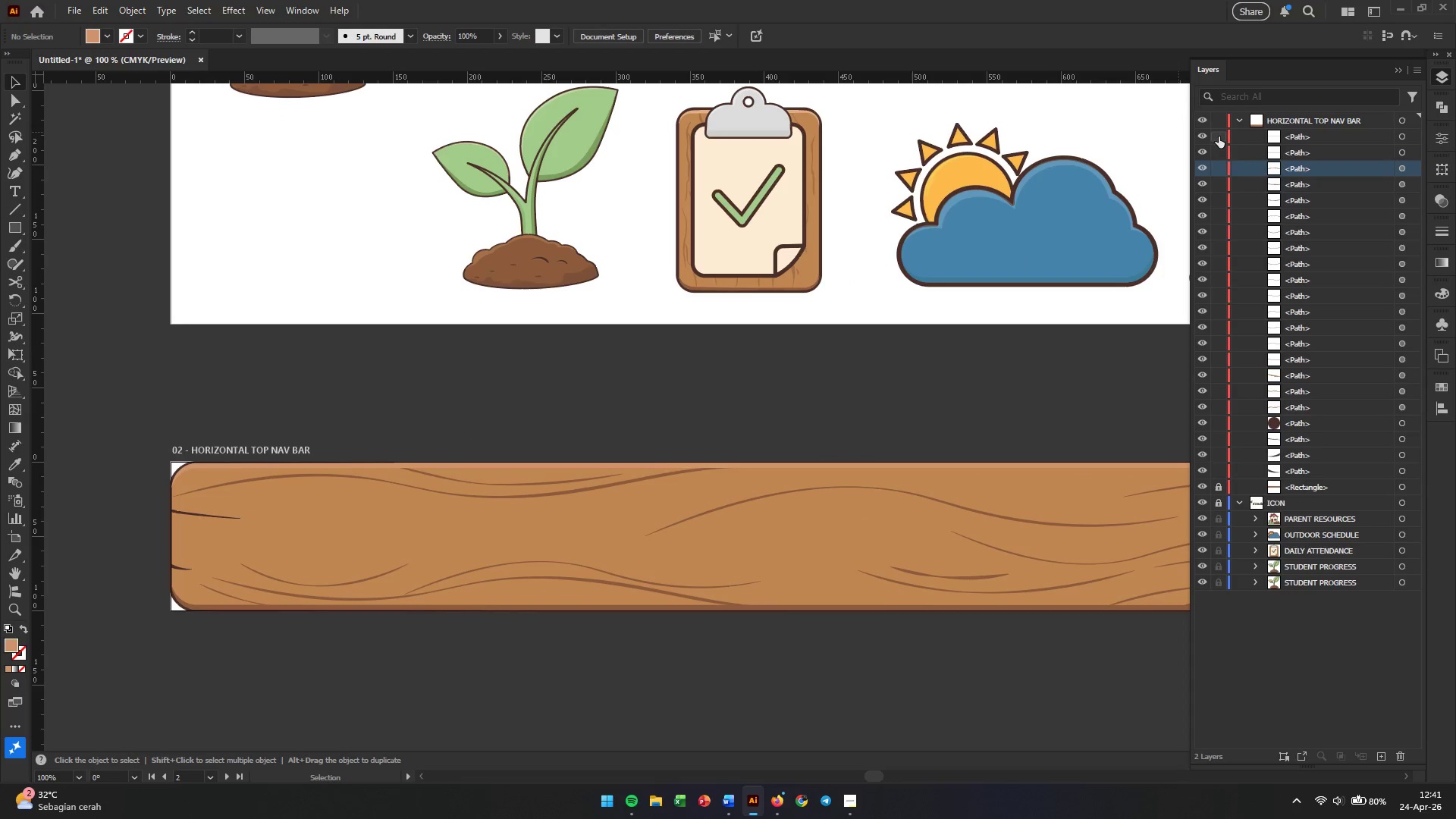 
left_click([1220, 490])
 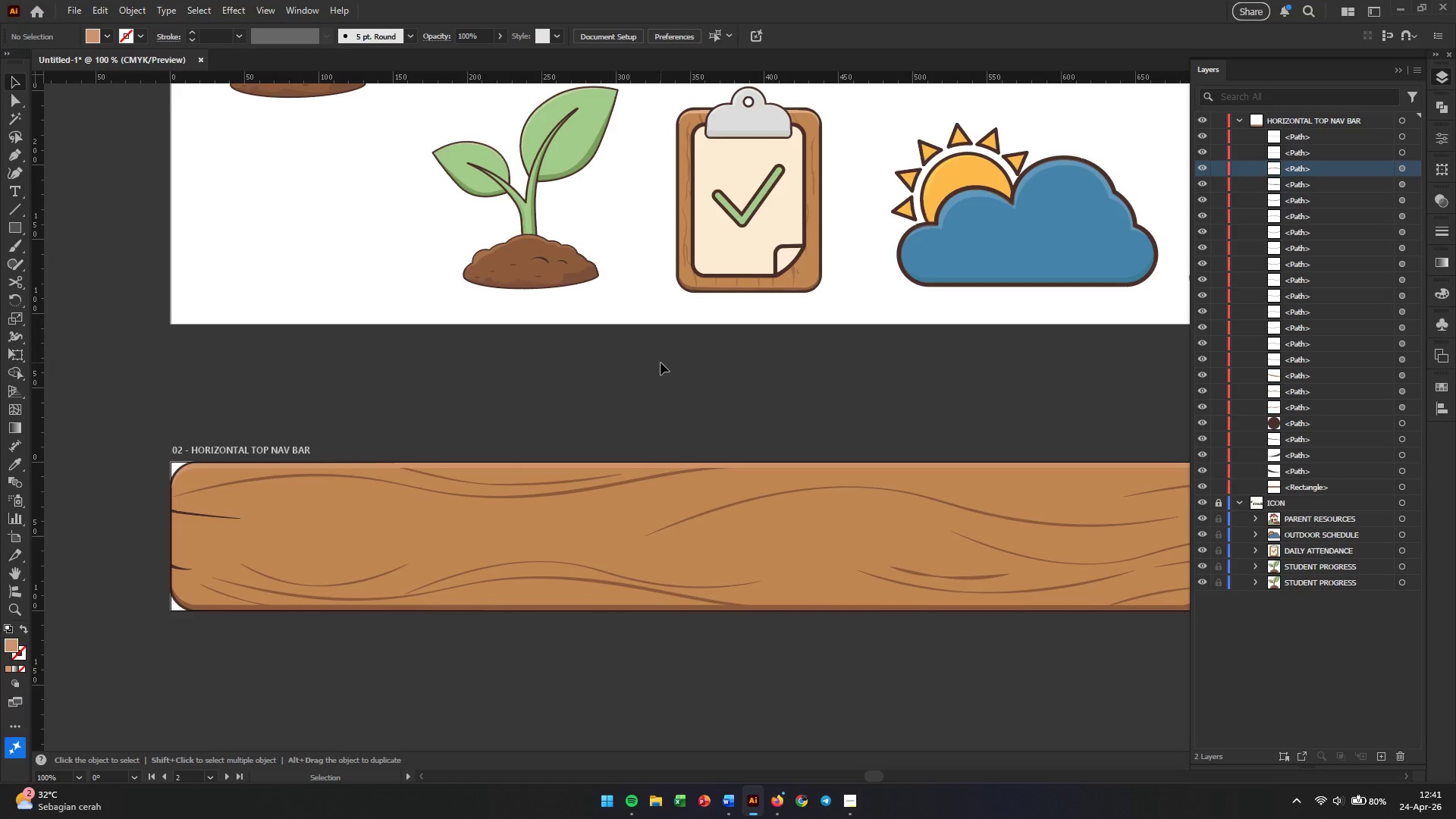 
left_click([656, 360])
 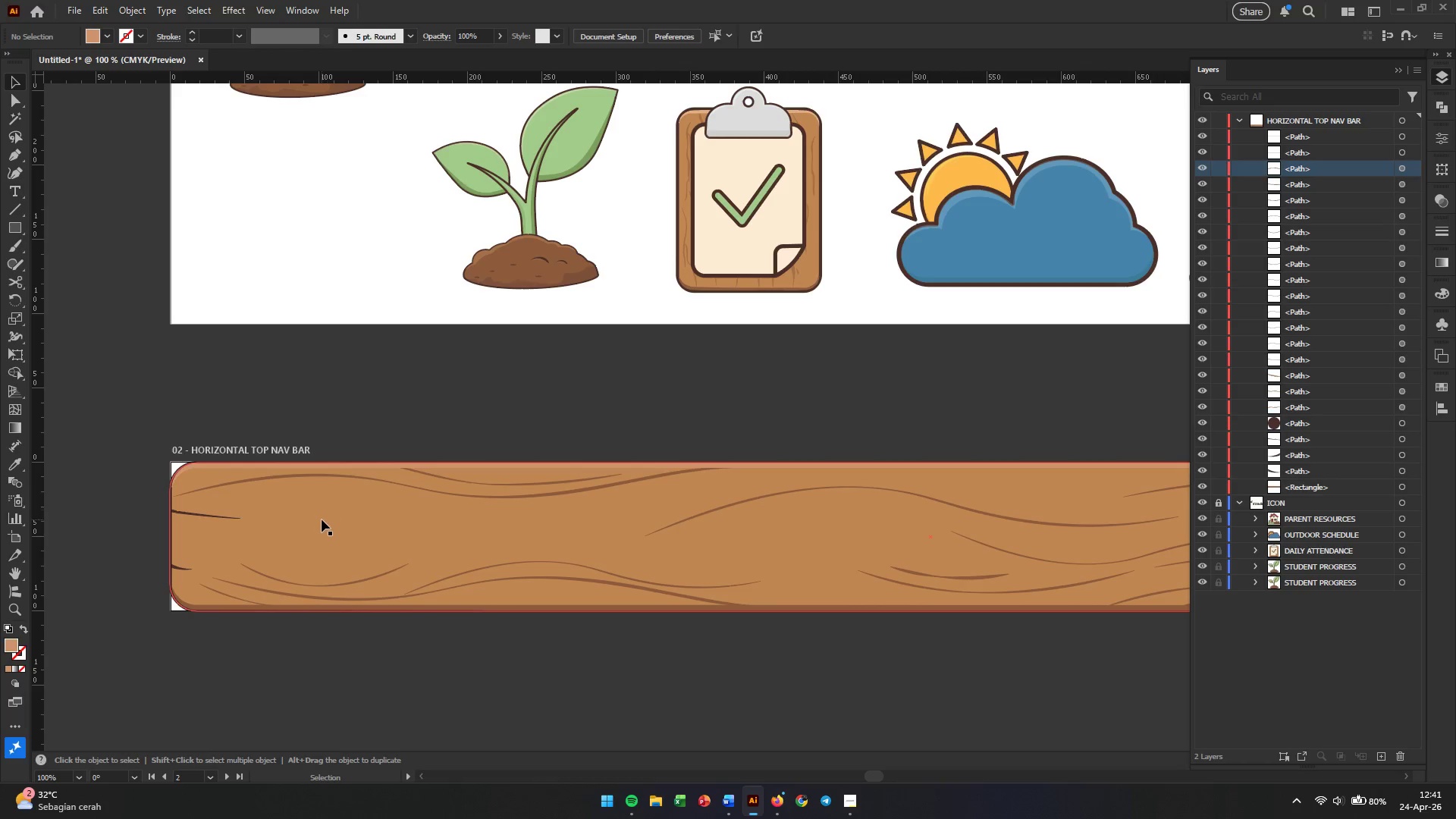 
left_click([322, 519])
 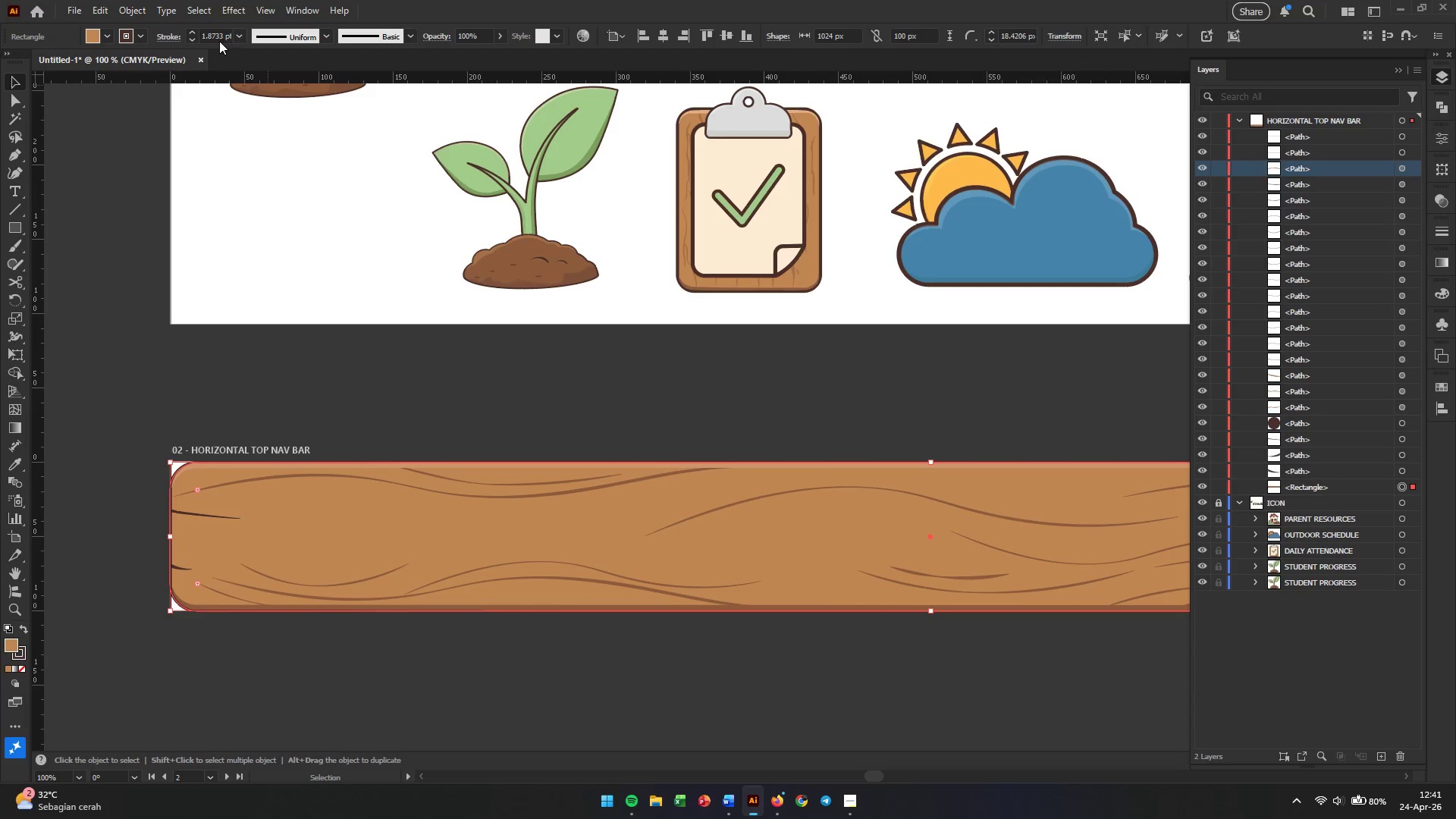 
double_click([215, 35])
 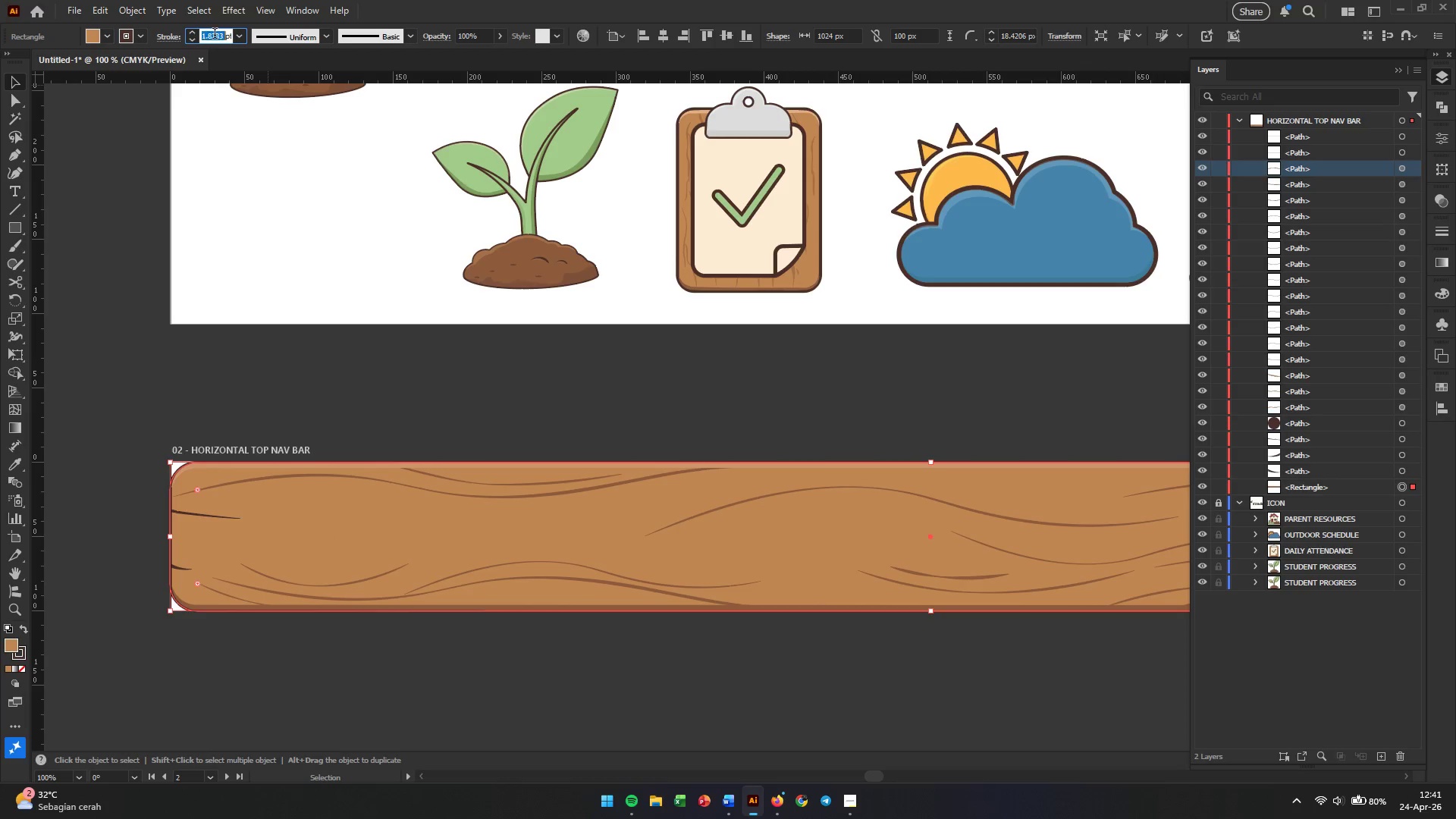 
triple_click([215, 35])
 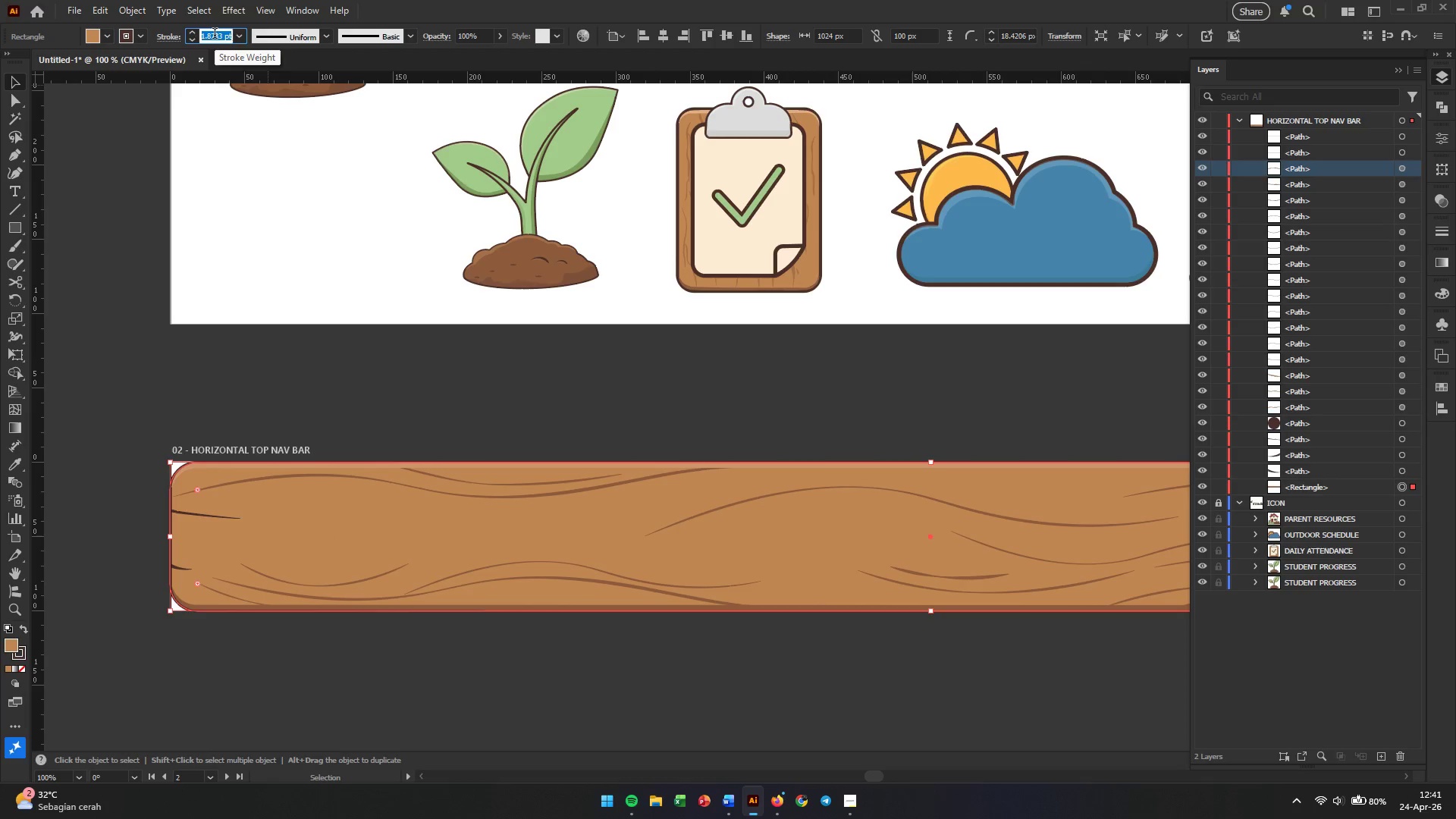 
key(Numpad2)
 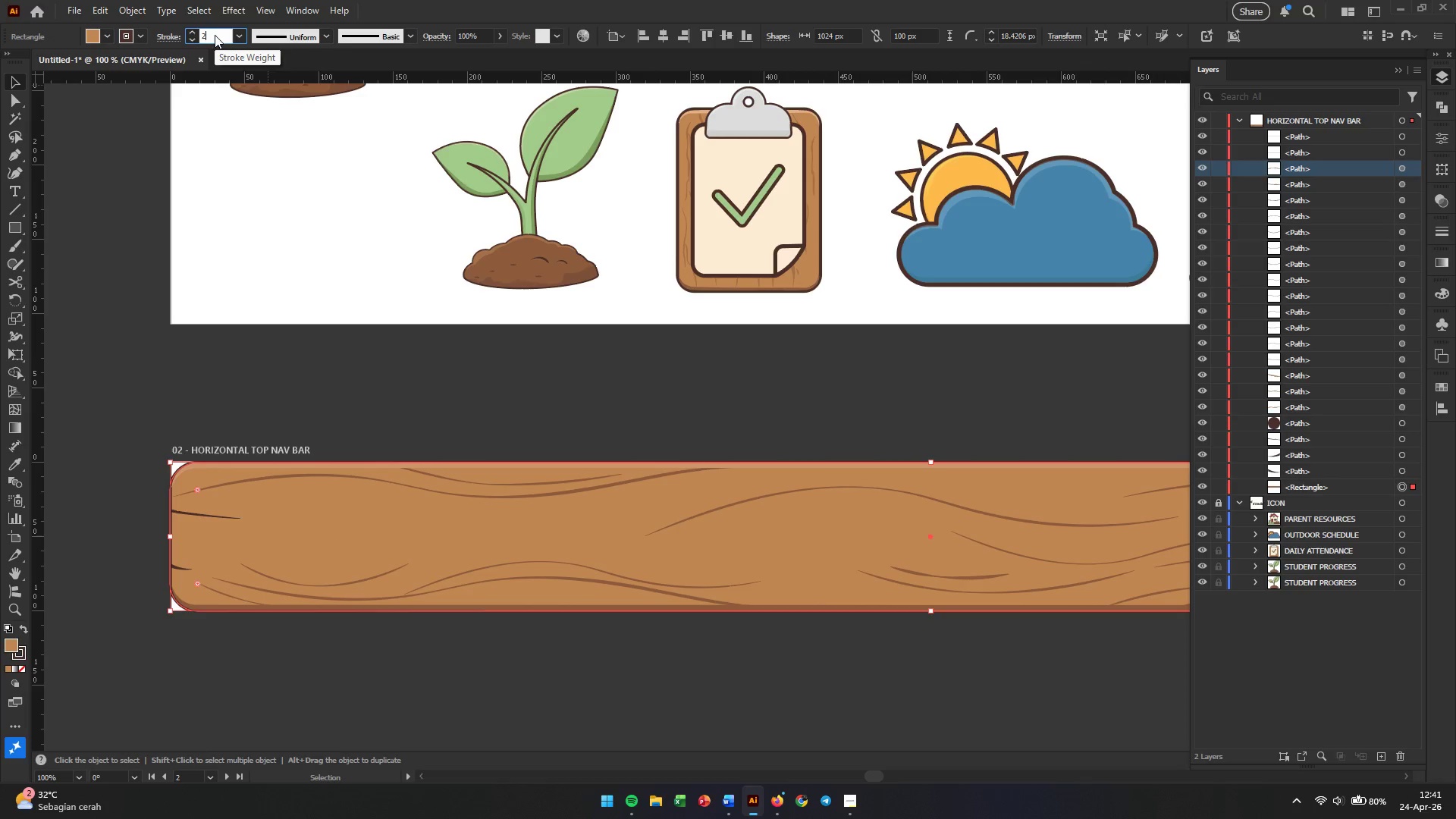 
key(NumpadDecimal)
 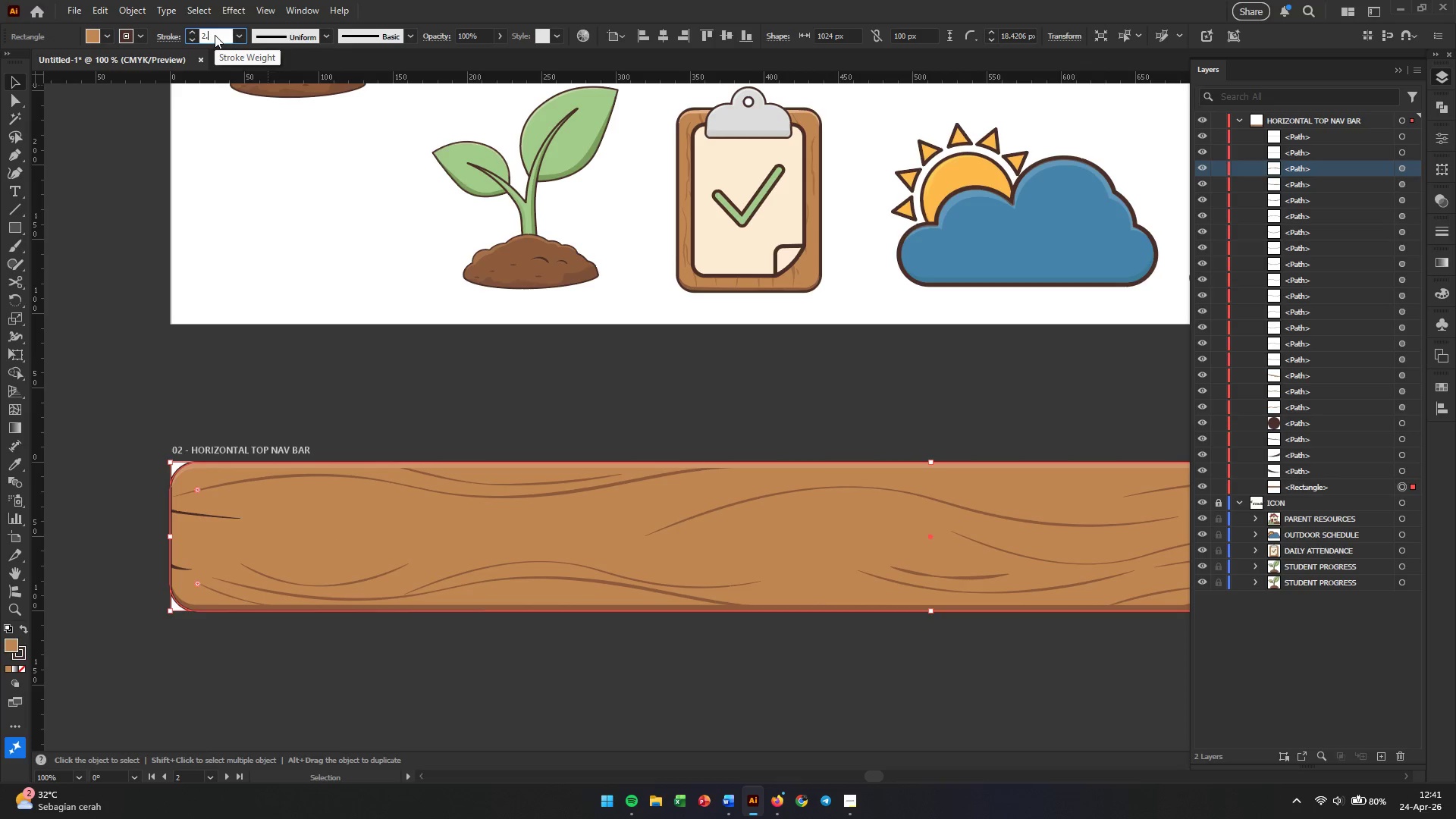 
key(Numpad5)
 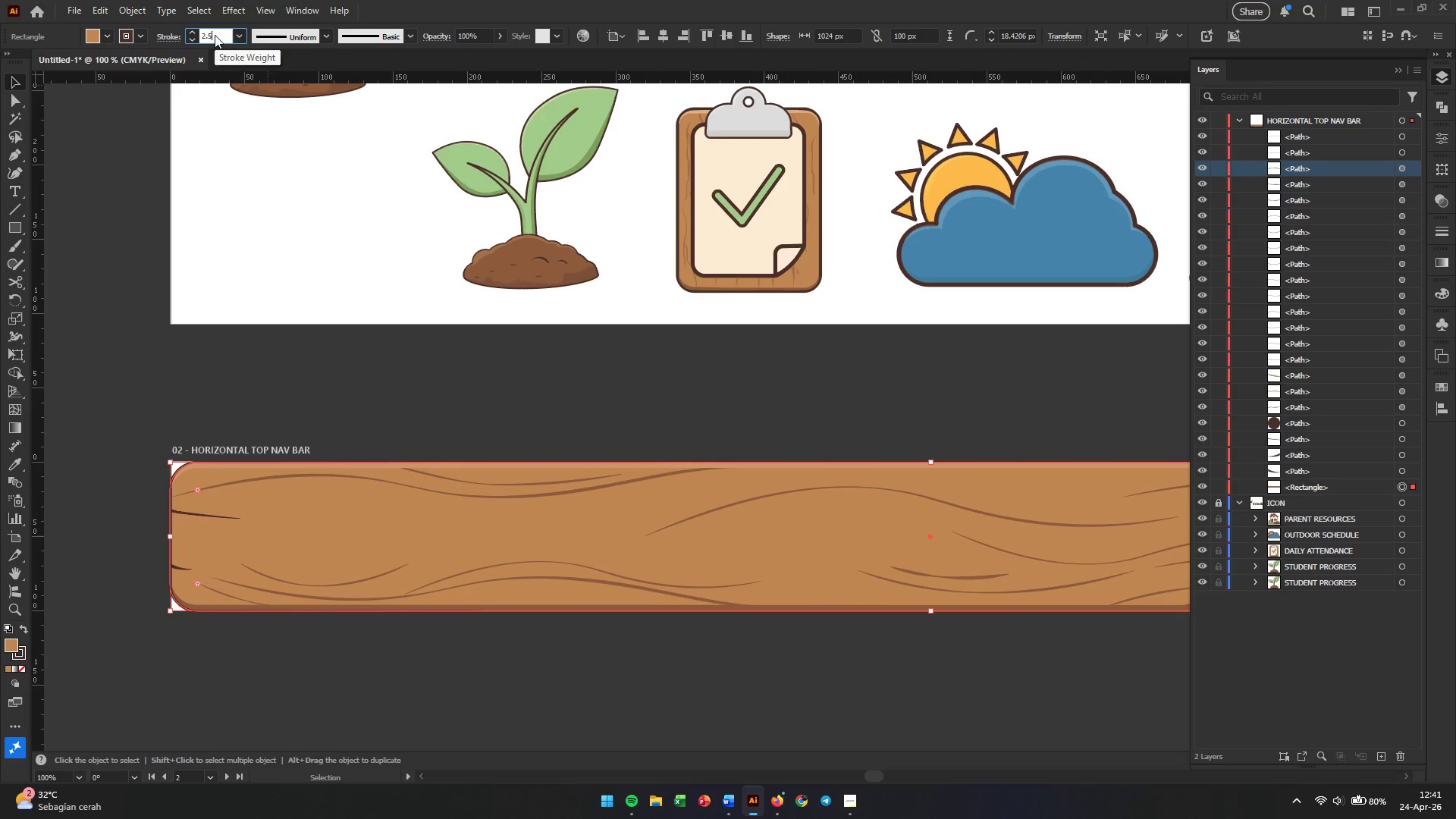 
key(Enter)
 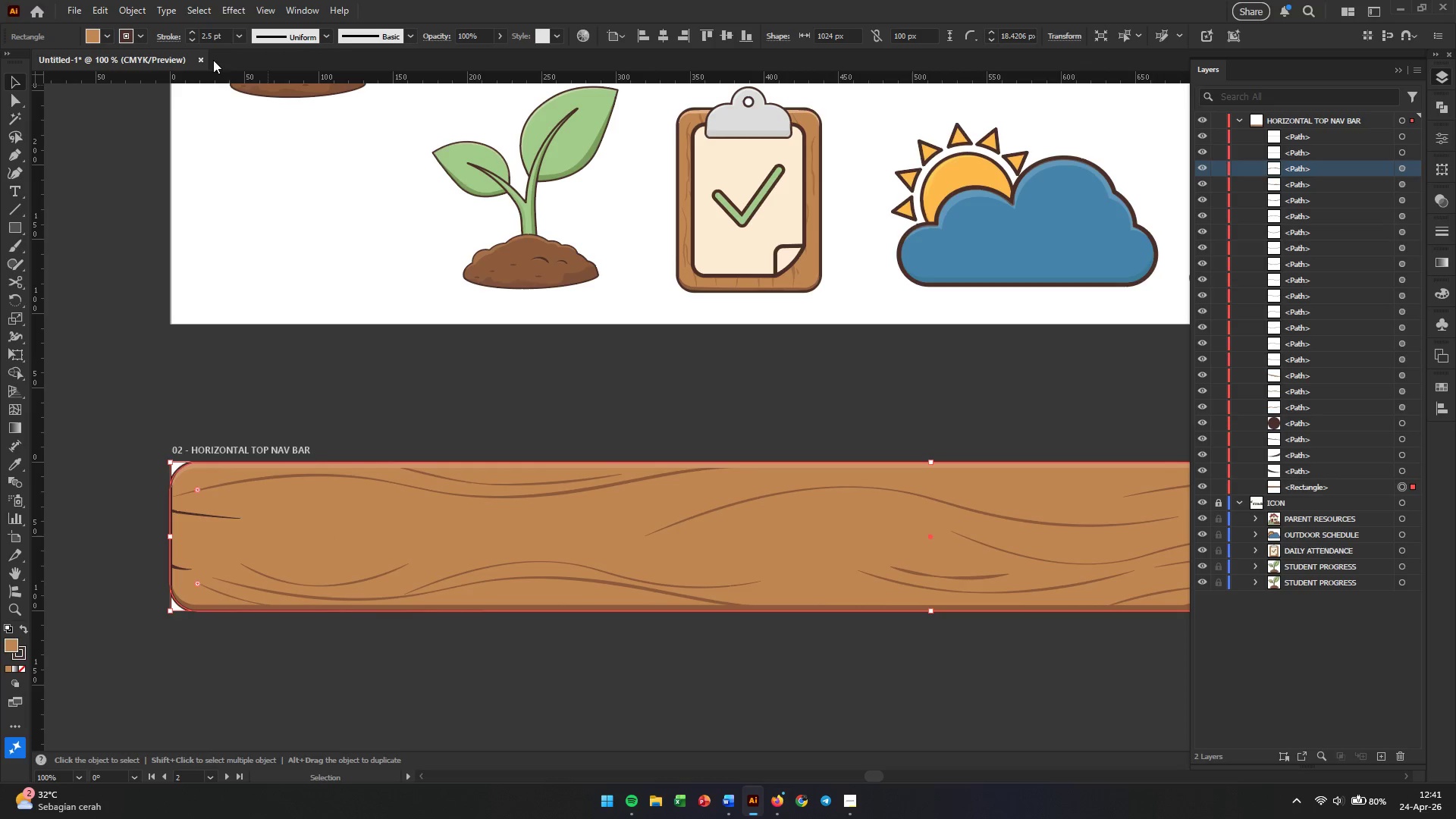 
left_click([381, 394])
 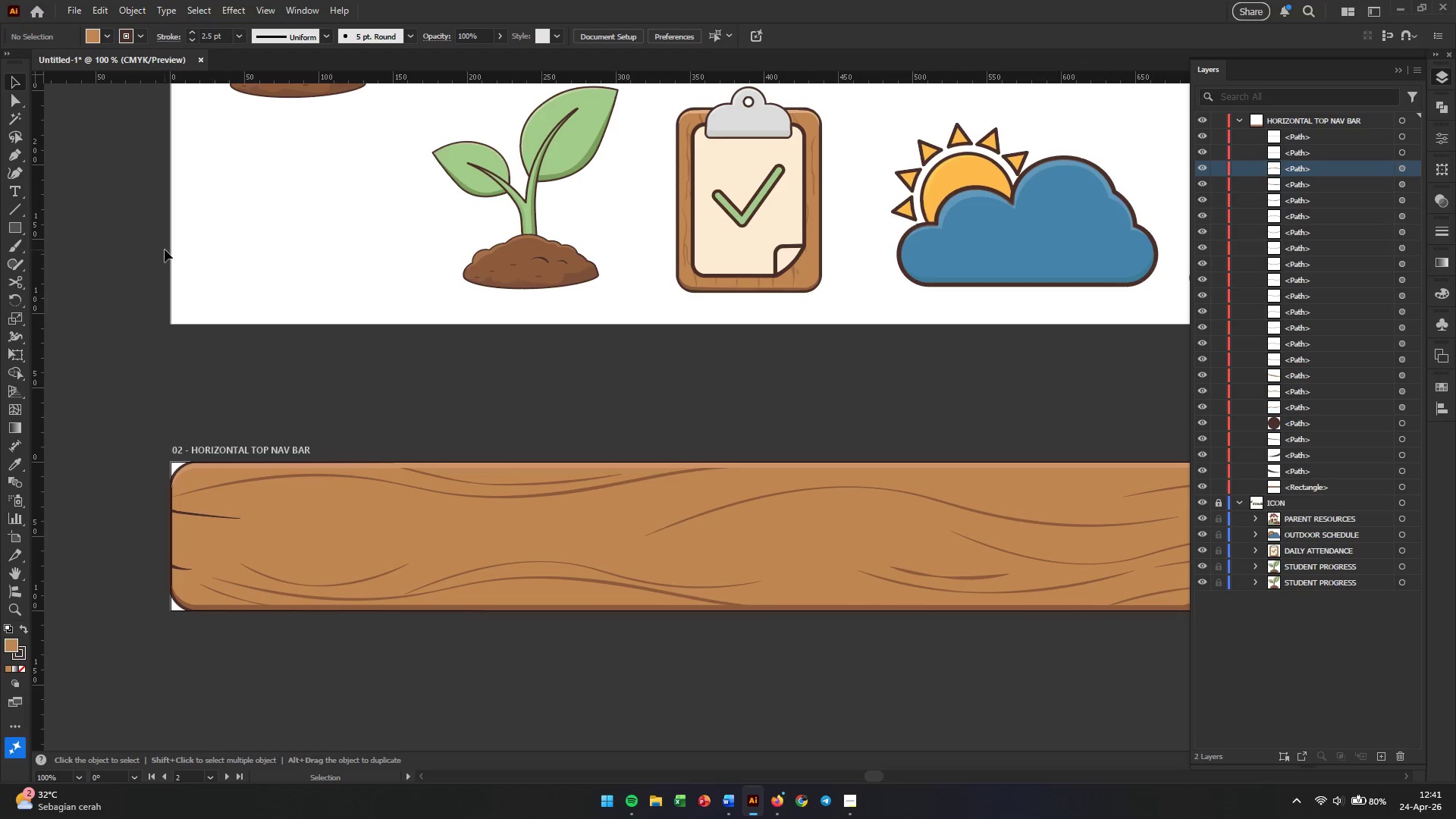 
wait(6.59)
 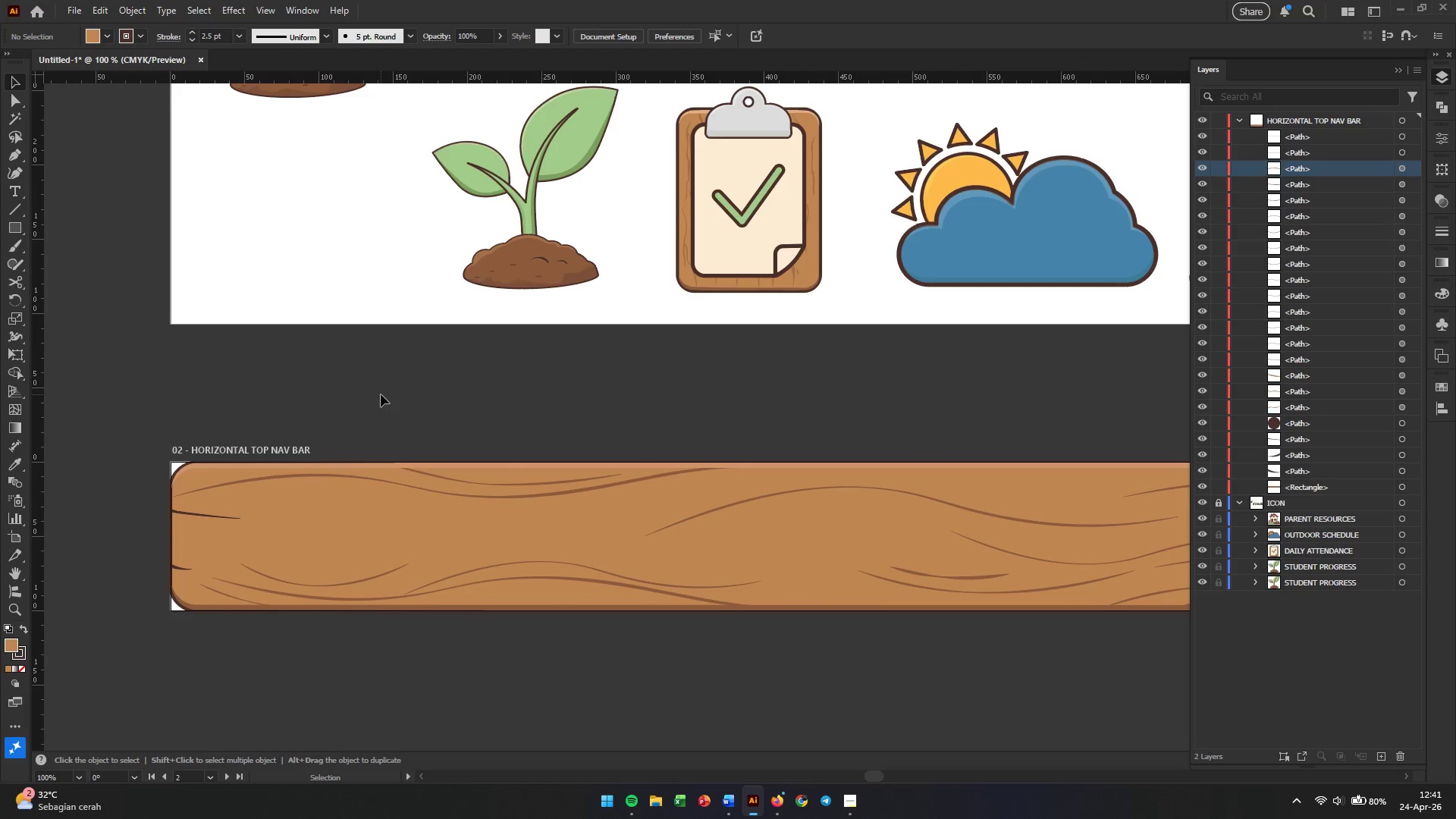 
left_click_drag(start_coordinate=[115, 422], to_coordinate=[968, 654])
 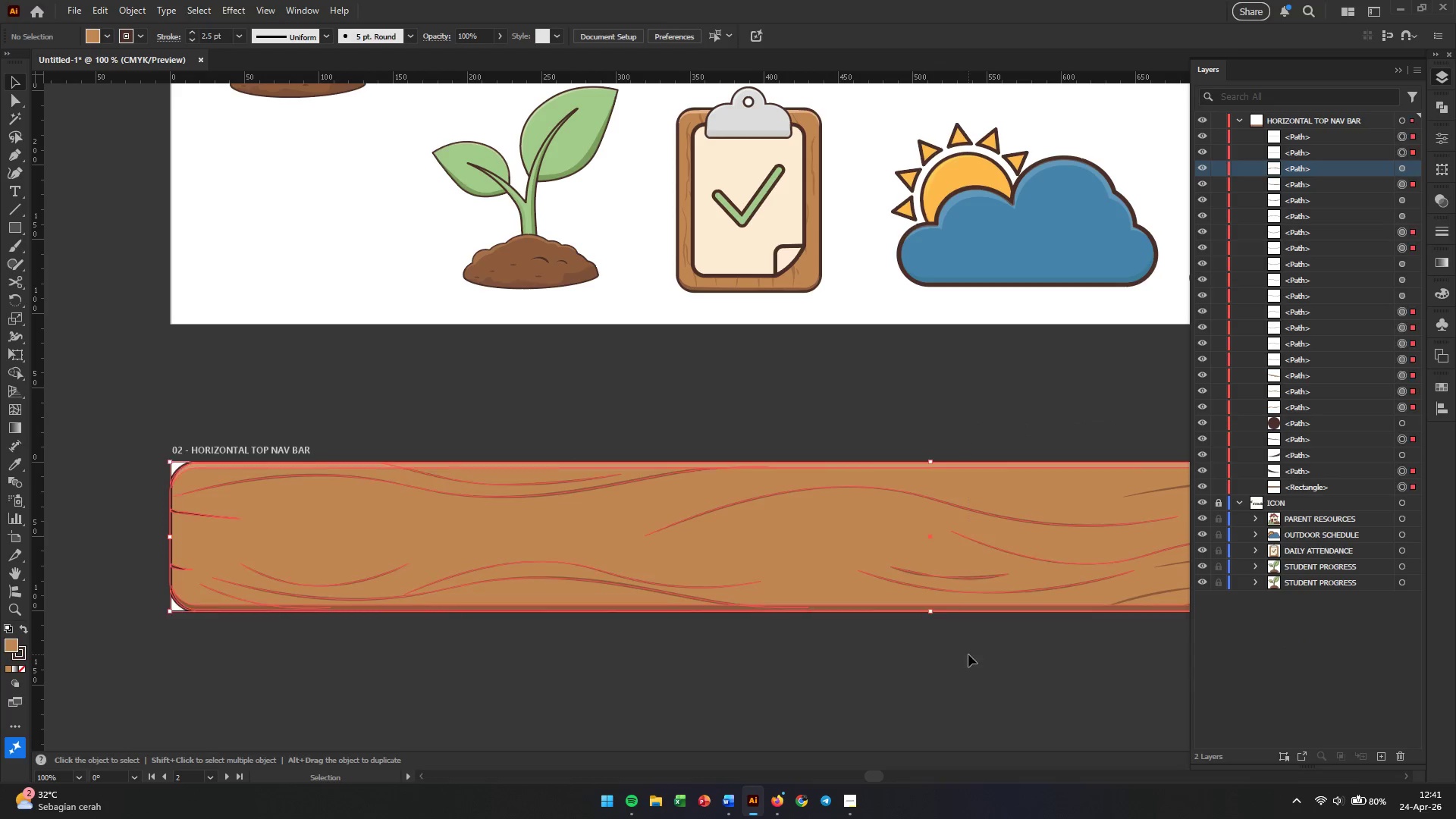 
left_click([968, 654])
 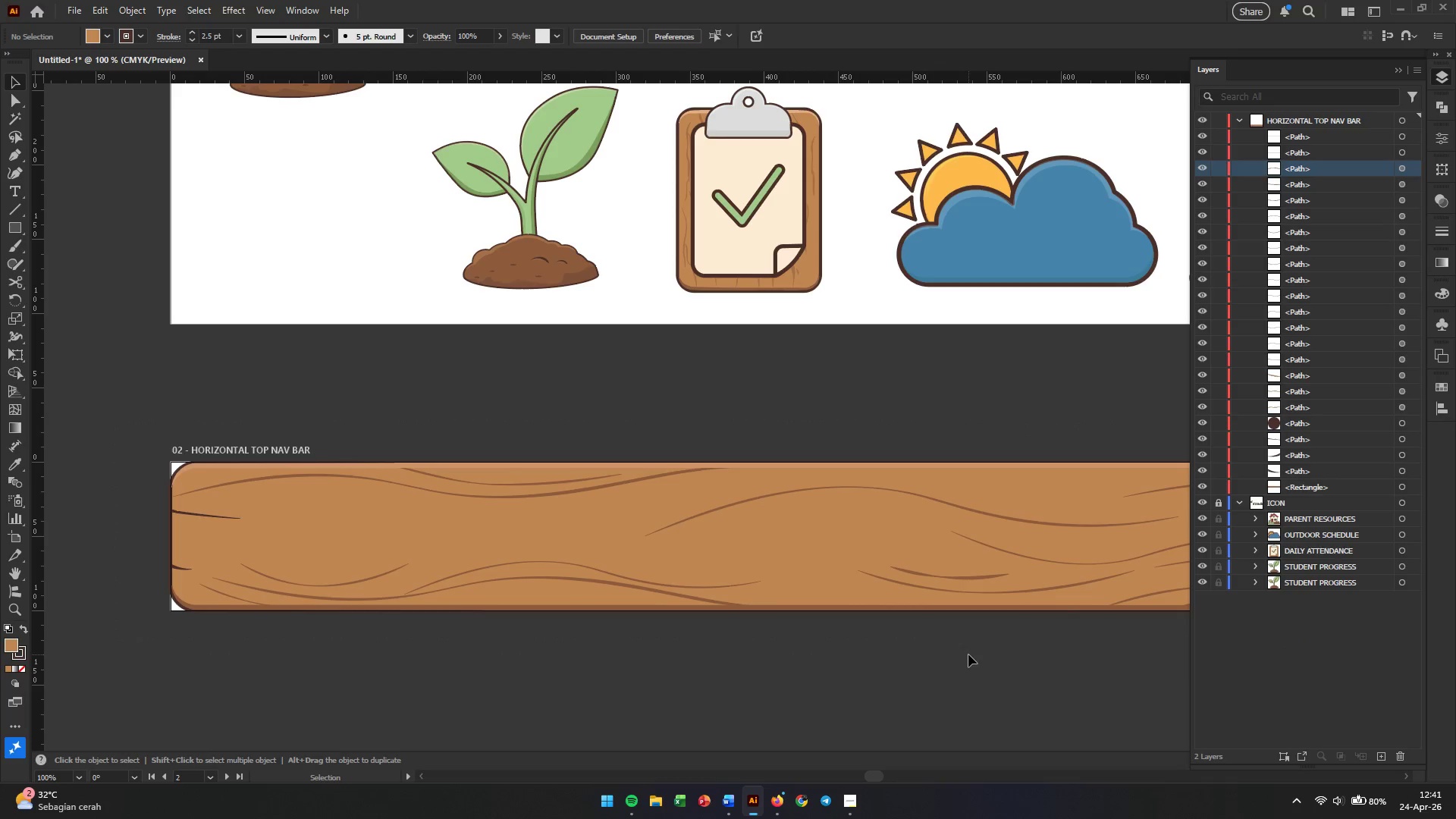 
hold_key(key=AltLeft, duration=0.5)
scroll: coordinate [965, 640], scroll_direction: down, amount: 2.0
 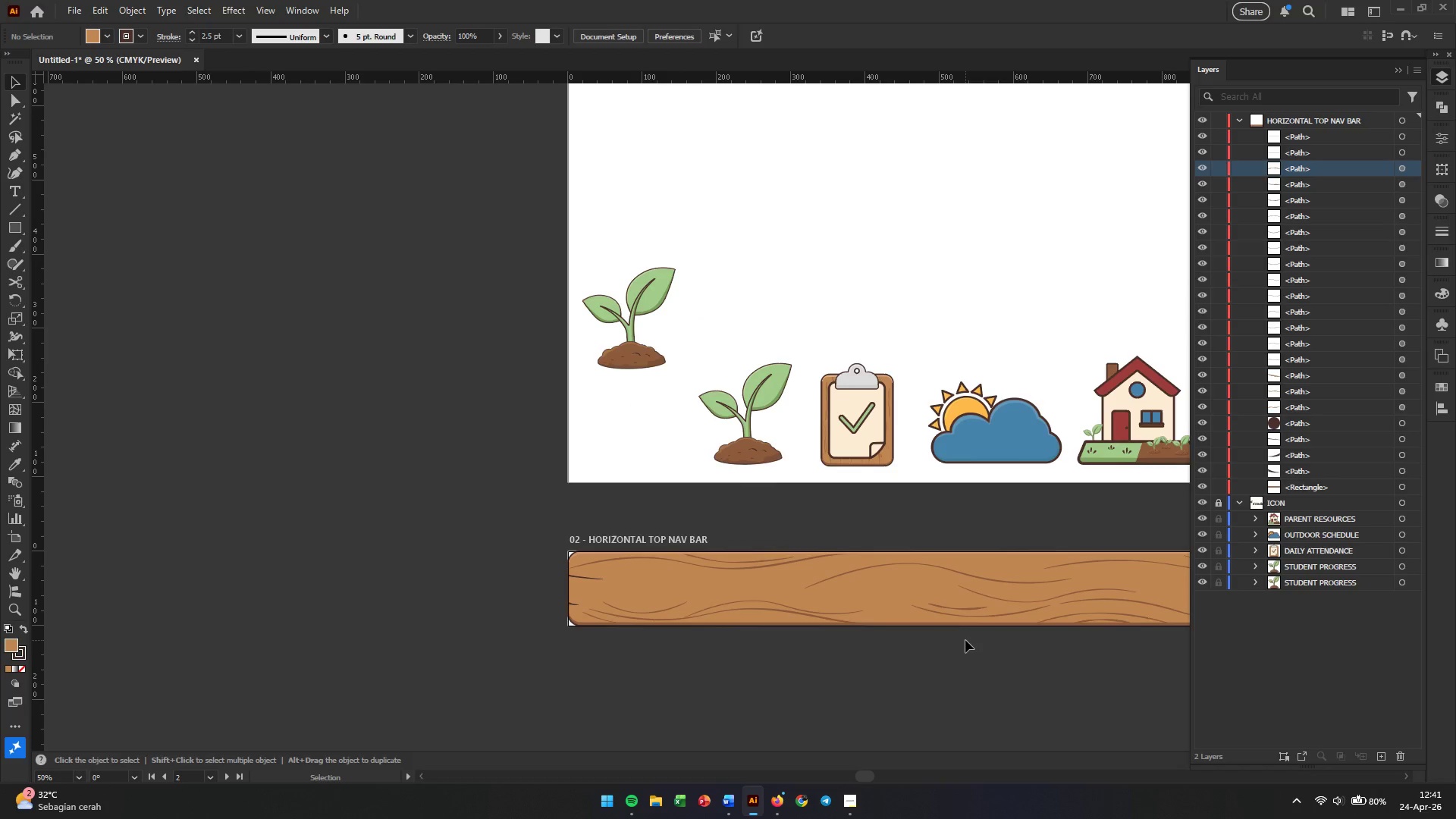 
hold_key(key=Space, duration=1.42)
 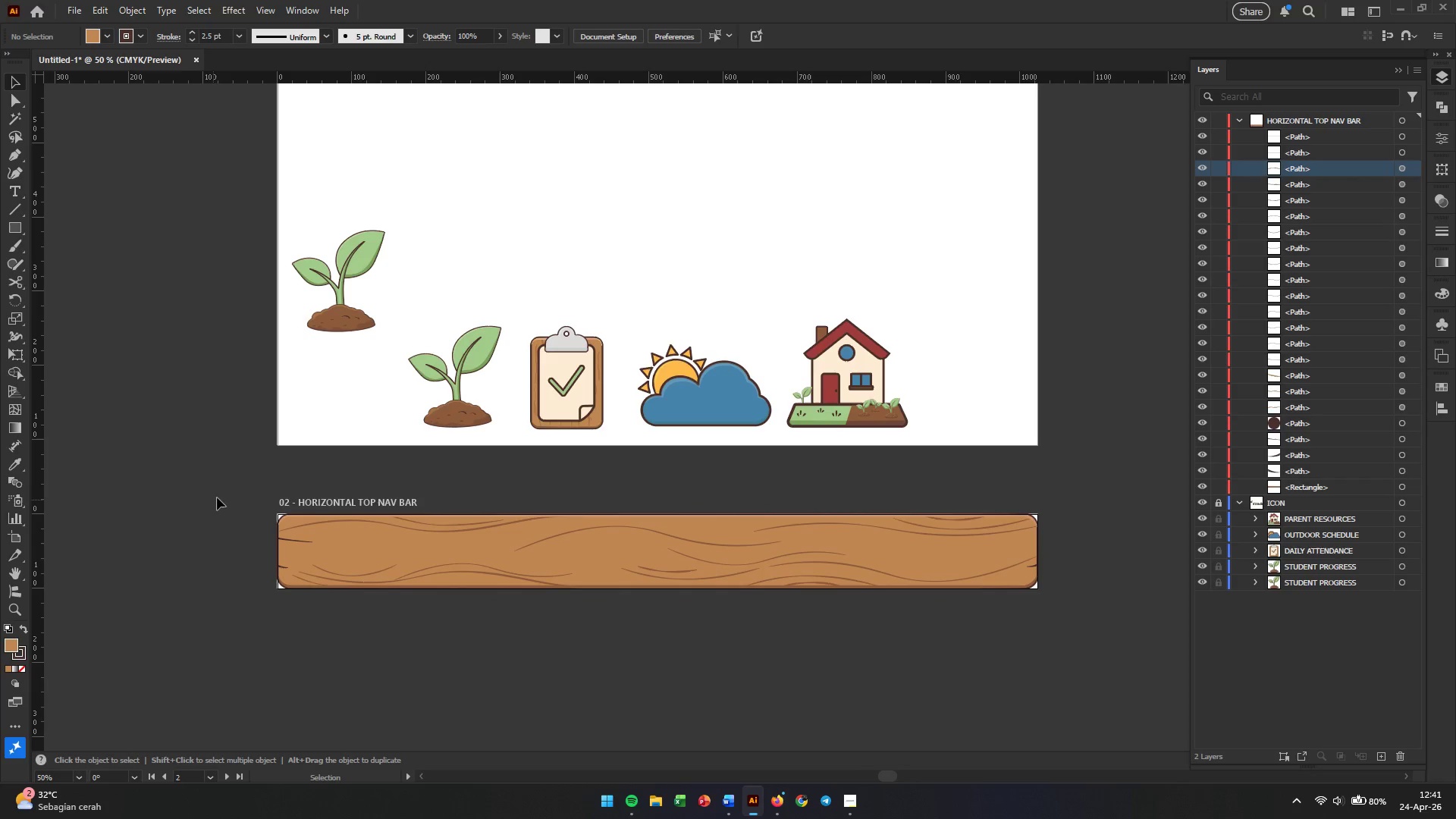 
left_click_drag(start_coordinate=[965, 640], to_coordinate=[674, 603])
 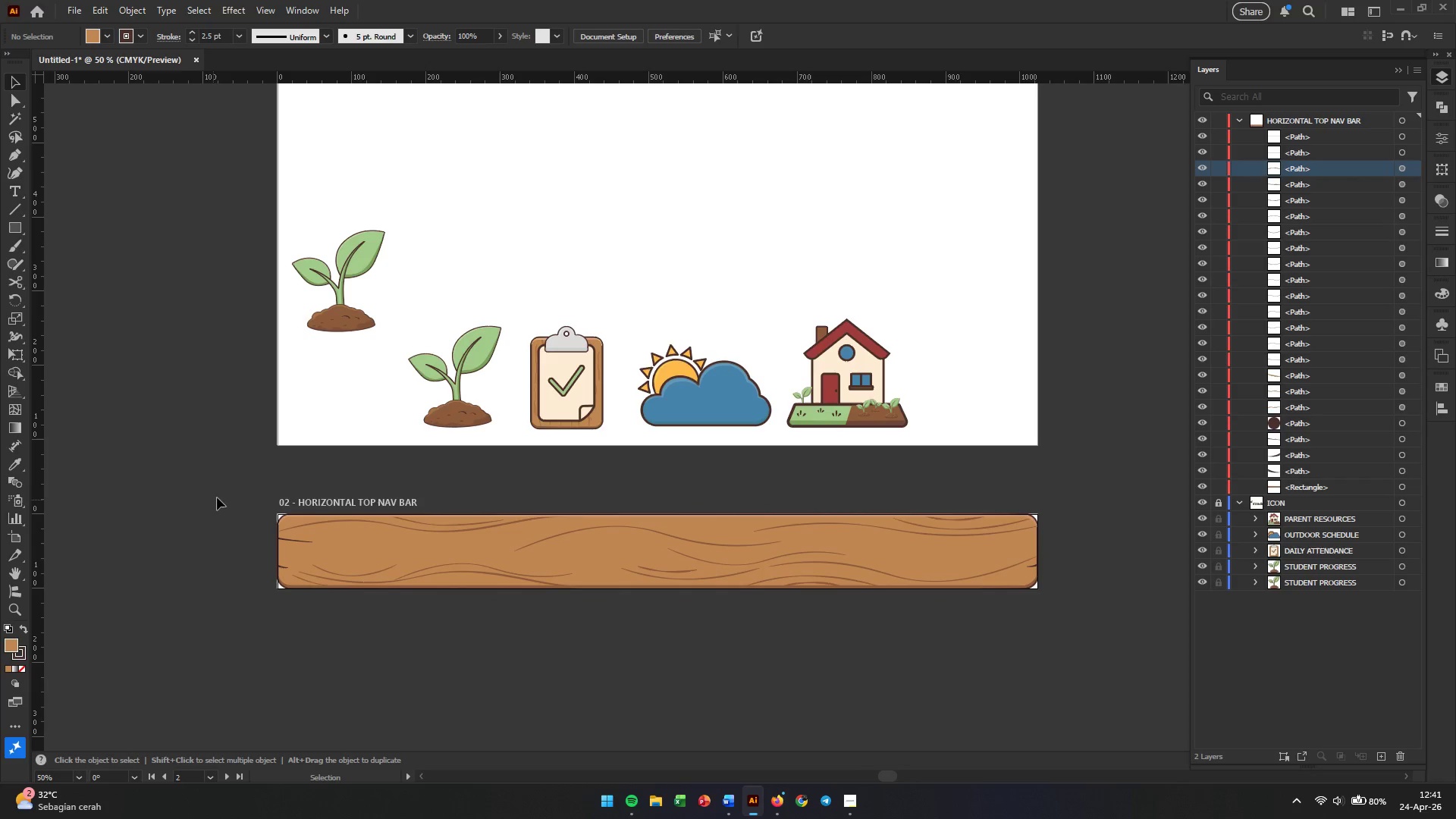 
left_click_drag(start_coordinate=[219, 496], to_coordinate=[1069, 645])
 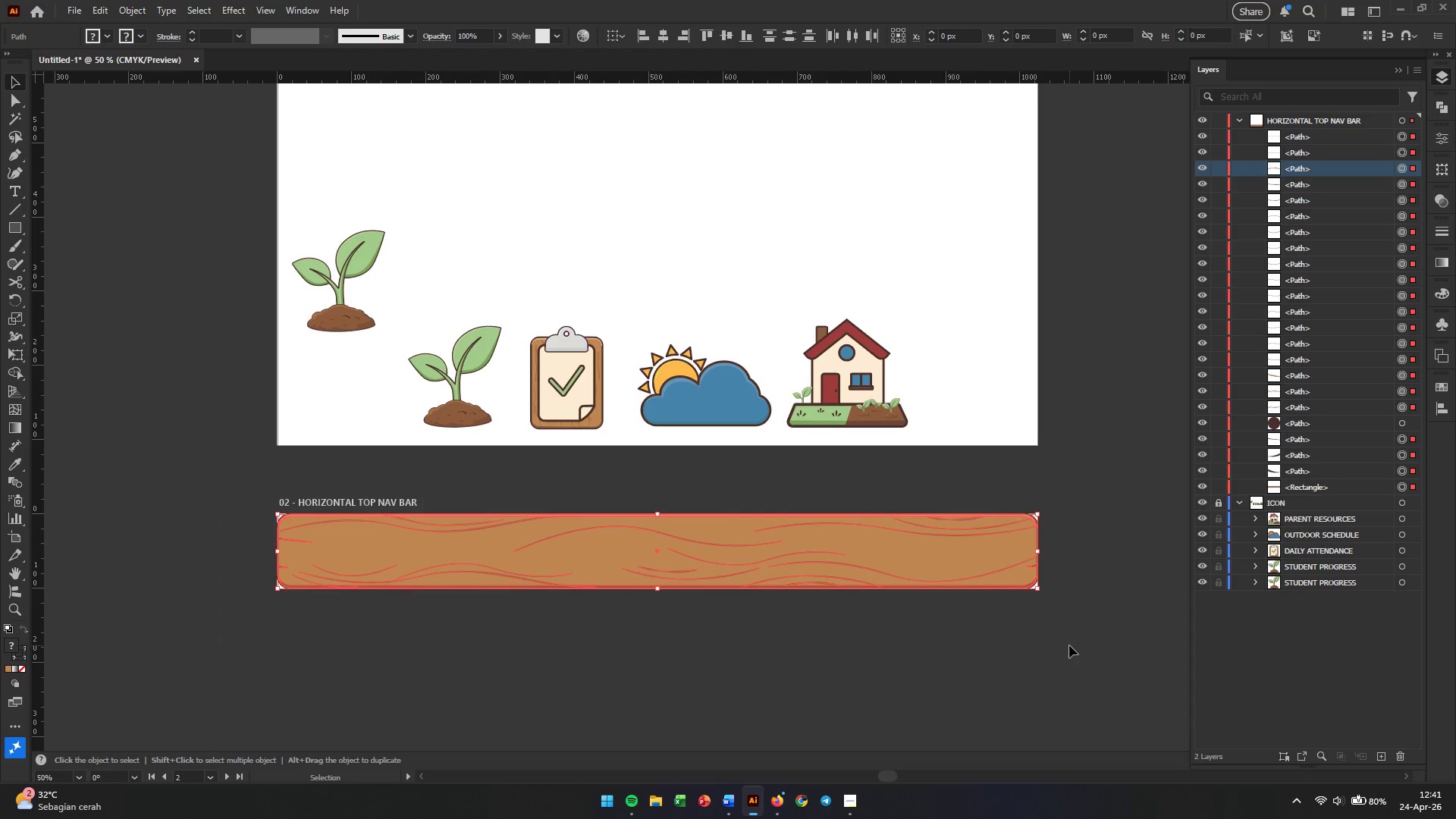 
key(Control+G)
 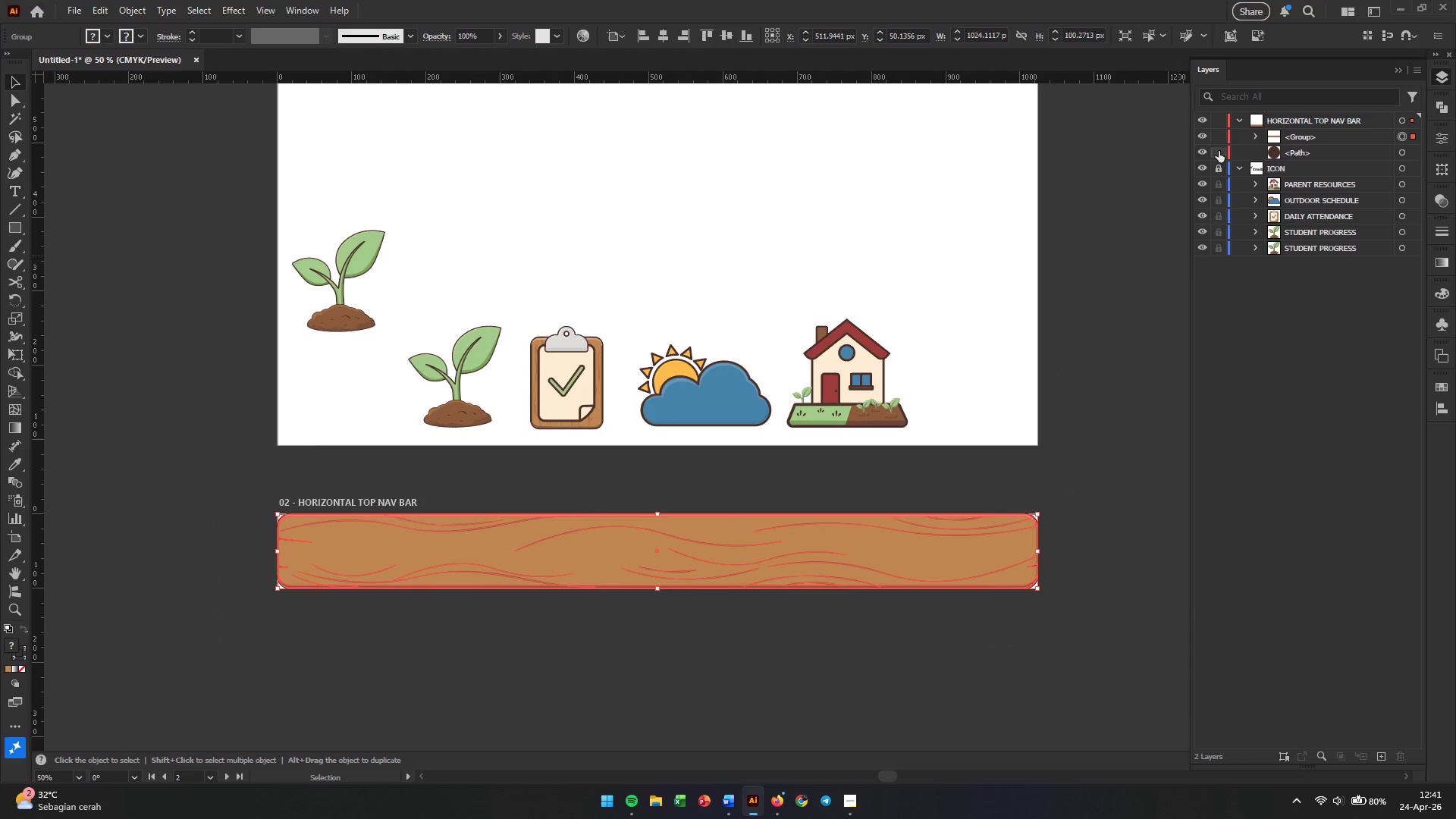 
left_click([1206, 151])
 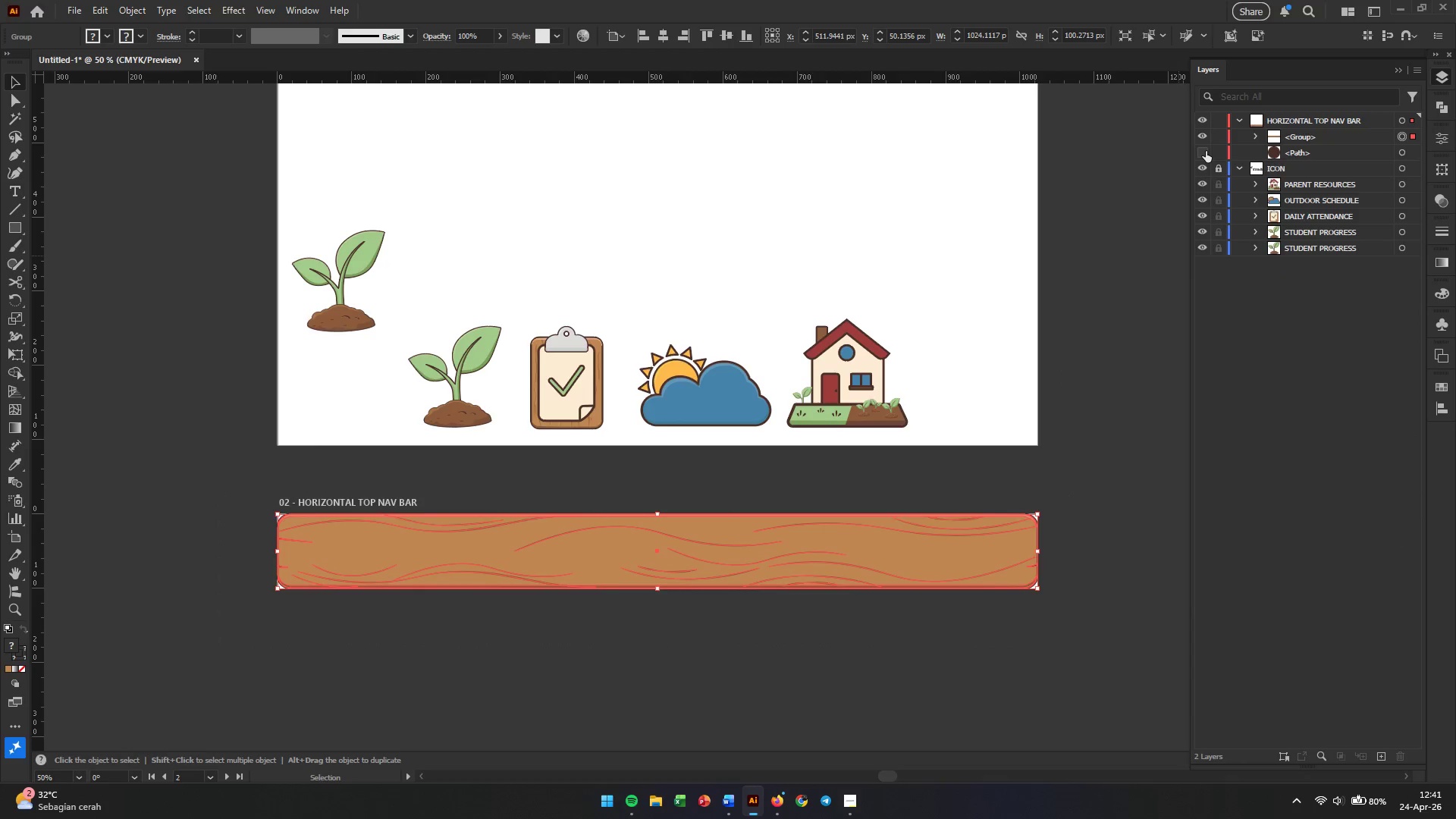 
left_click([1206, 151])
 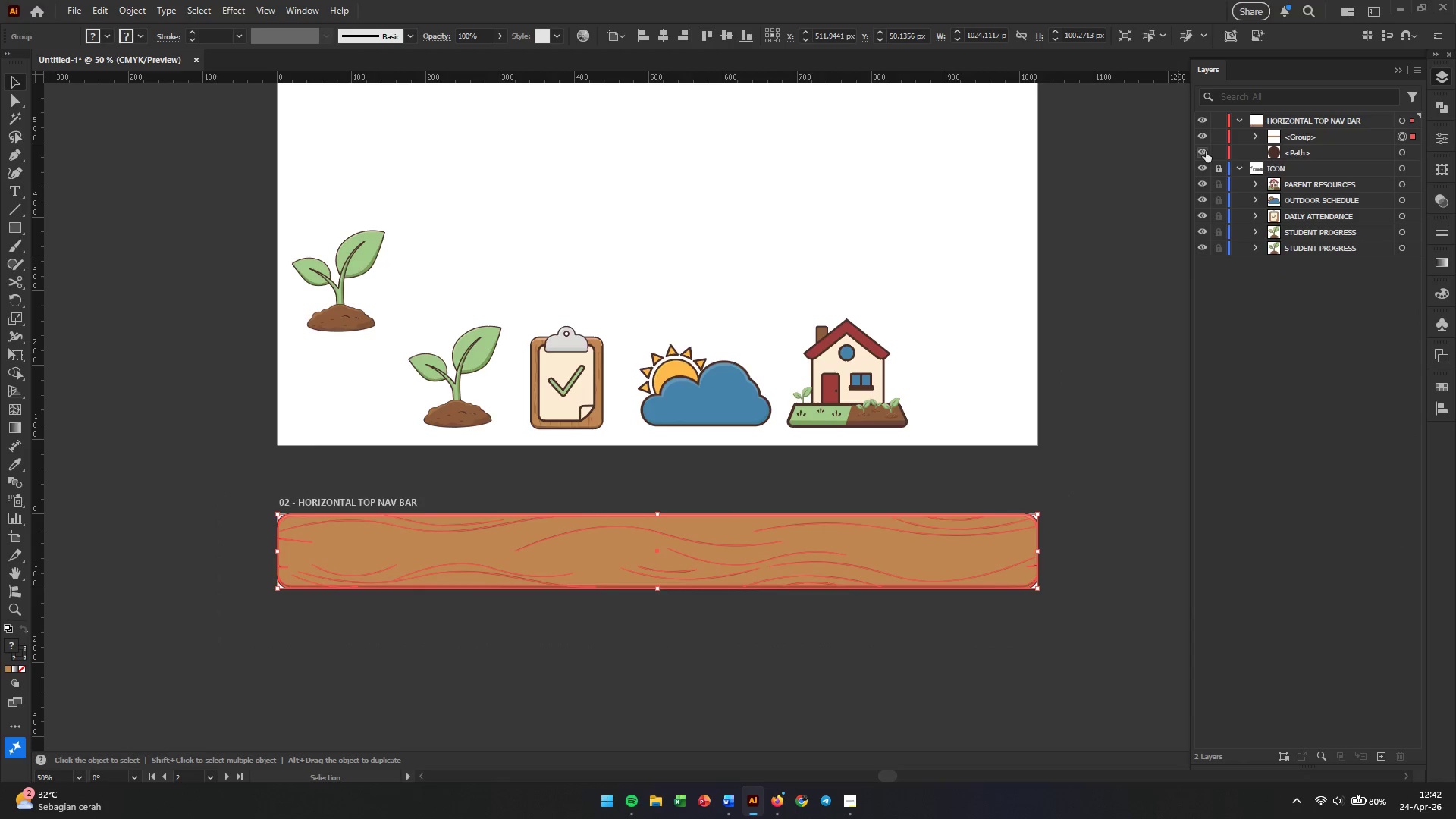 
left_click([1206, 151])
 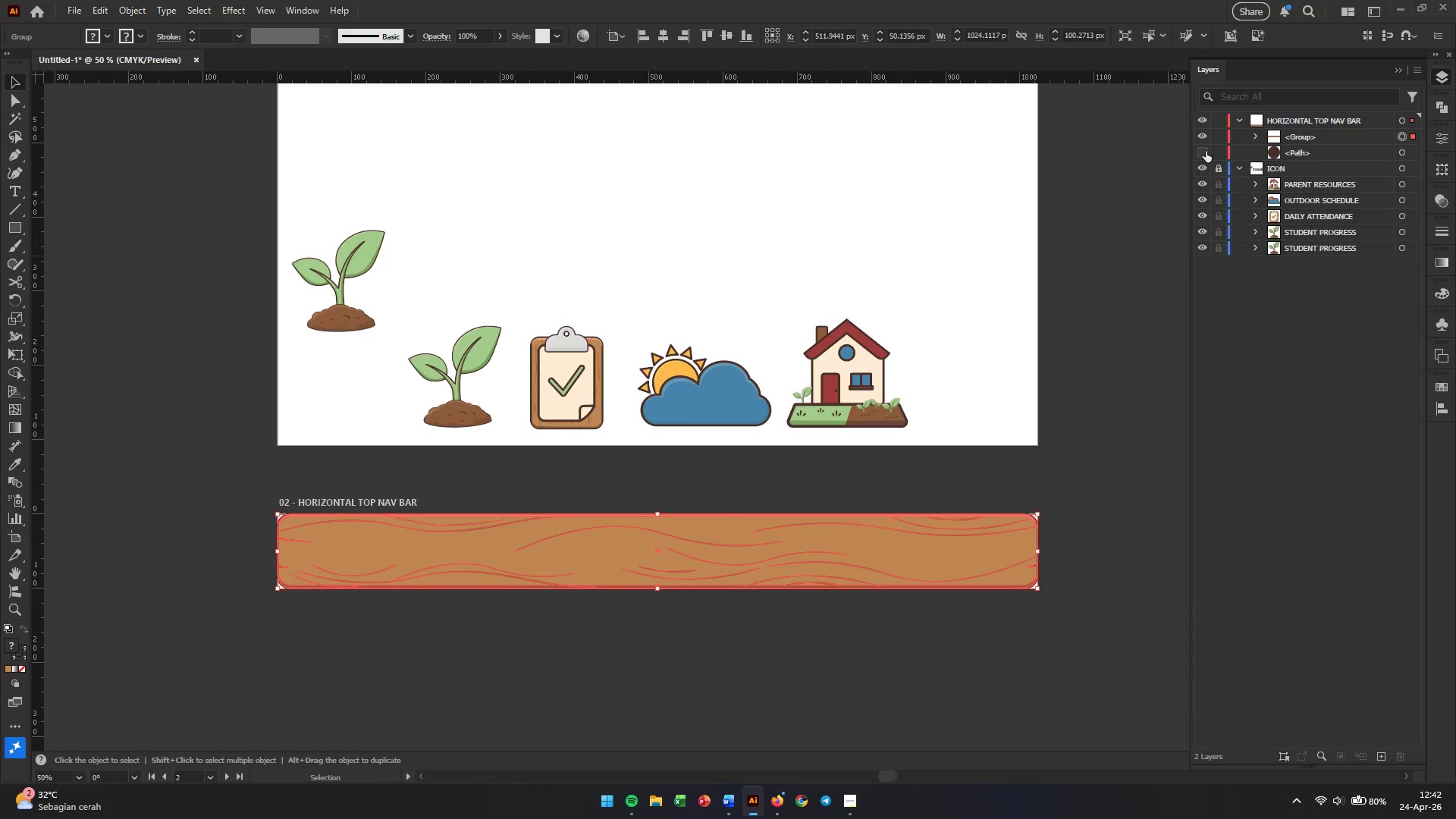 
left_click([1206, 151])
 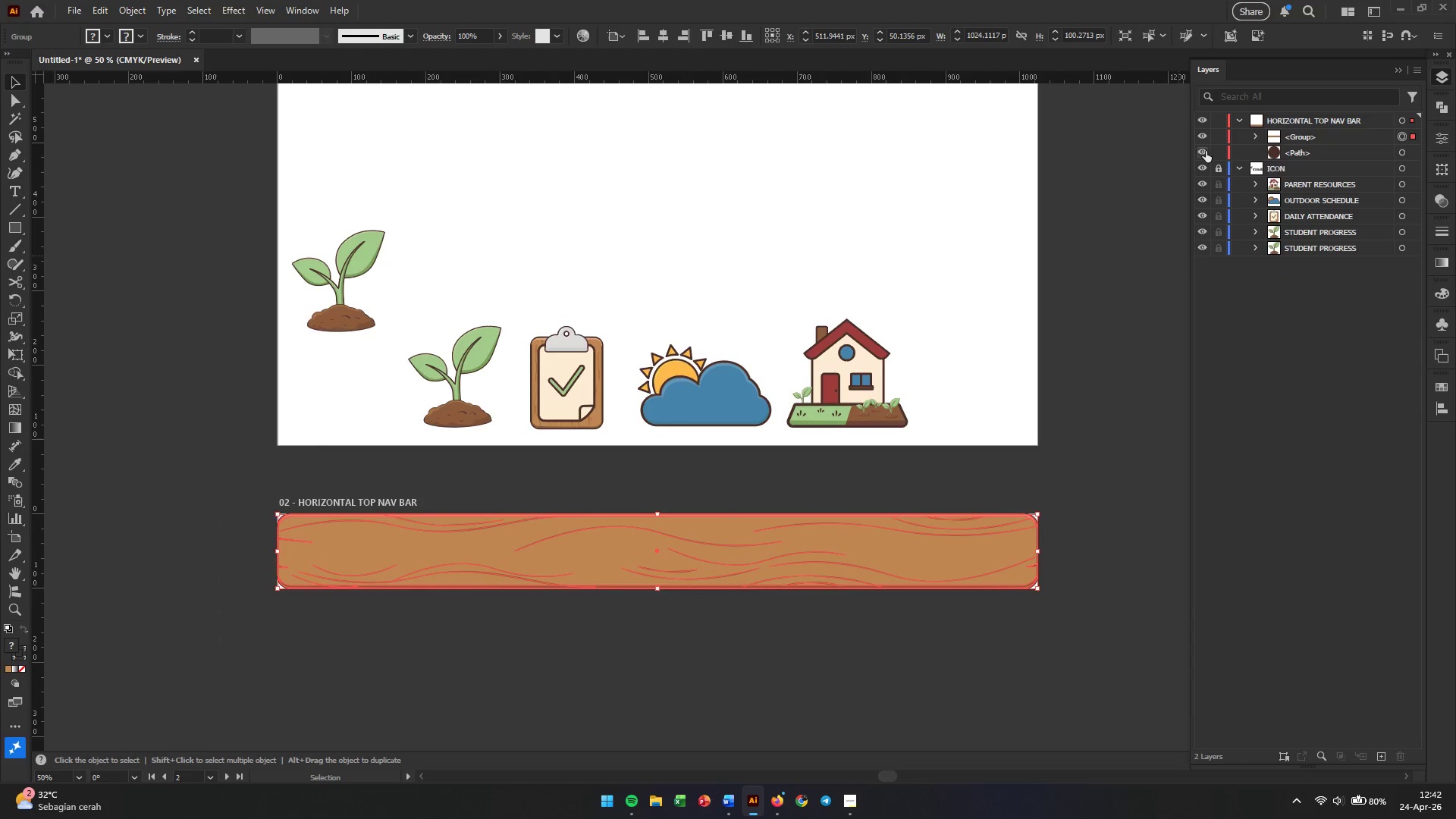 
left_click([1206, 151])
 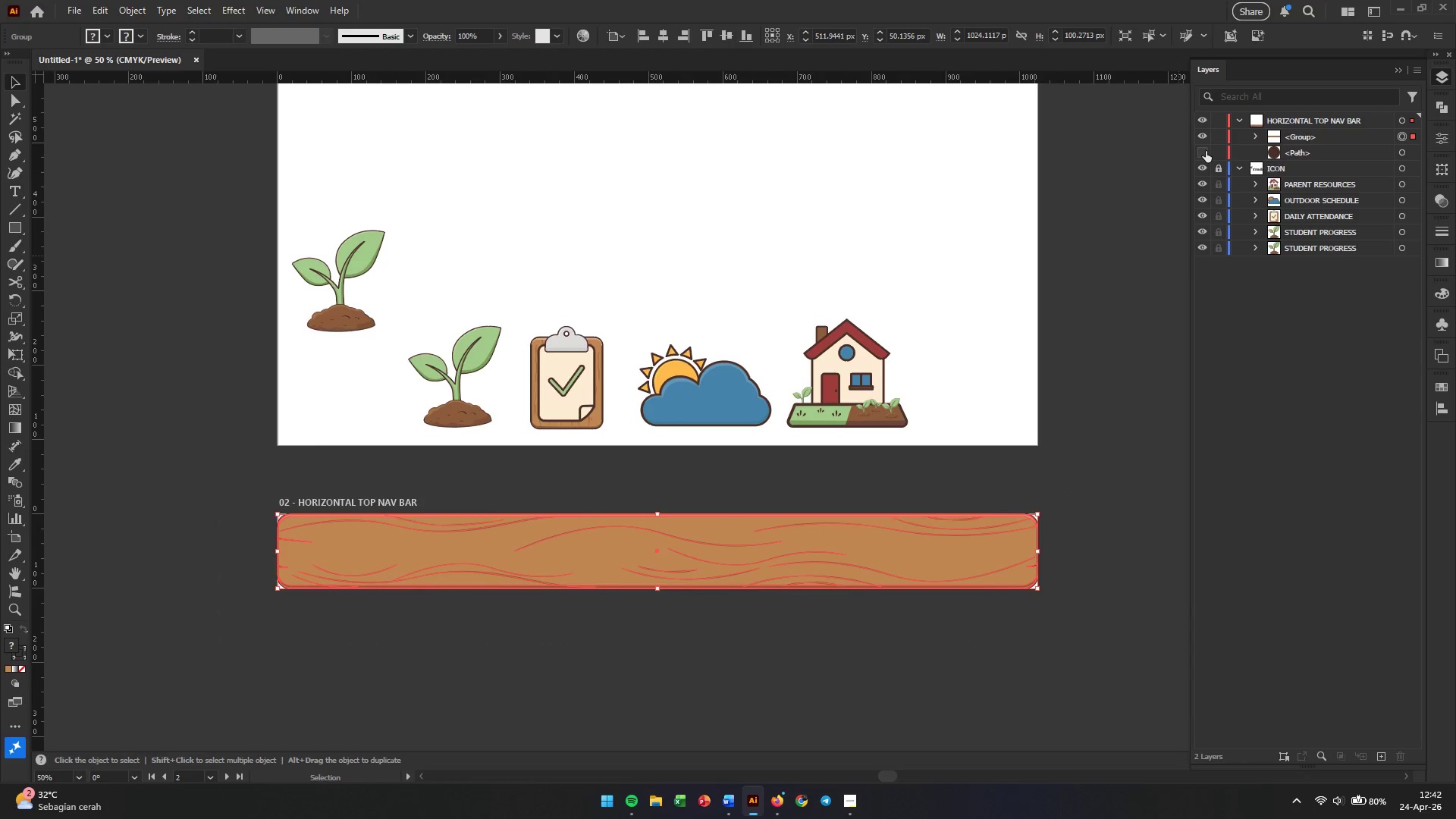 
left_click([1206, 151])
 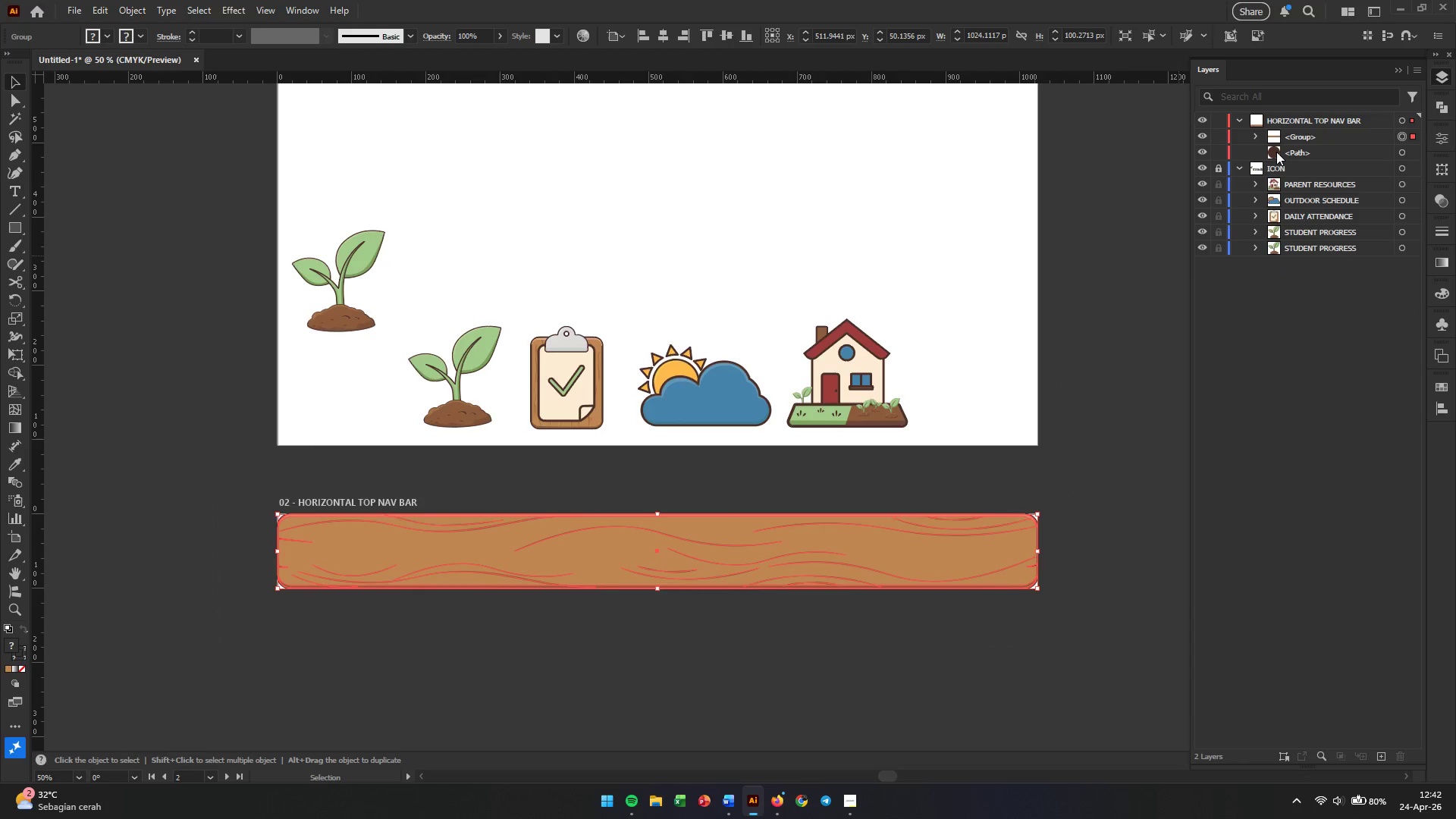 
left_click([1276, 152])
 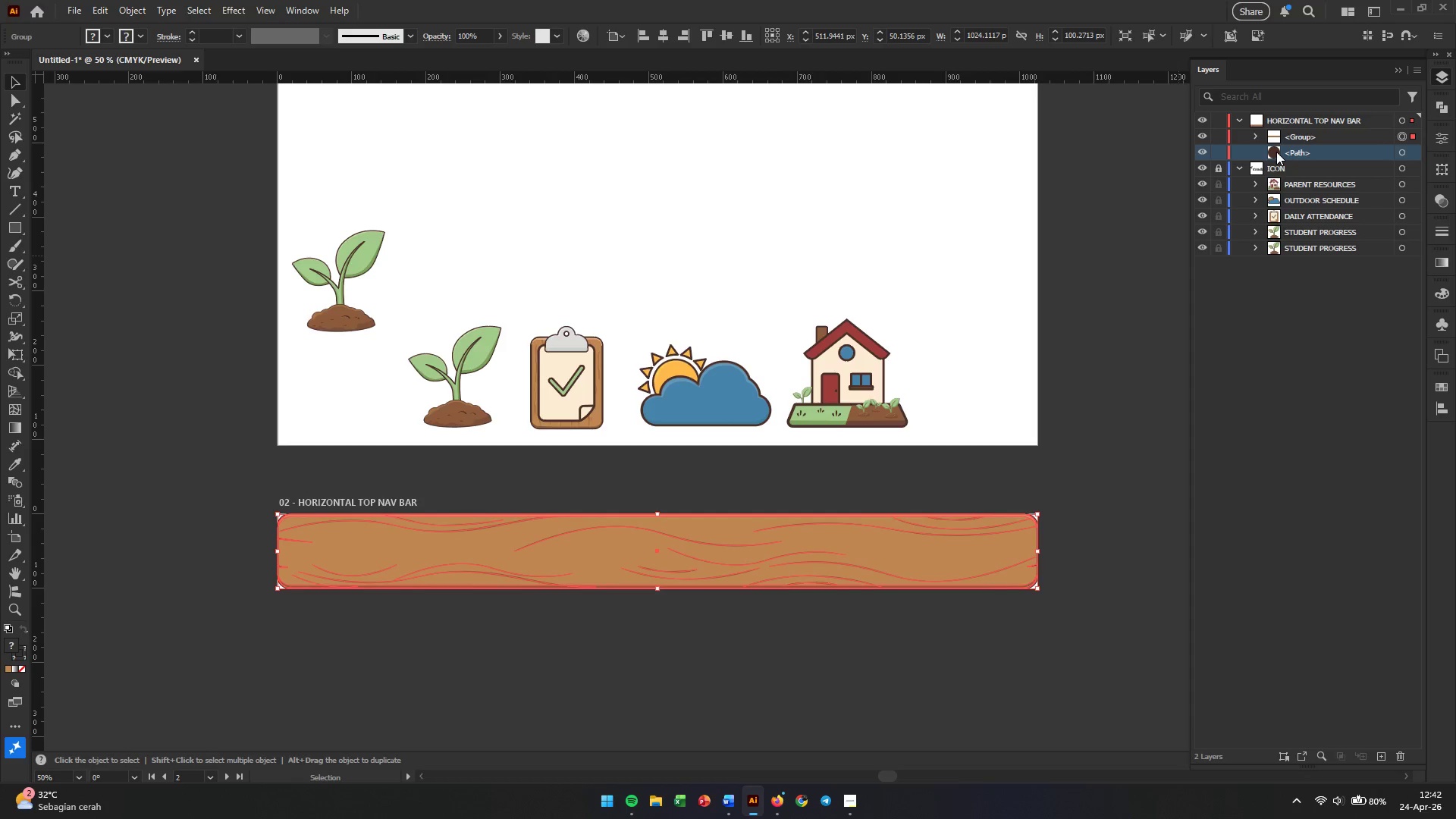 
left_click_drag(start_coordinate=[1276, 152], to_coordinate=[1272, 129])
 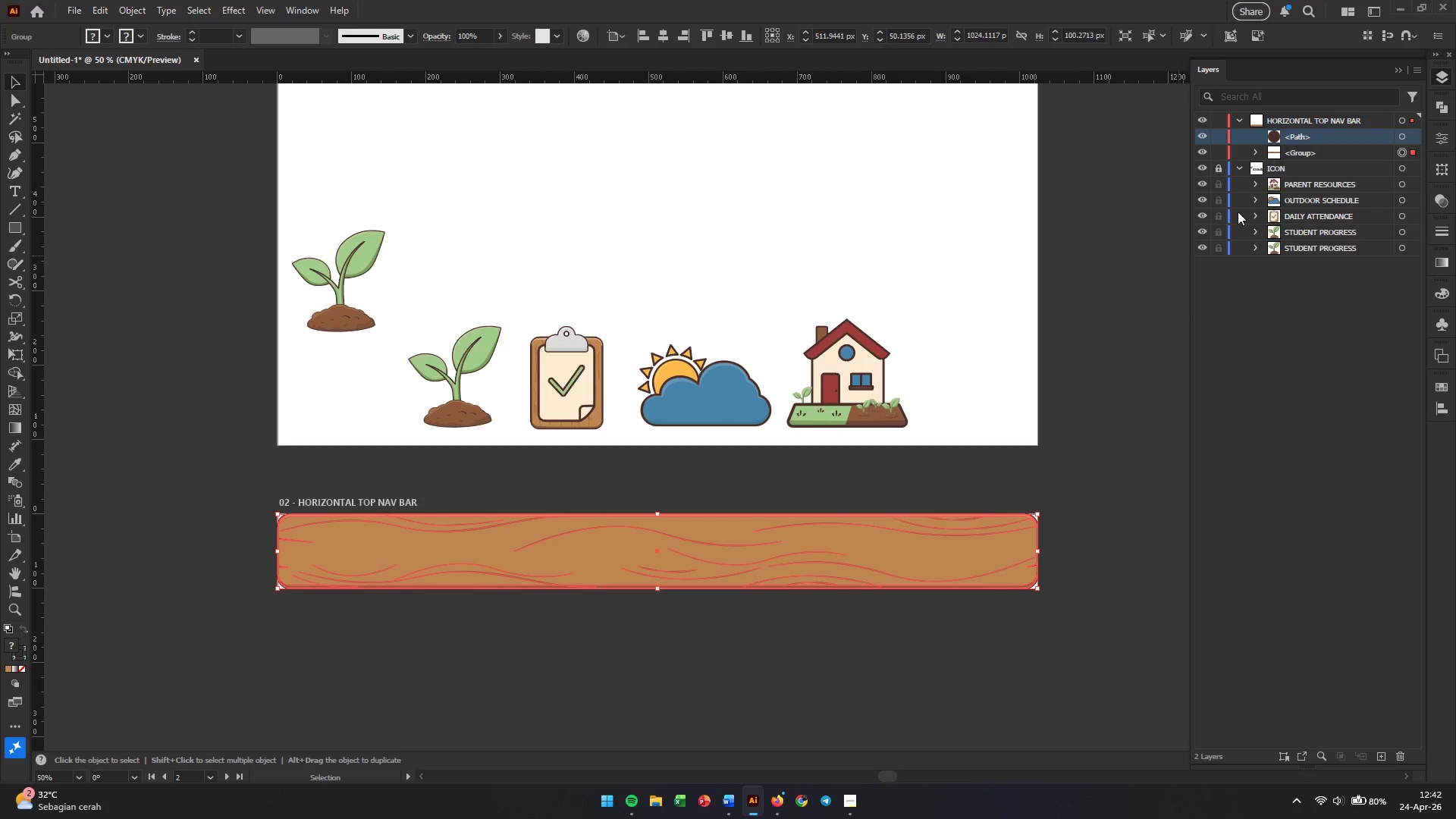 
left_click([1146, 366])
 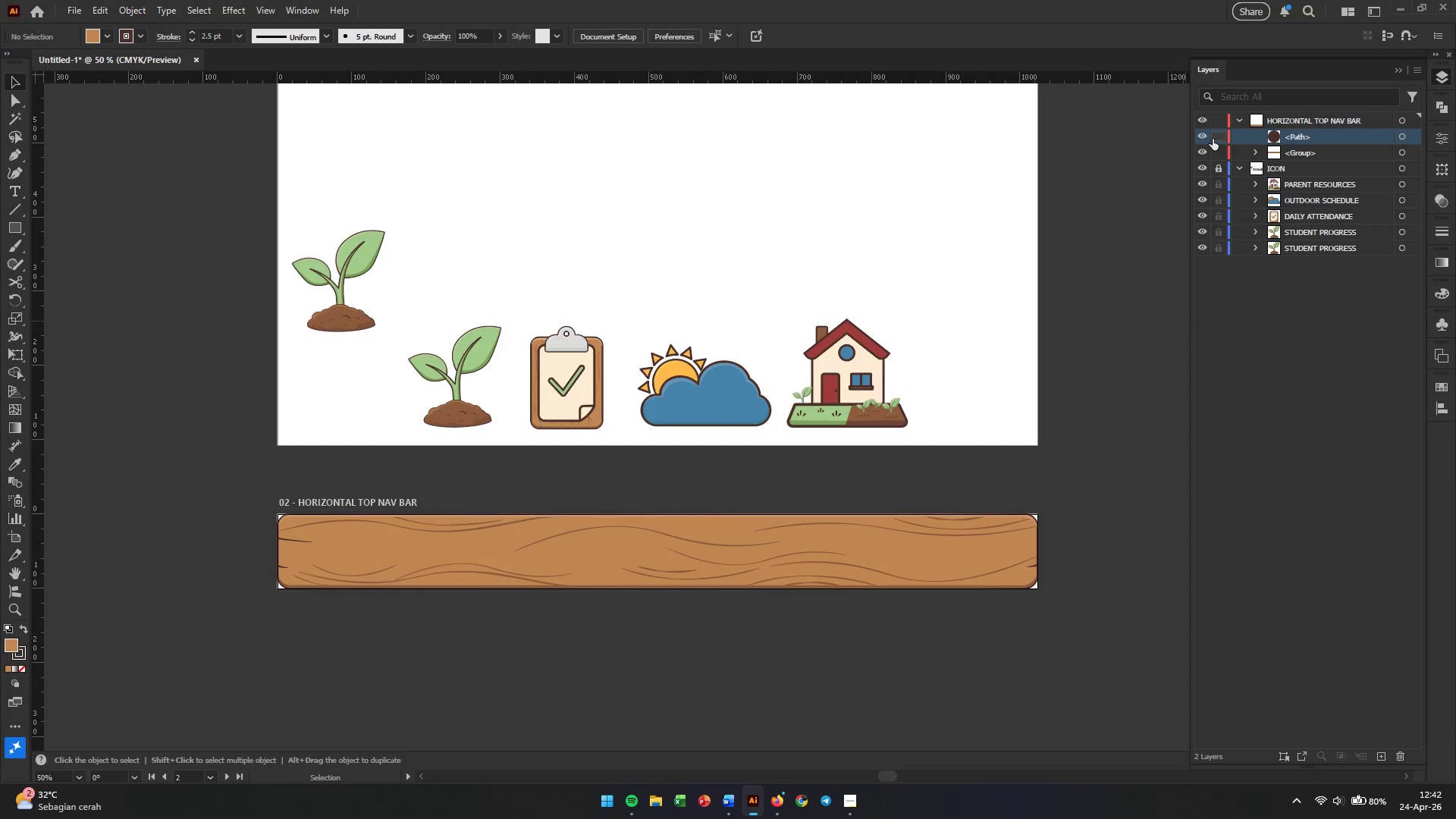 
left_click([1204, 134])
 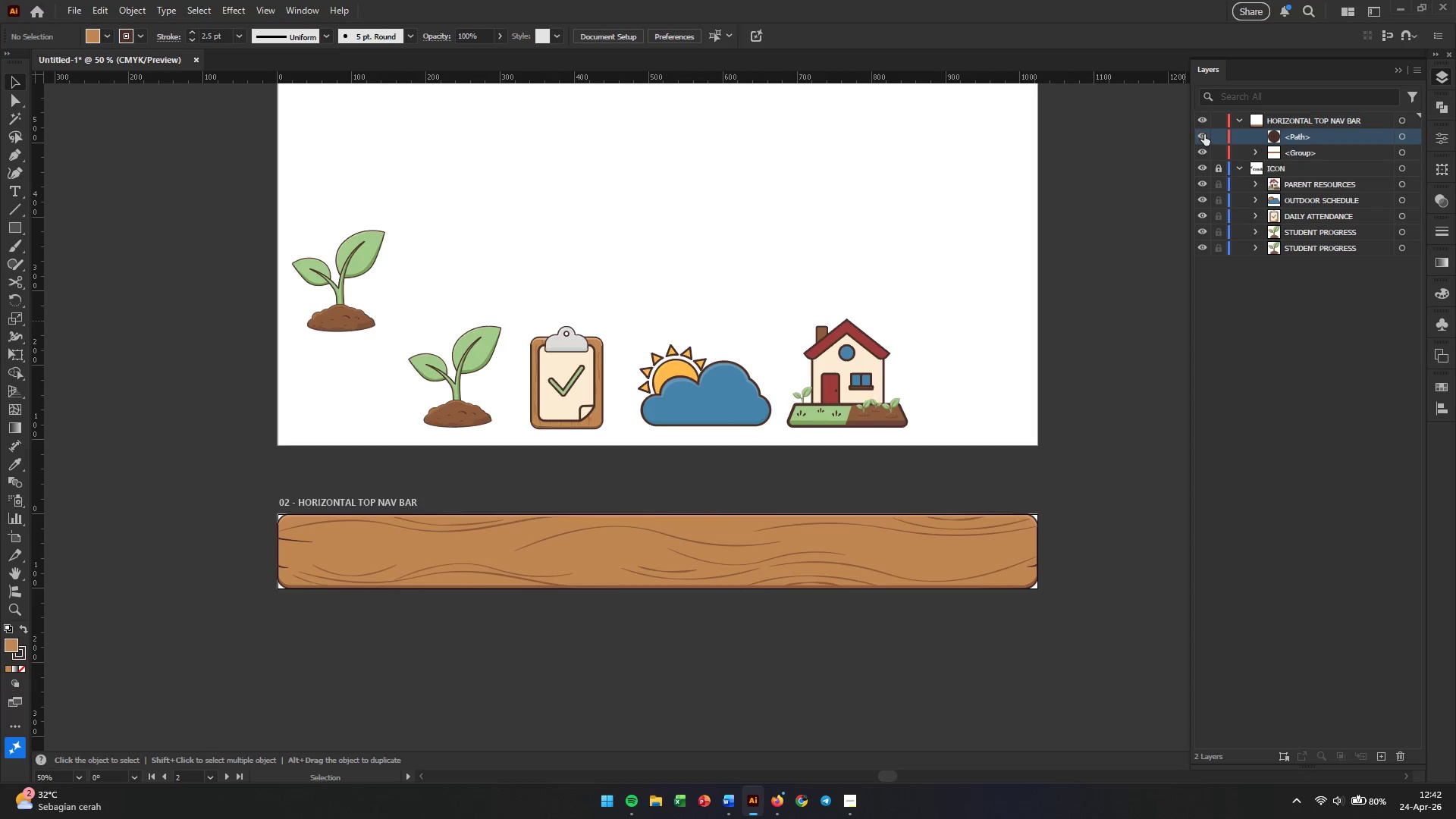 
double_click([1204, 134])
 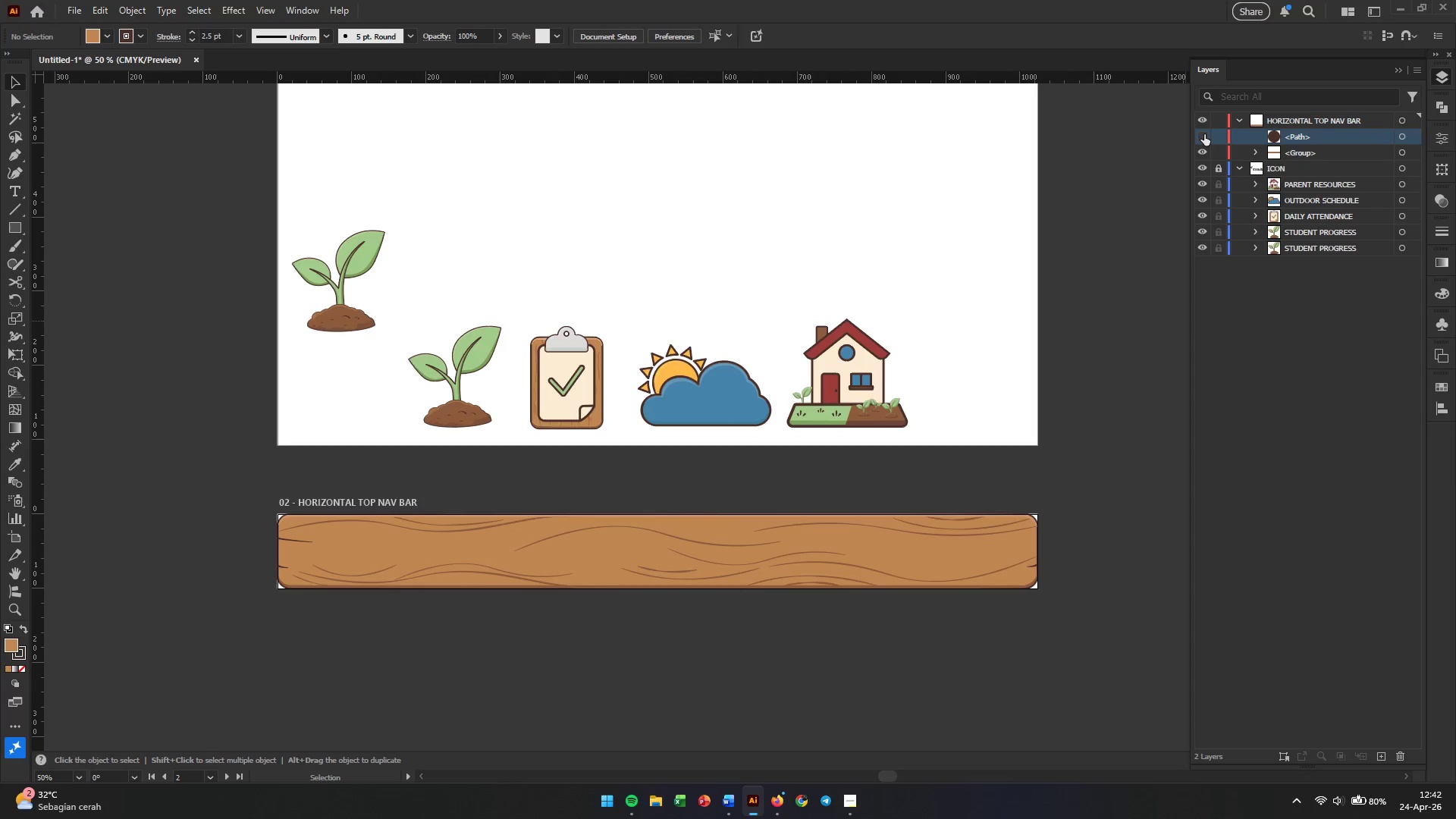 
triple_click([1204, 134])
 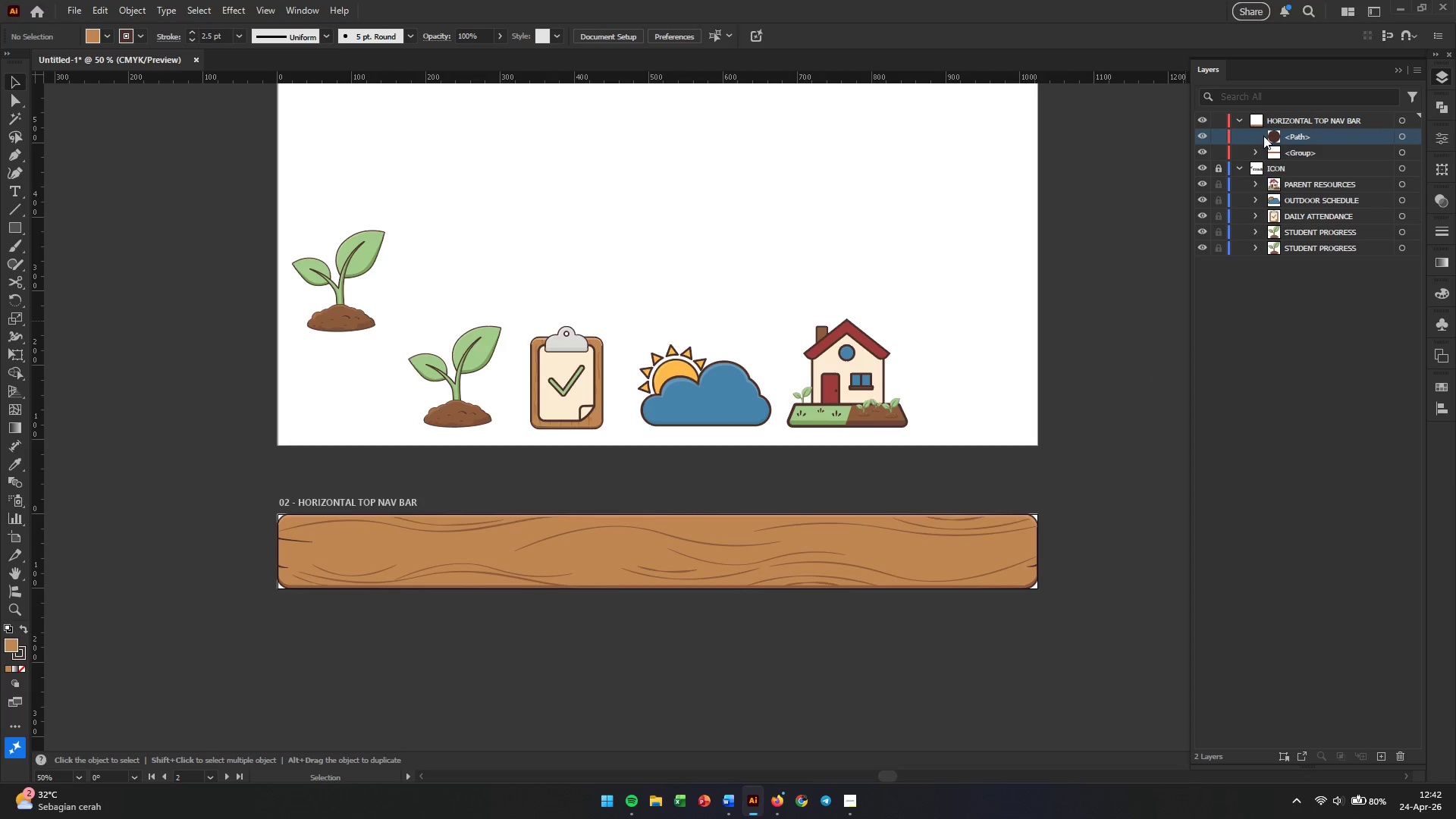 
left_click_drag(start_coordinate=[1269, 135], to_coordinate=[1400, 756])
 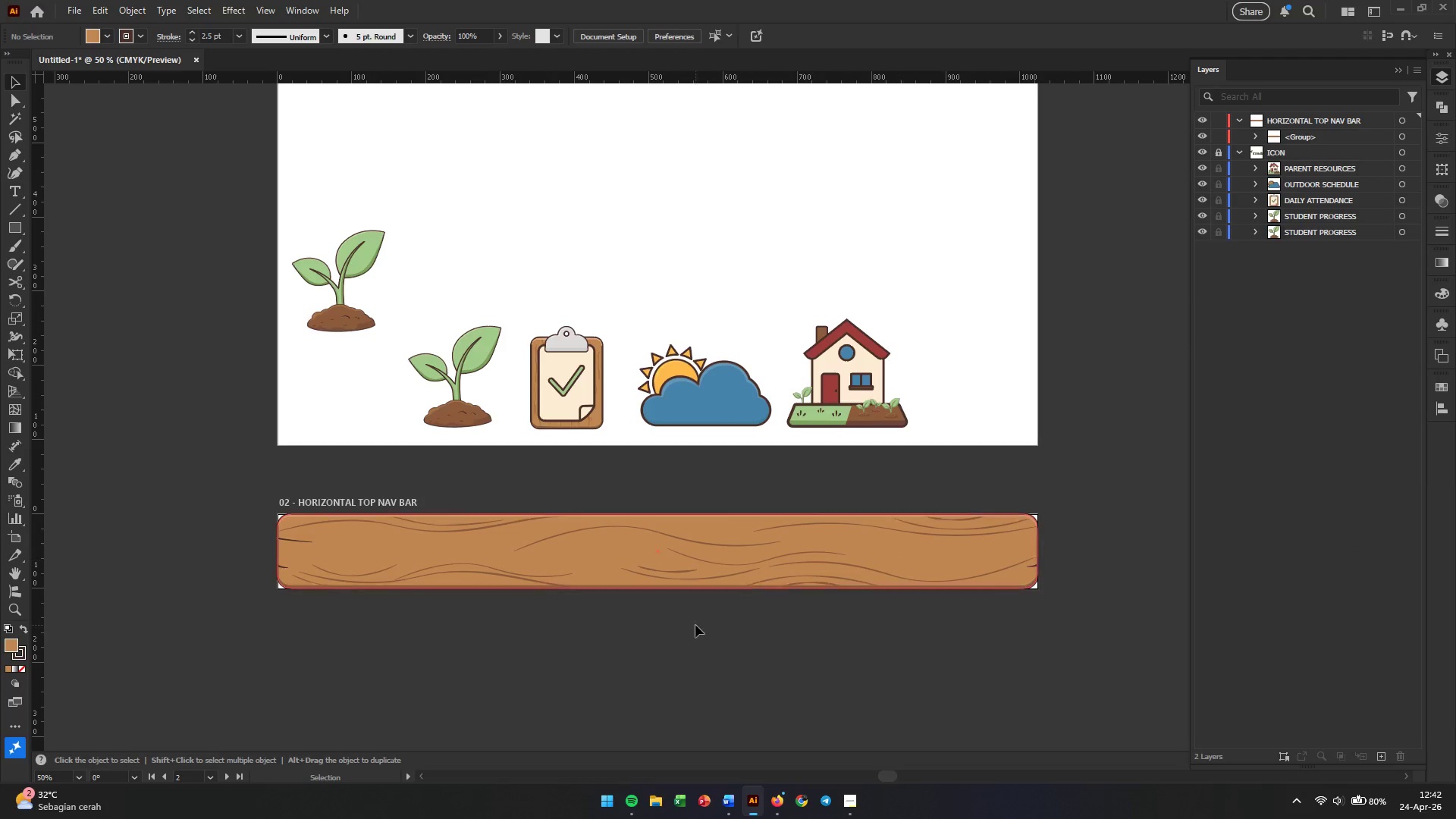 
left_click([638, 635])
 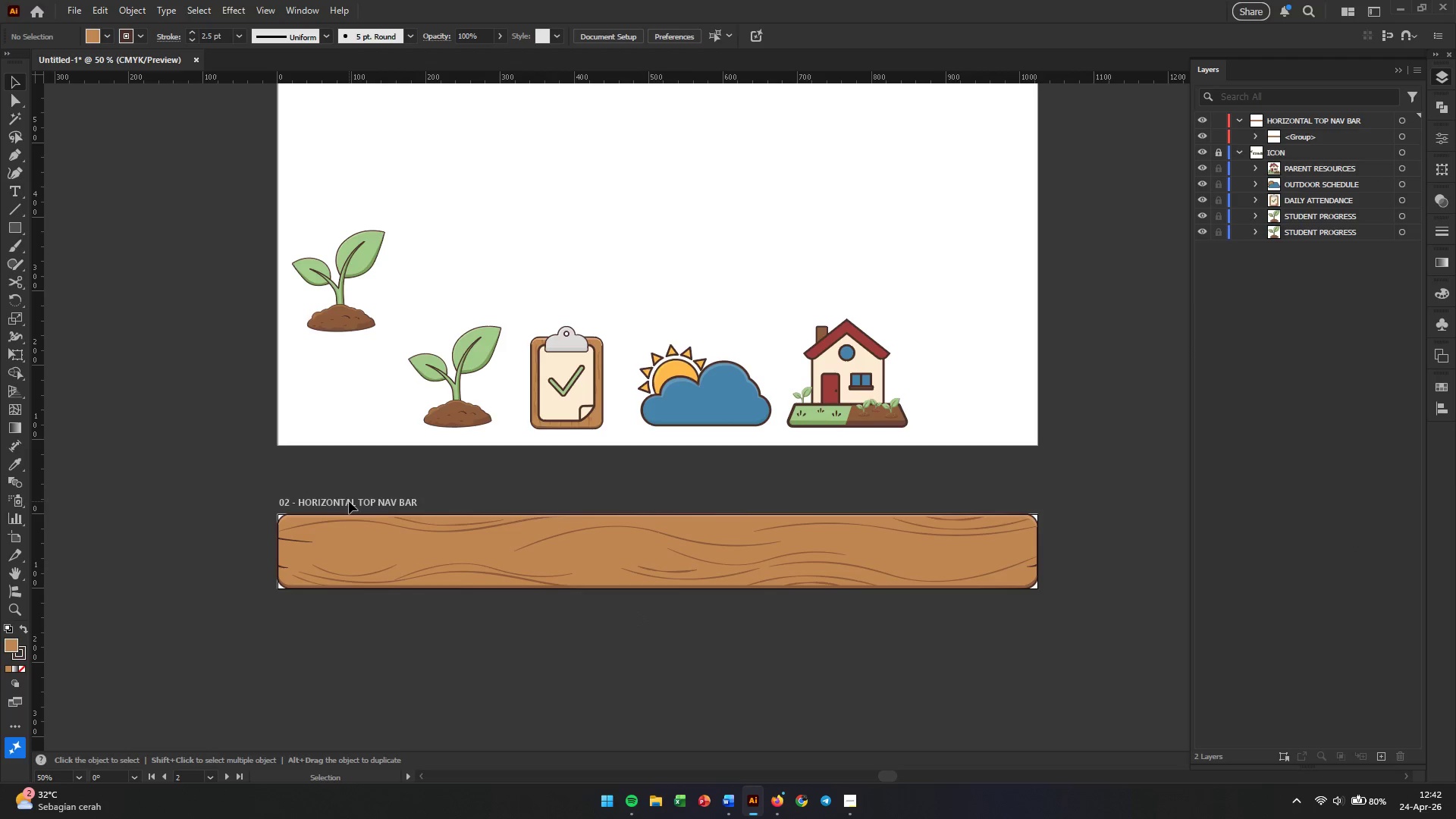 
left_click([342, 315])
 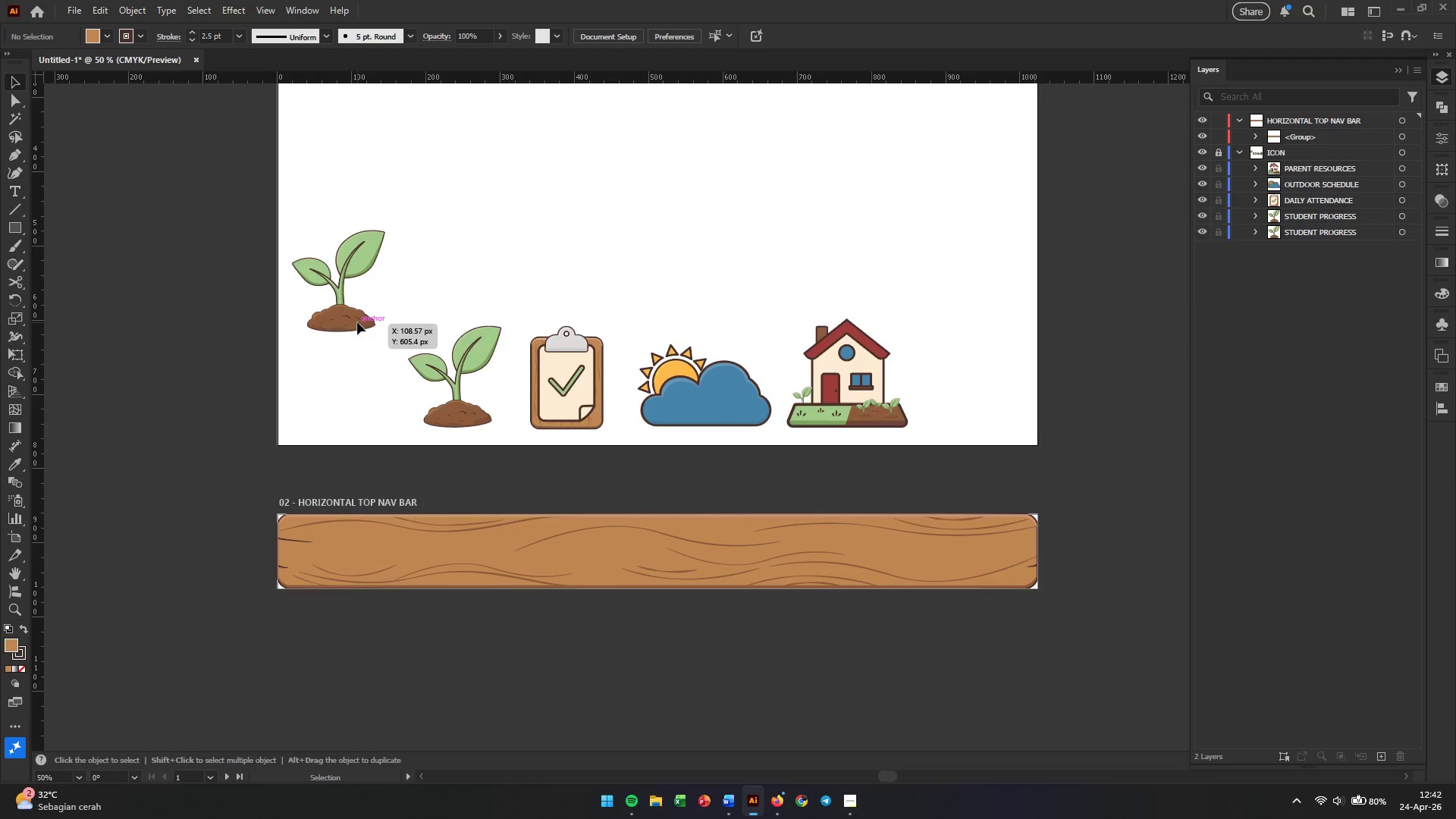 
left_click([357, 322])
 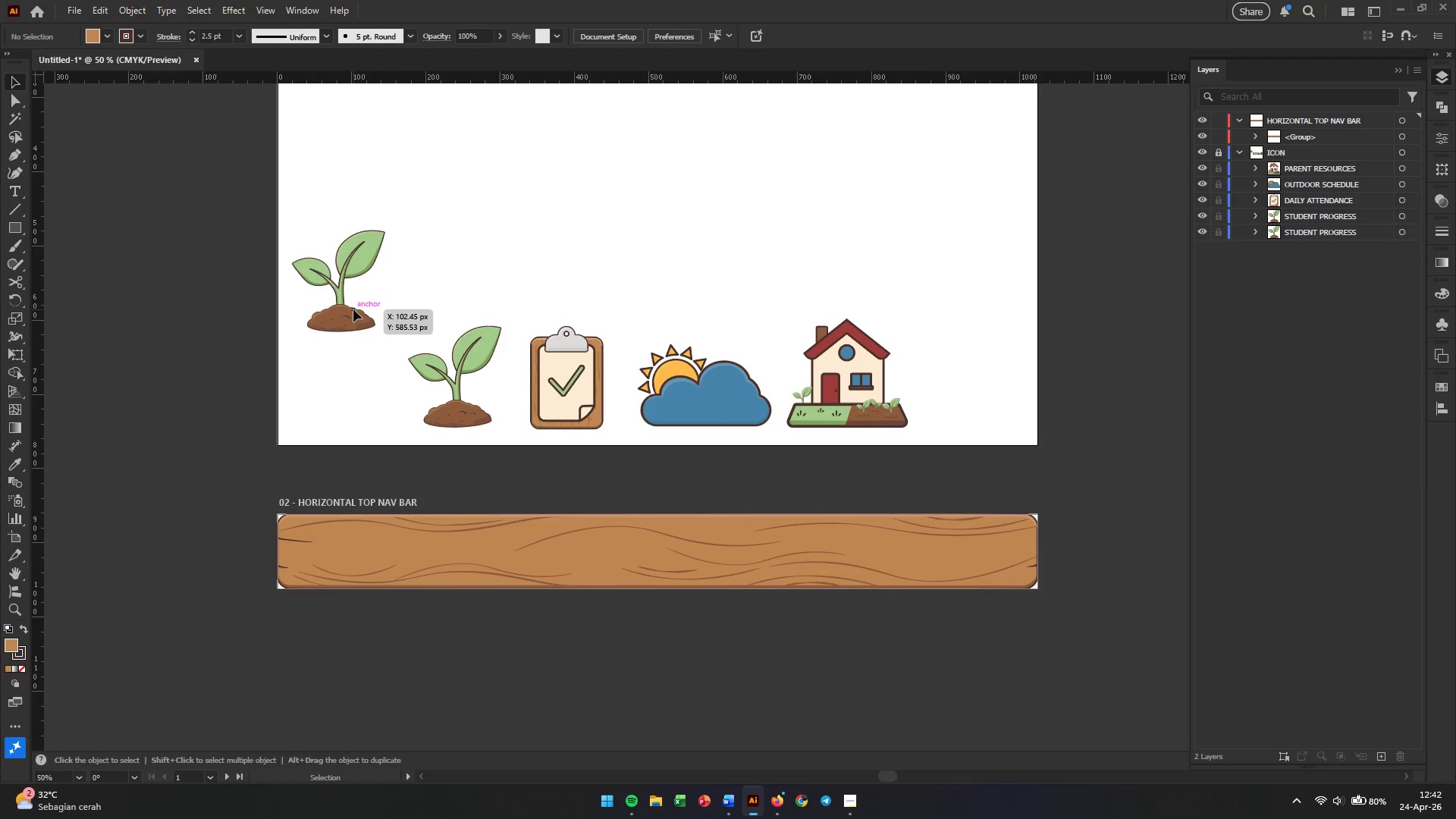 
left_click([353, 309])
 